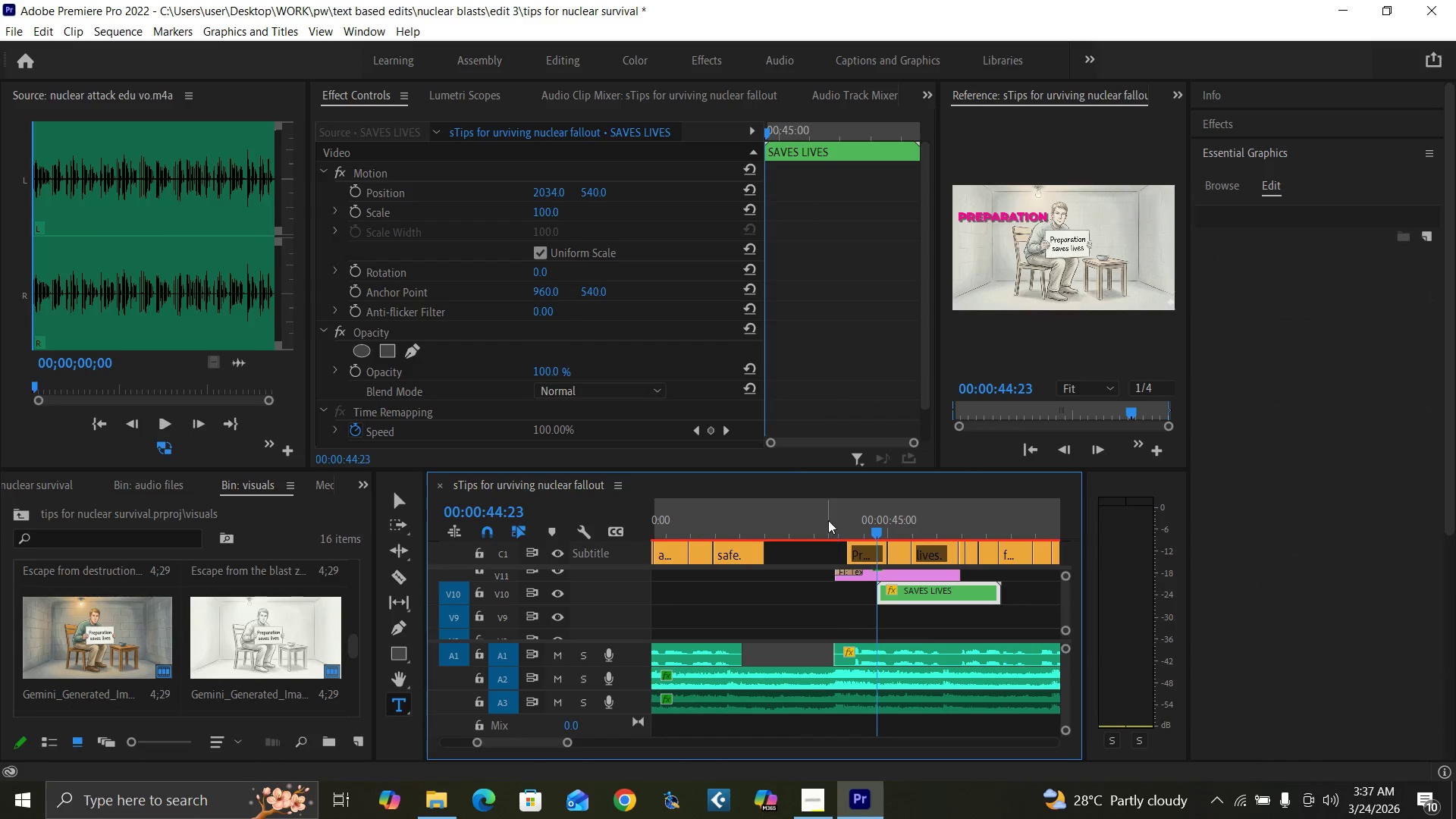 
left_click([828, 520])
 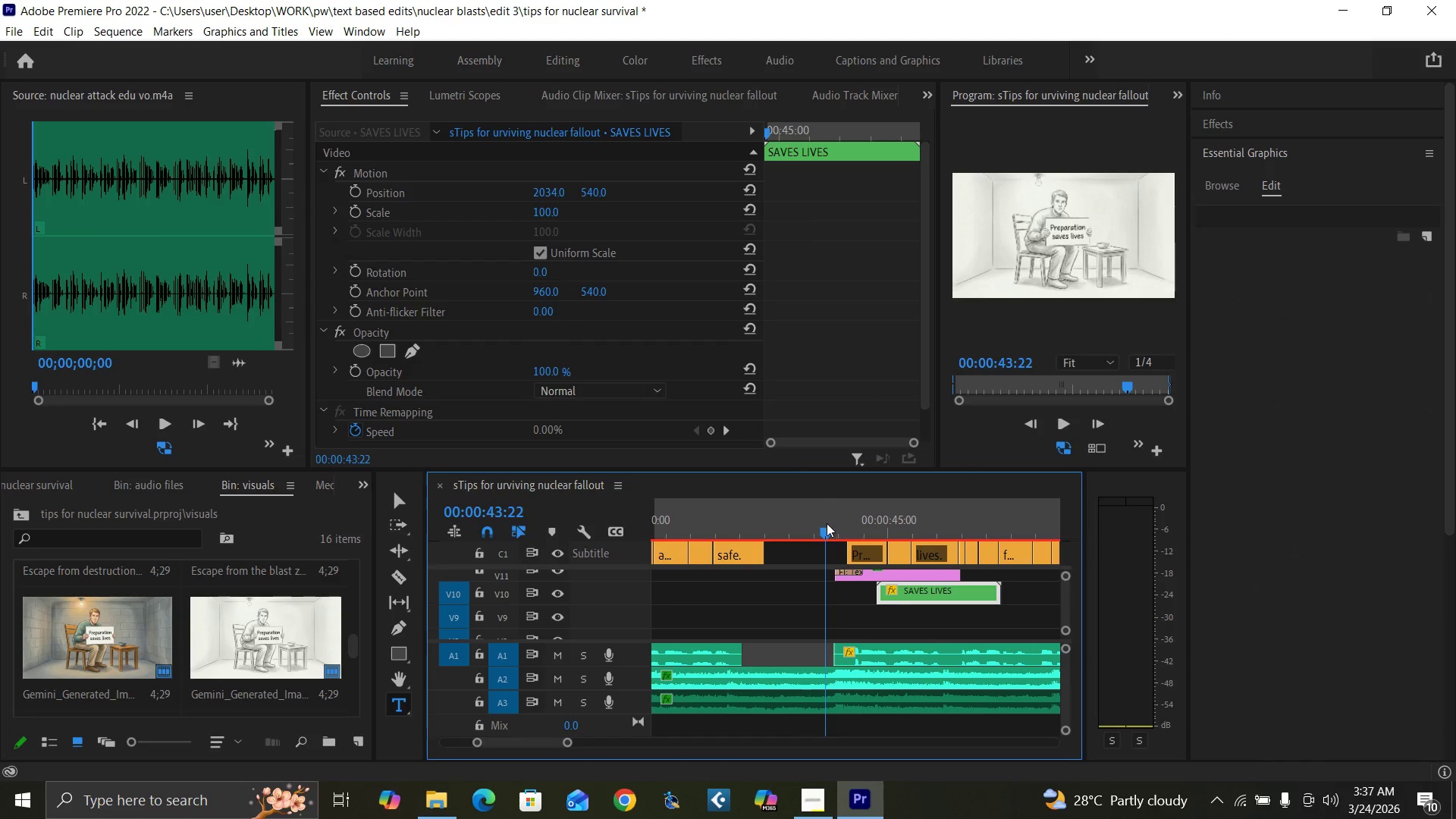 
key(Space)
 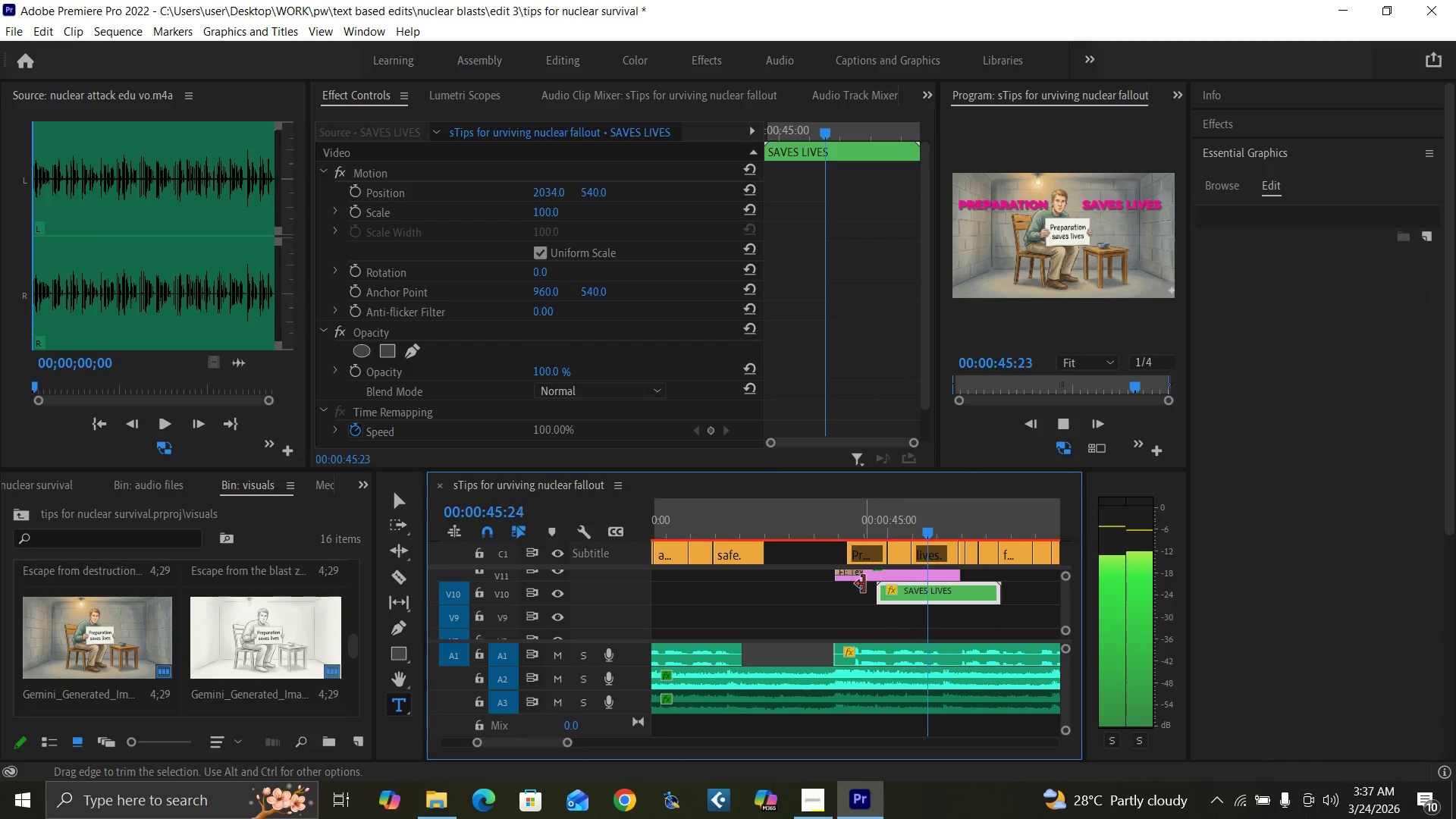 
key(Space)
 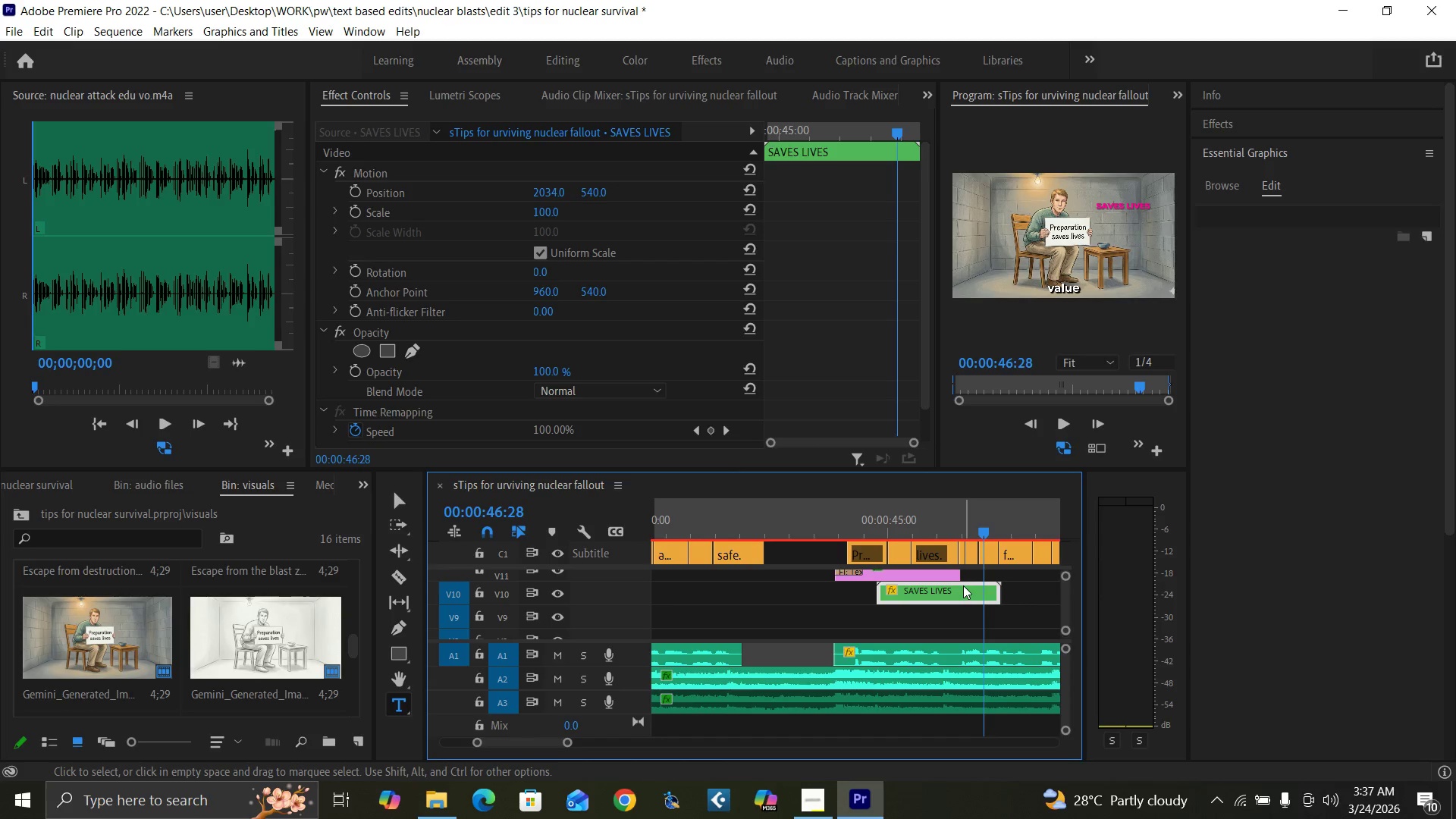 
key(C)
 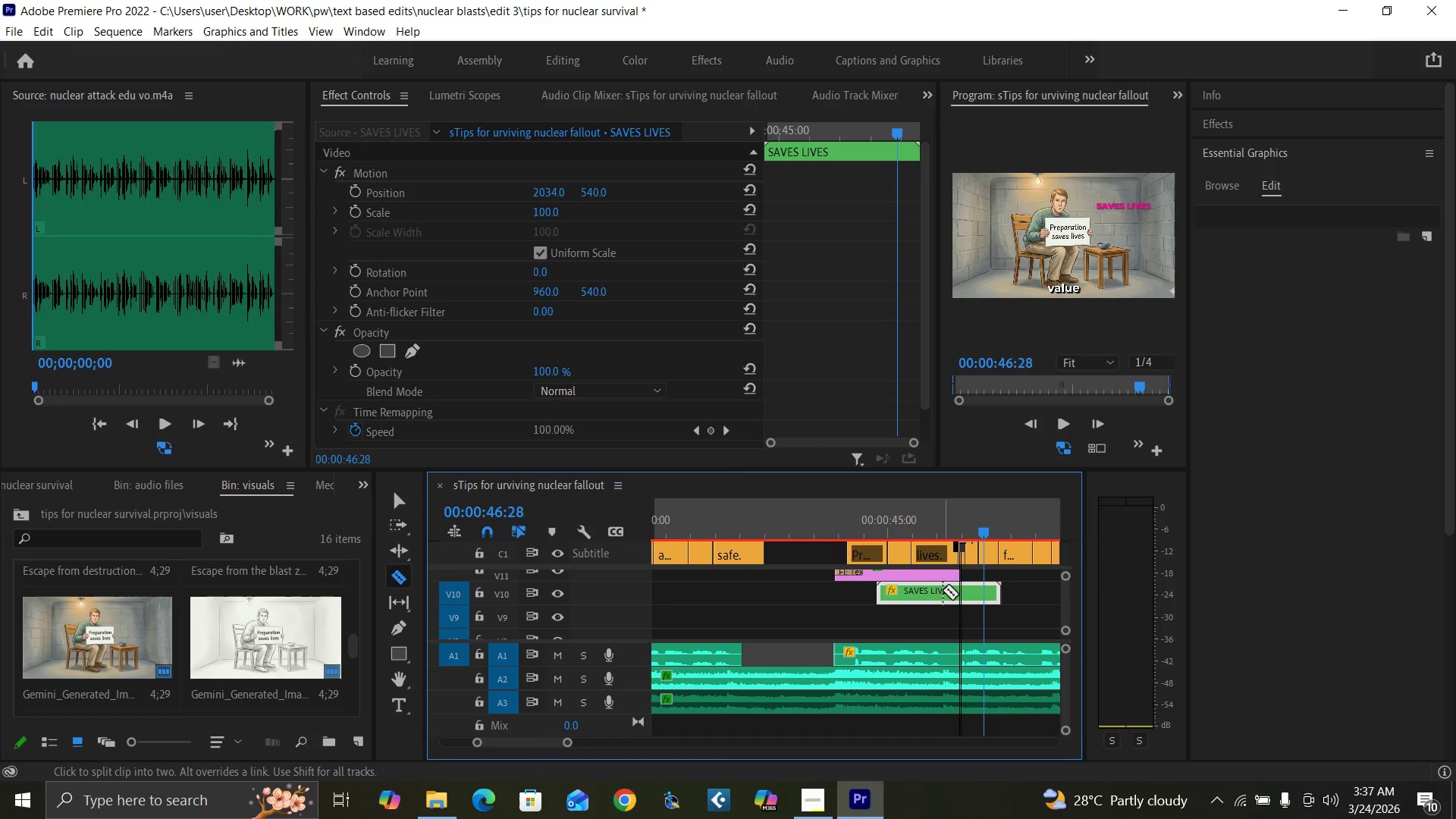 
left_click([941, 590])
 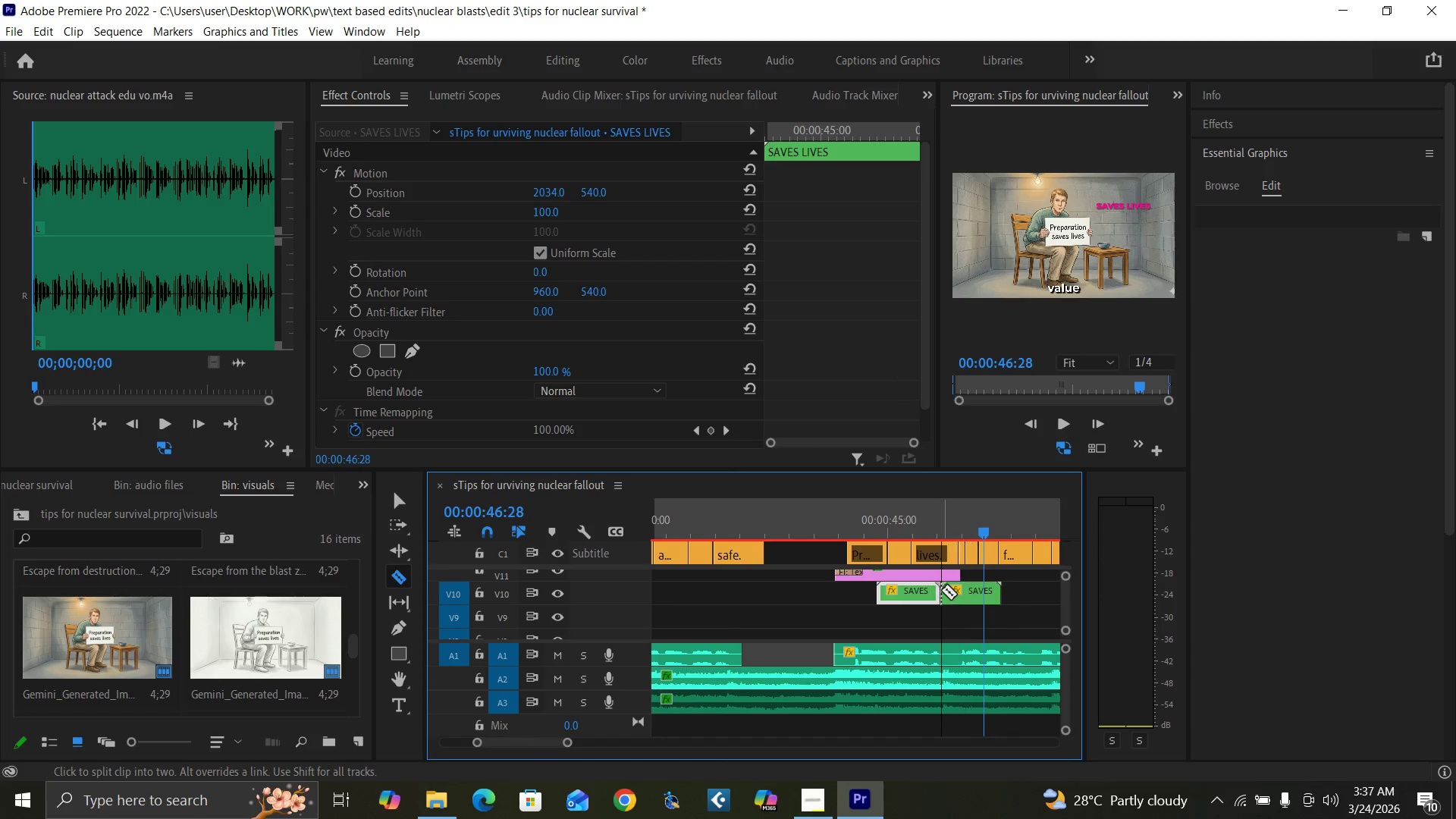 
key(V)
 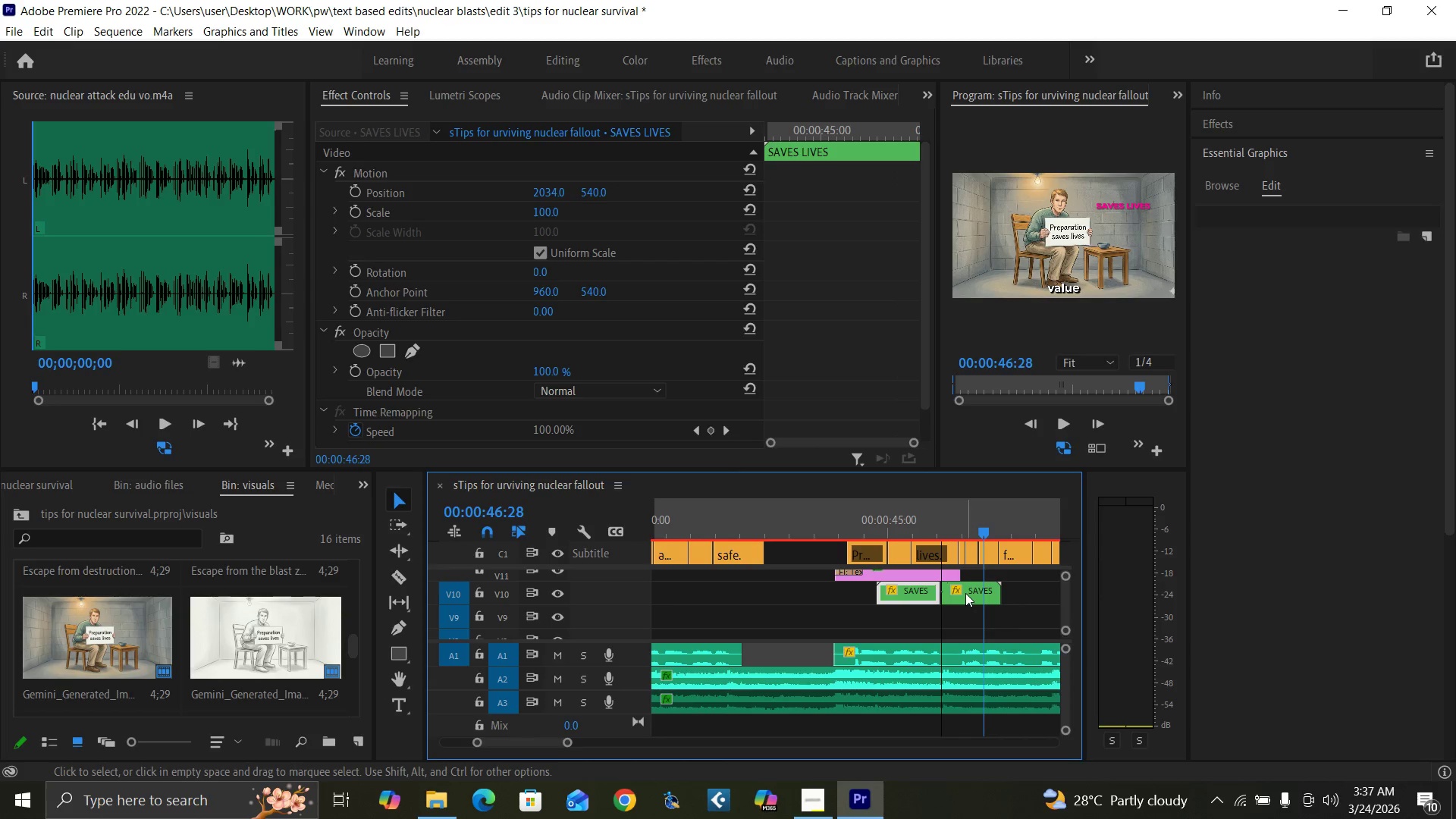 
left_click_drag(start_coordinate=[965, 593], to_coordinate=[925, 589])
 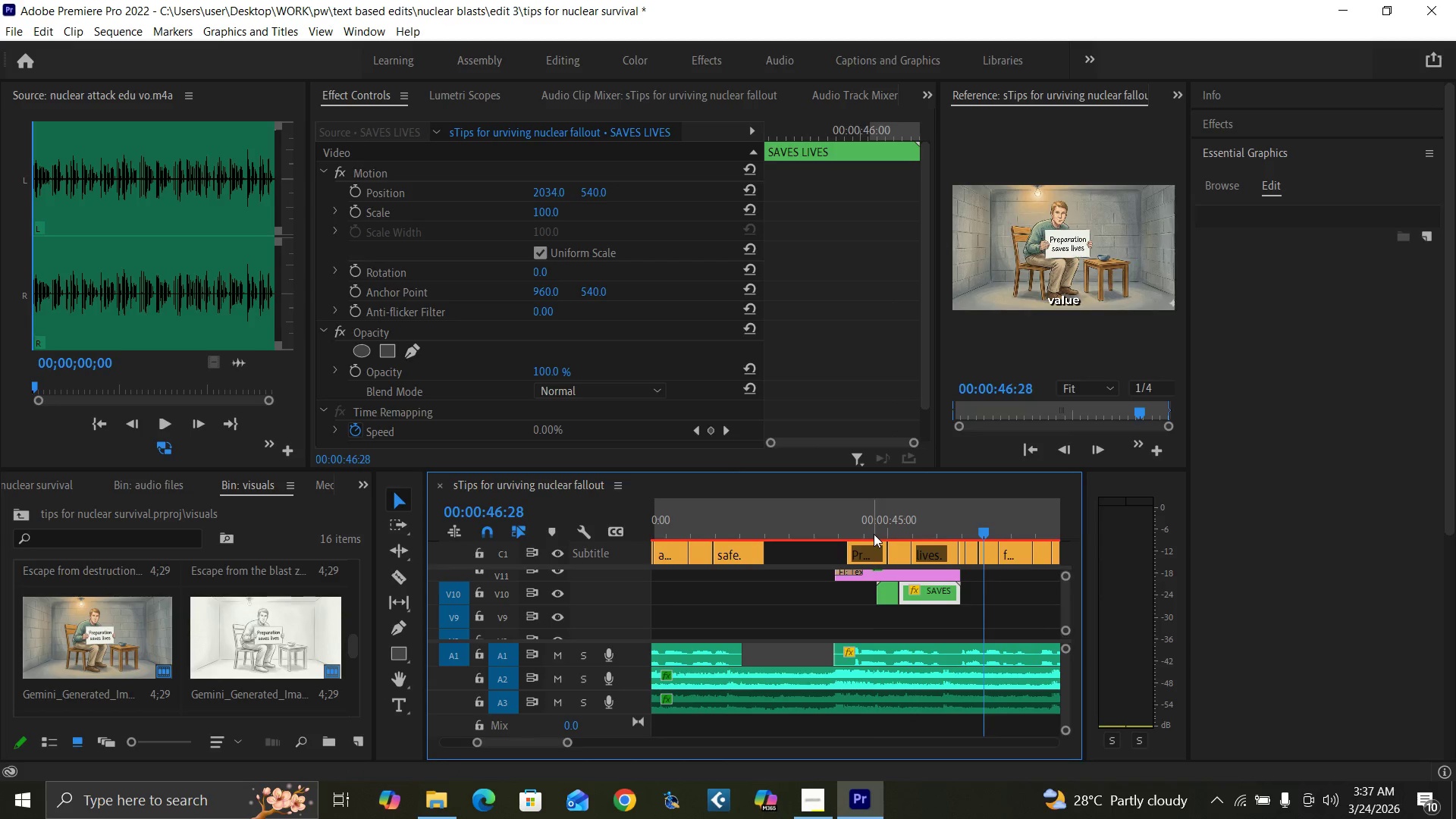 
key(Space)
 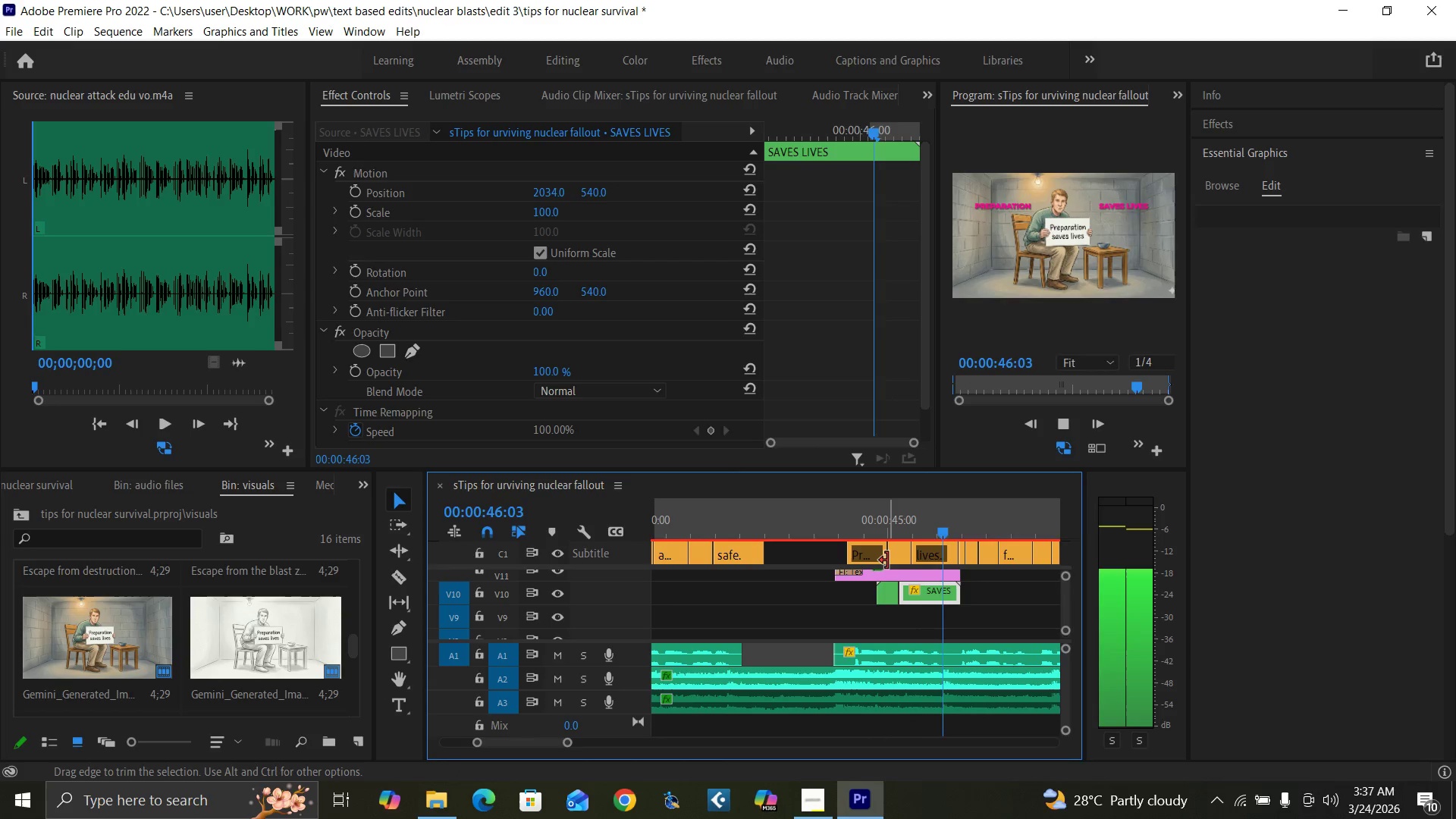 
key(Space)
 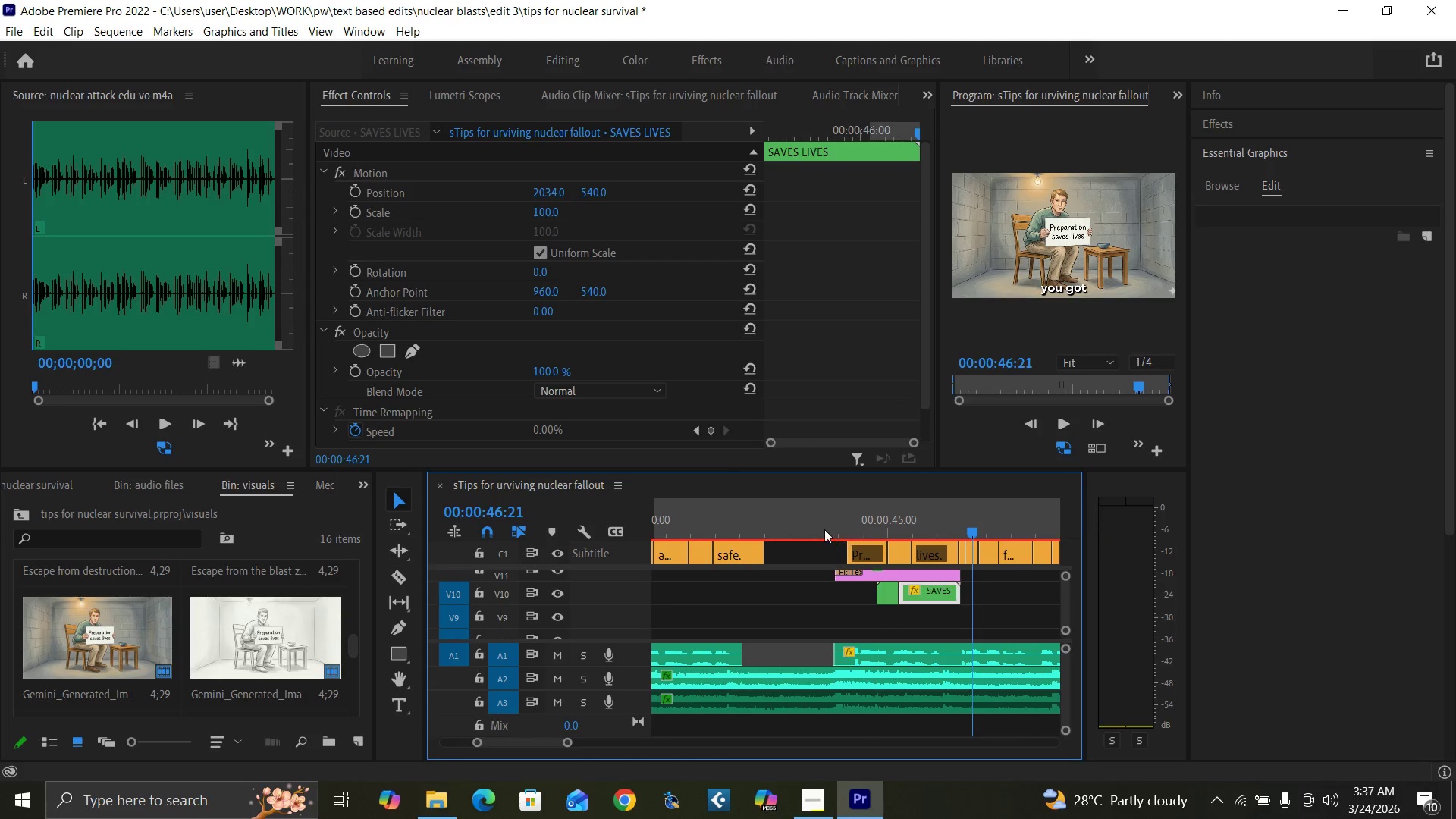 
left_click([821, 528])
 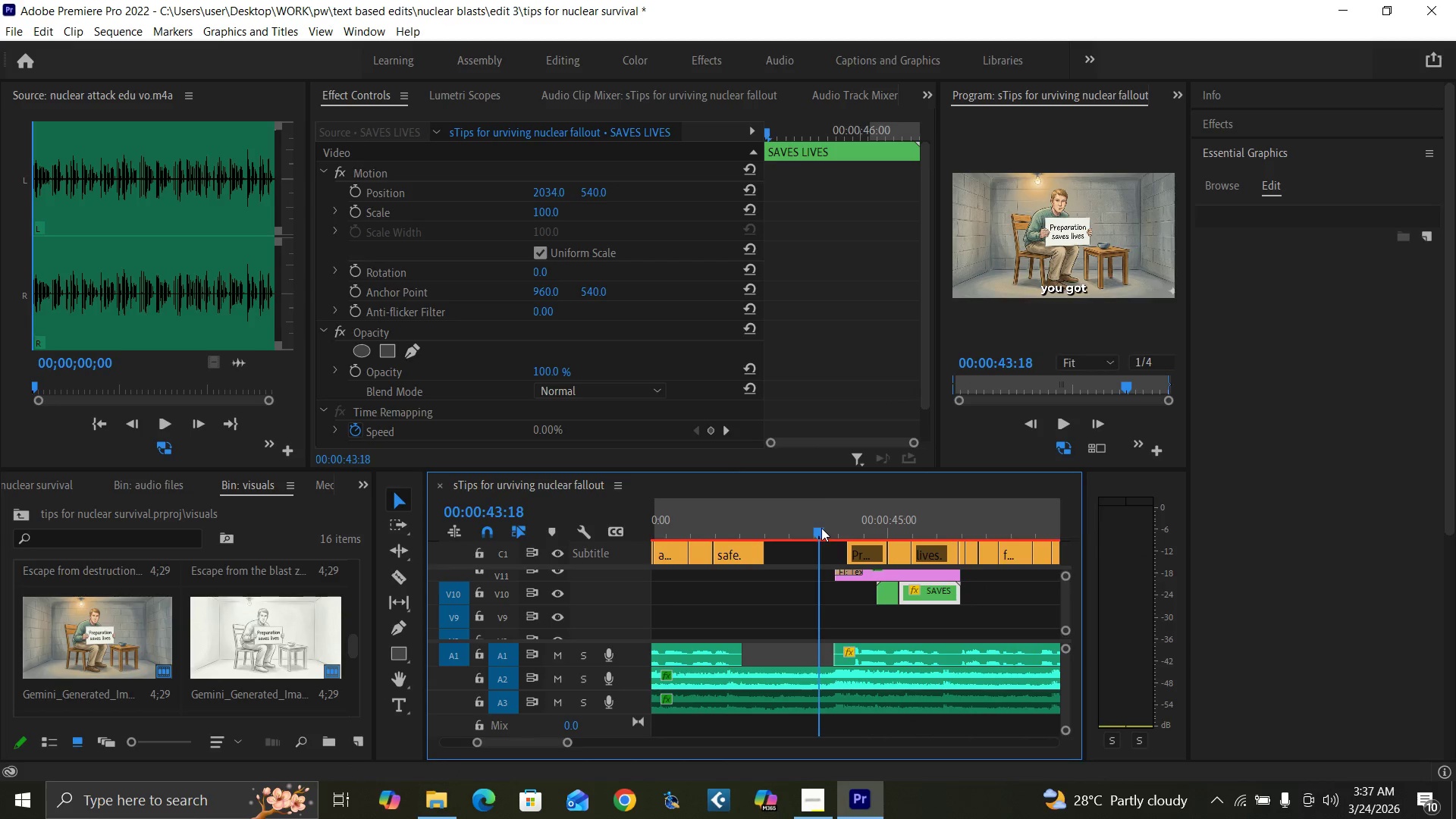 
key(Space)
 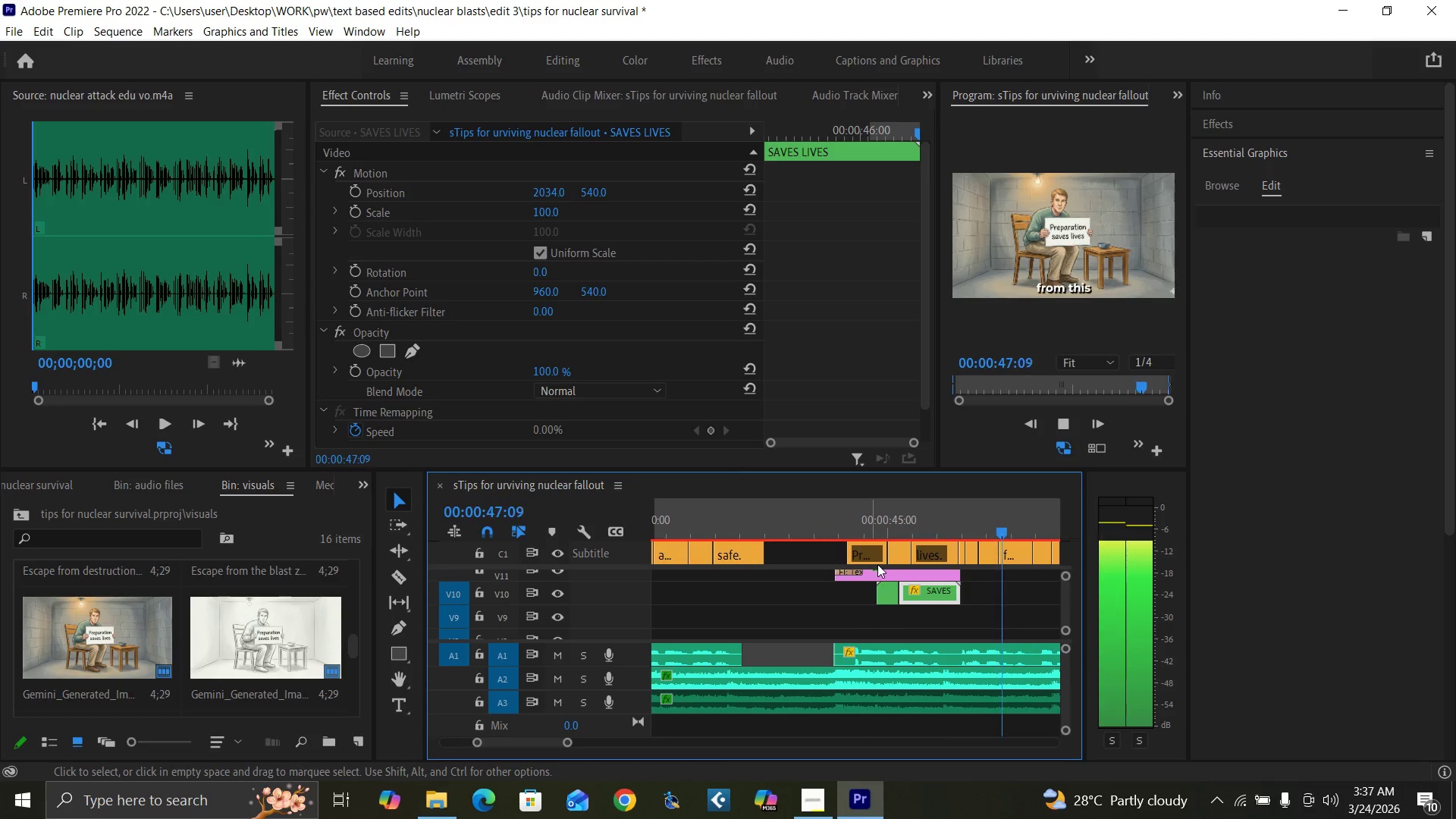 
wait(6.94)
 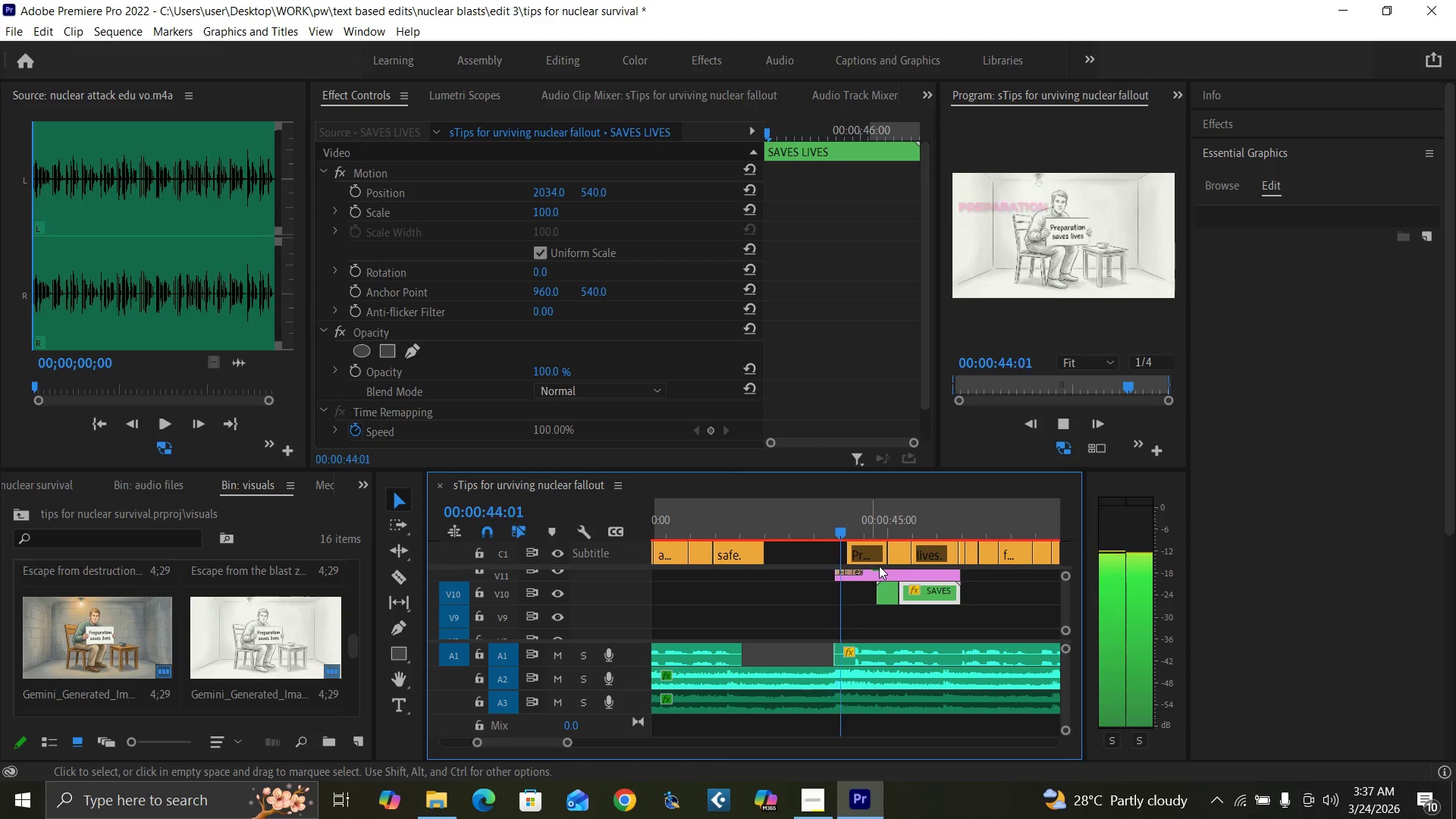 
key(Space)
 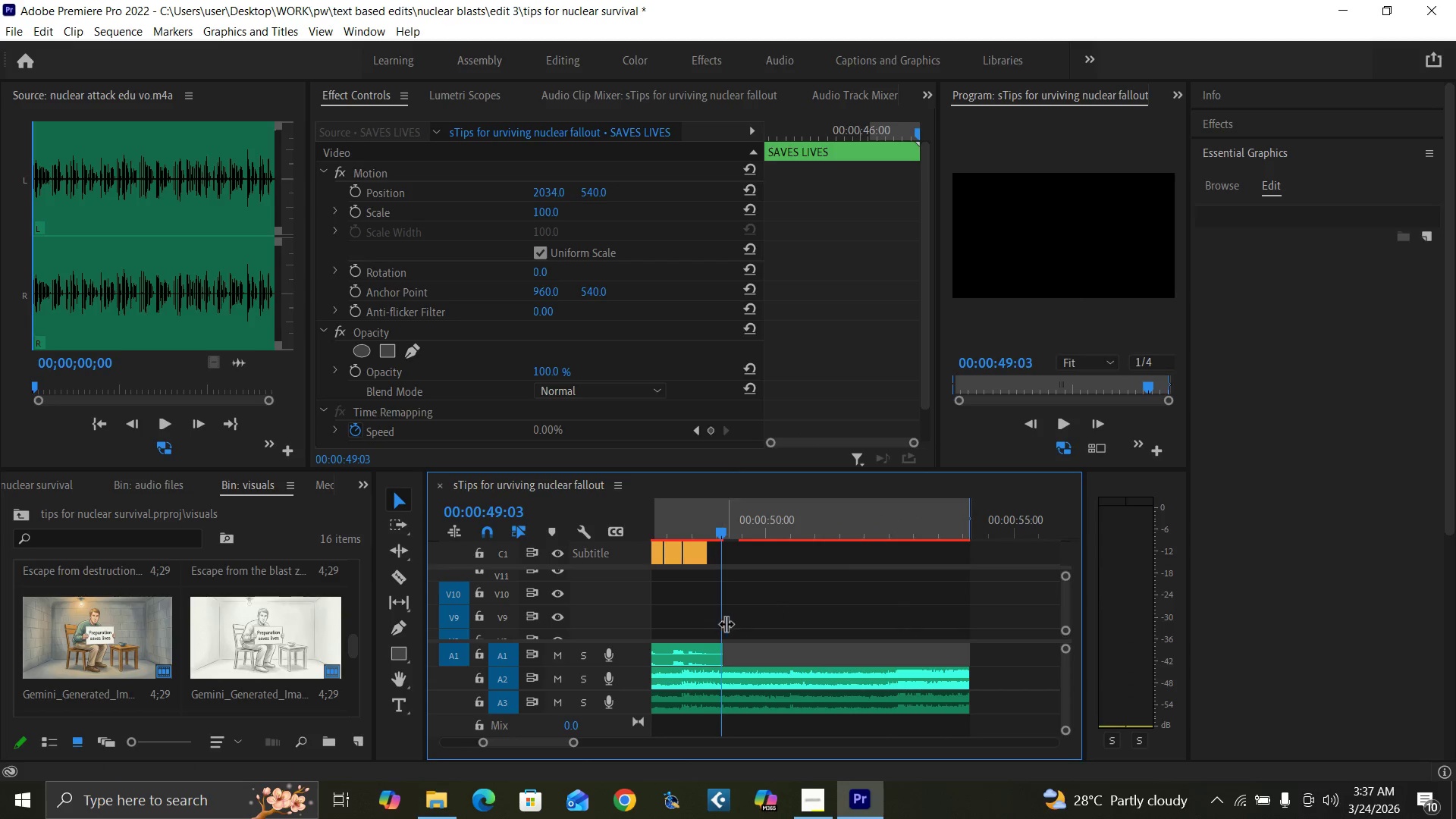 
key(Space)
 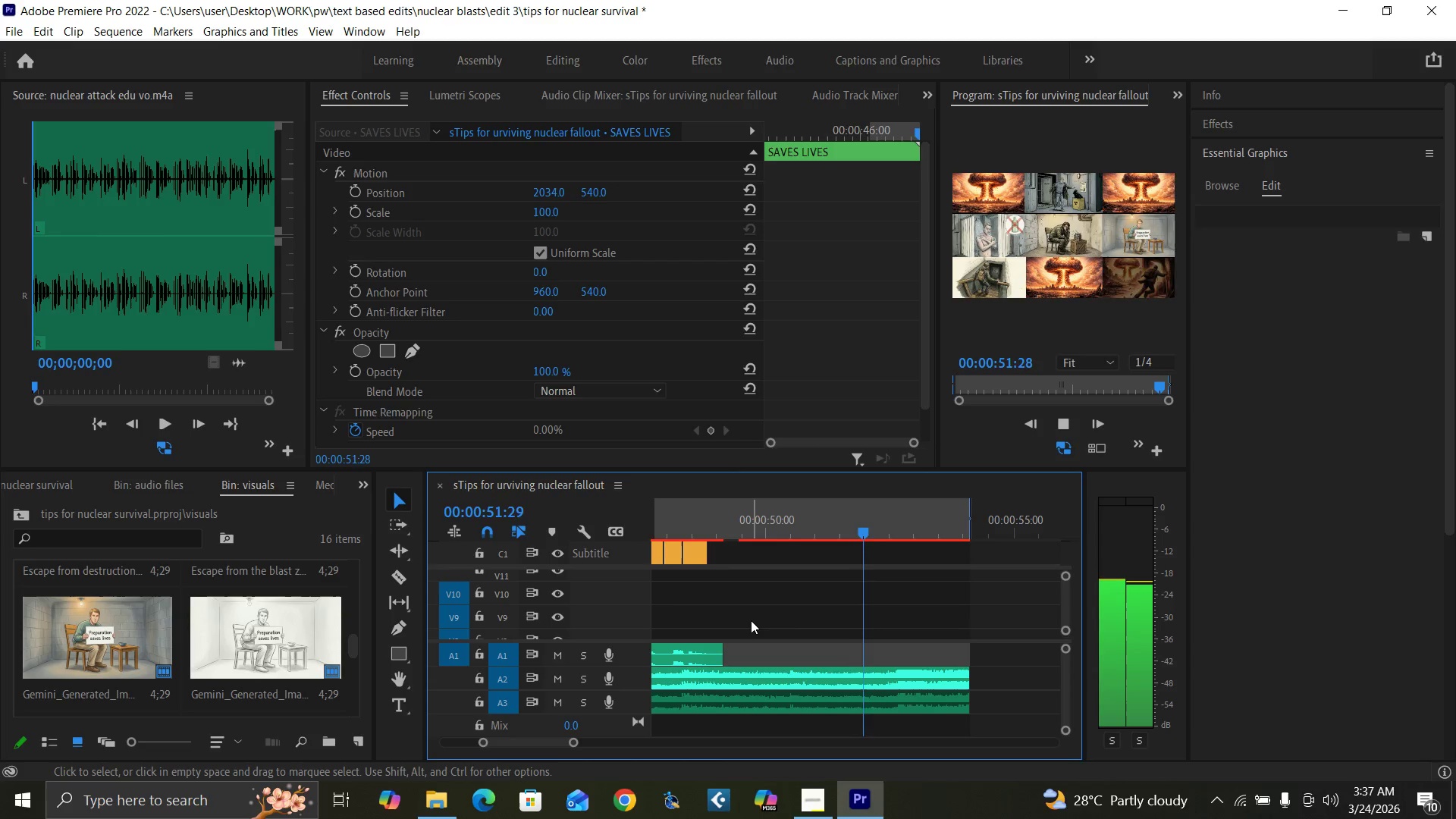 
key(Space)
 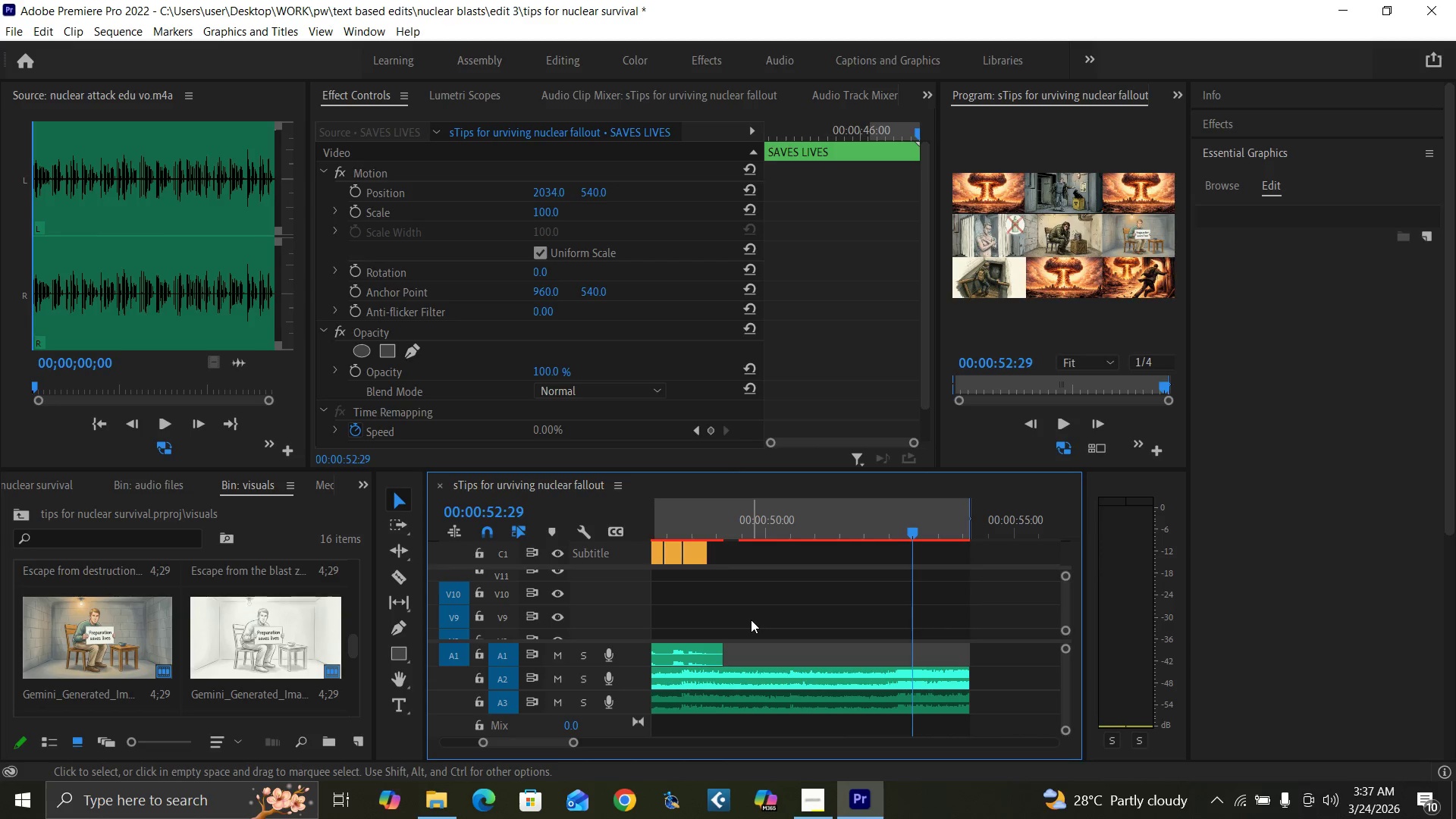 
key(Control+S)
 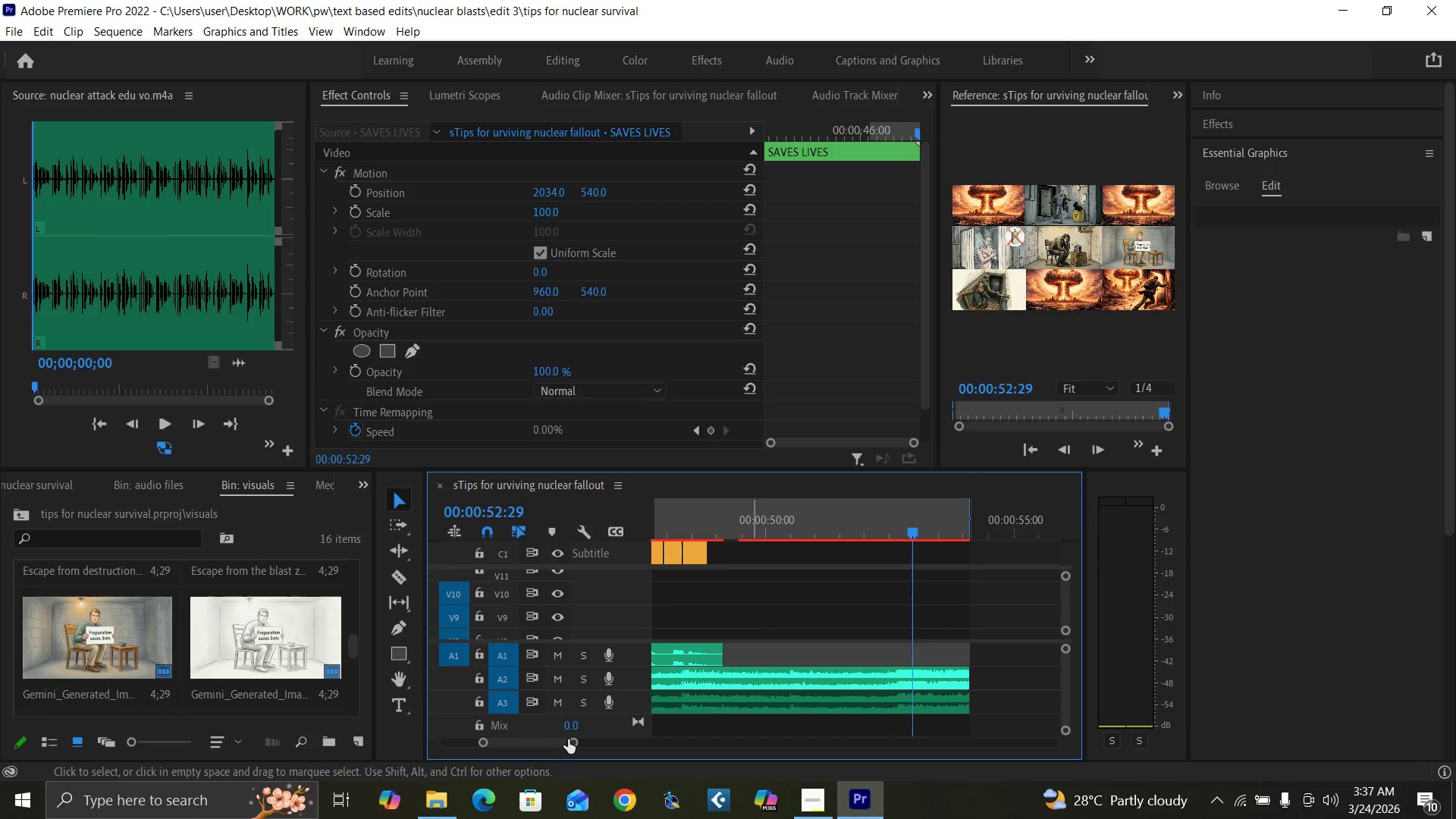 
left_click_drag(start_coordinate=[574, 742], to_coordinate=[587, 743])
 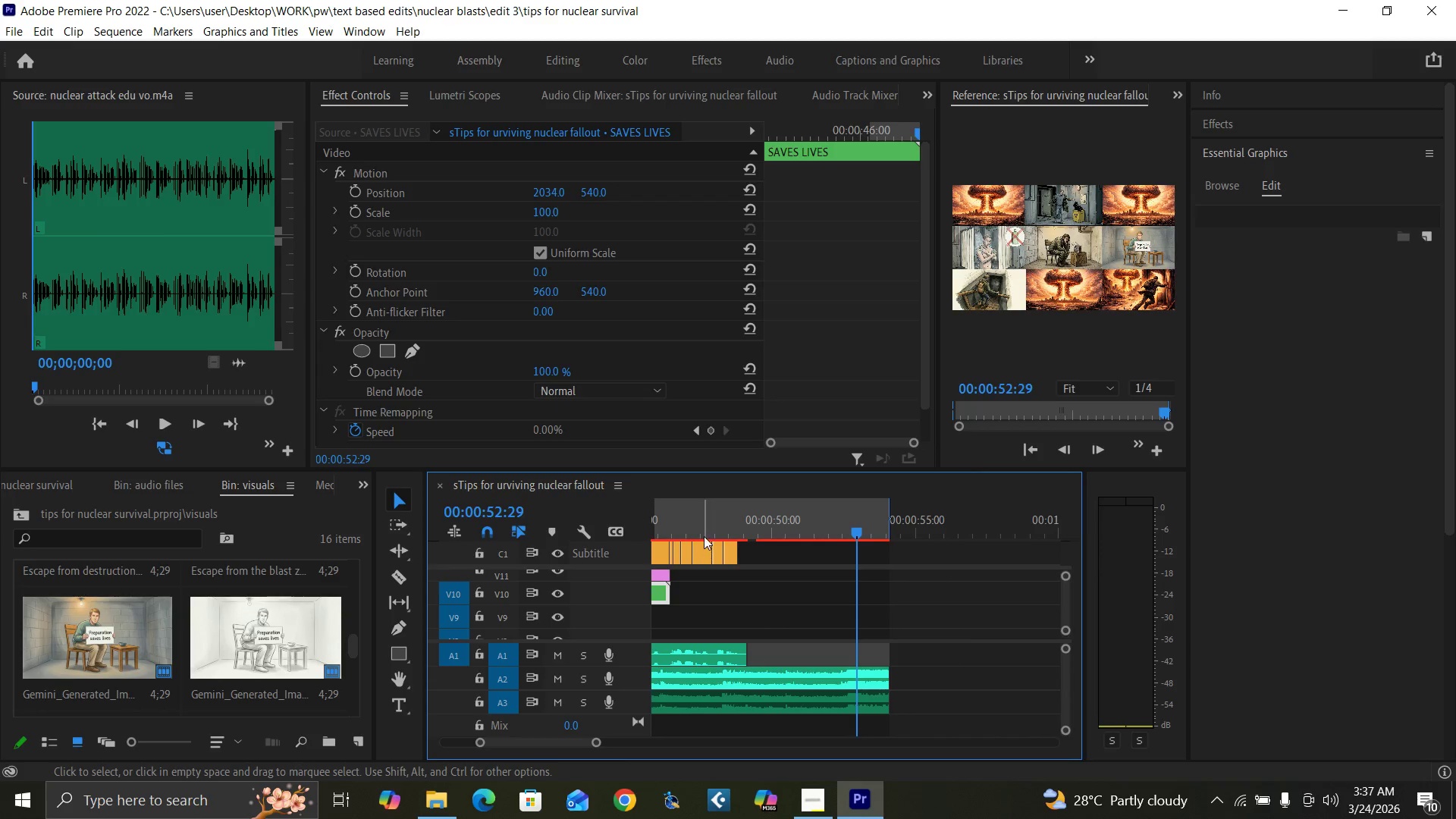 
left_click([706, 531])
 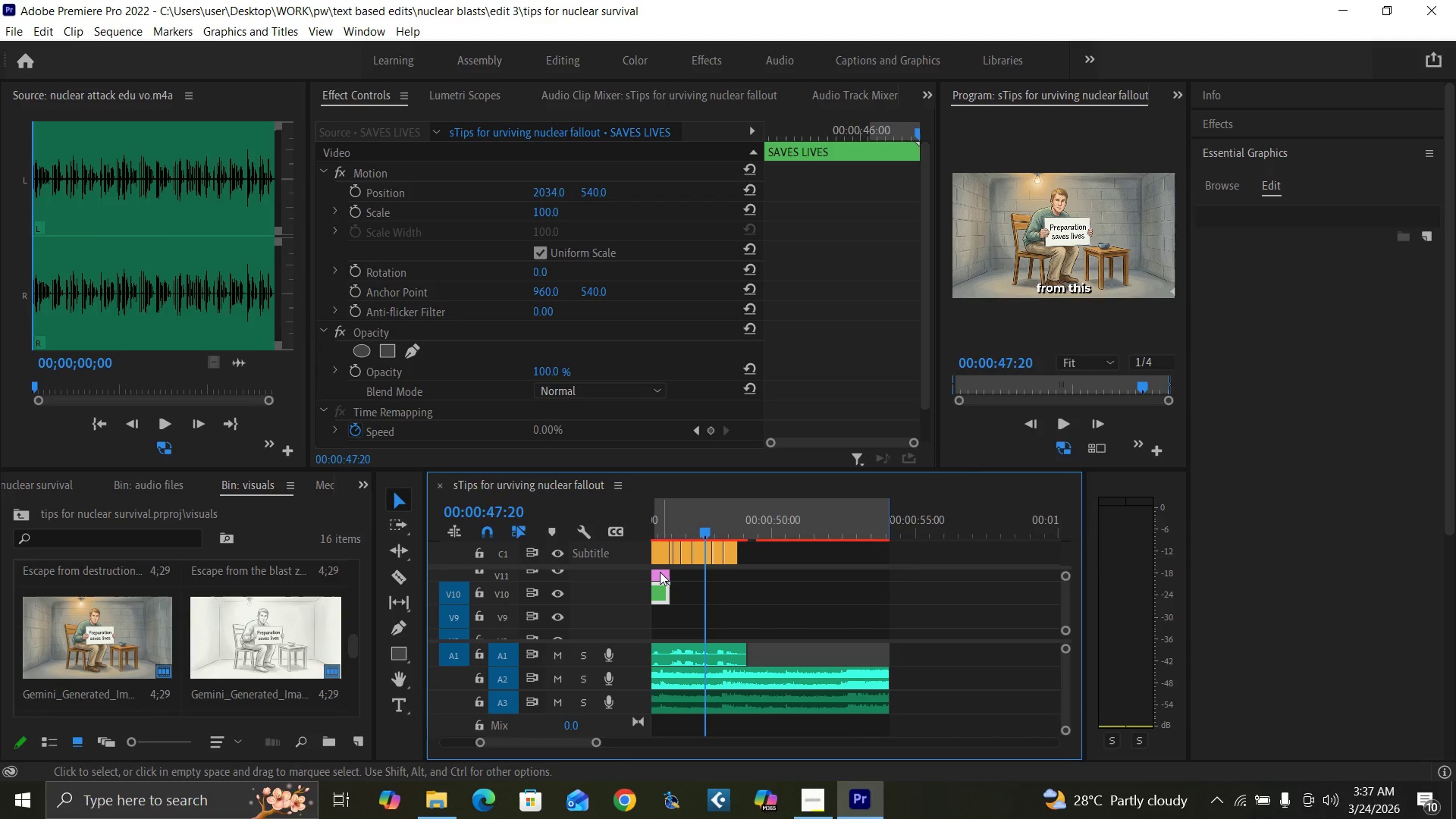 
left_click([659, 575])
 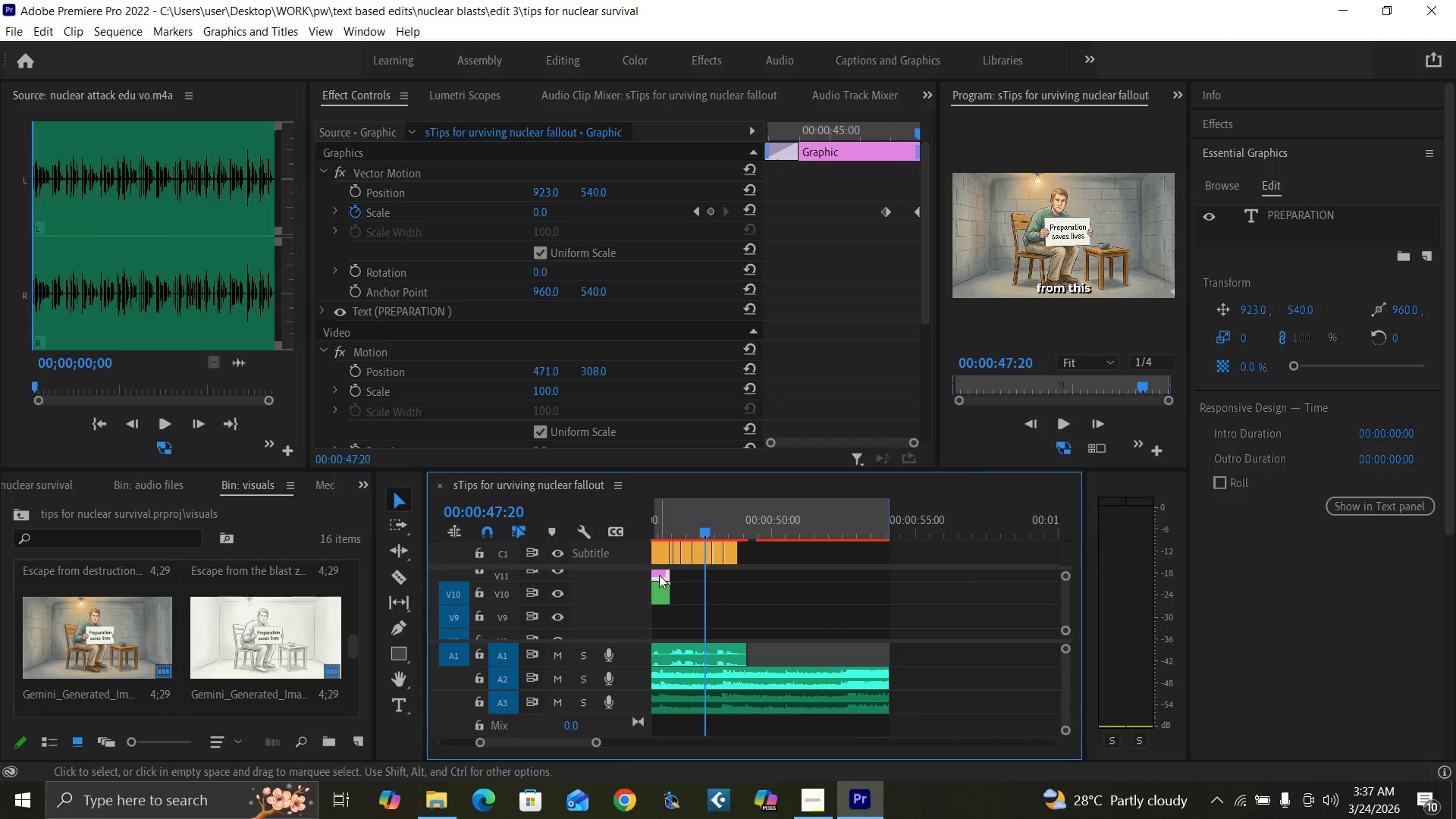 
hold_key(key=AltLeft, duration=1.51)
left_click_drag(start_coordinate=[659, 575], to_coordinate=[767, 576])
 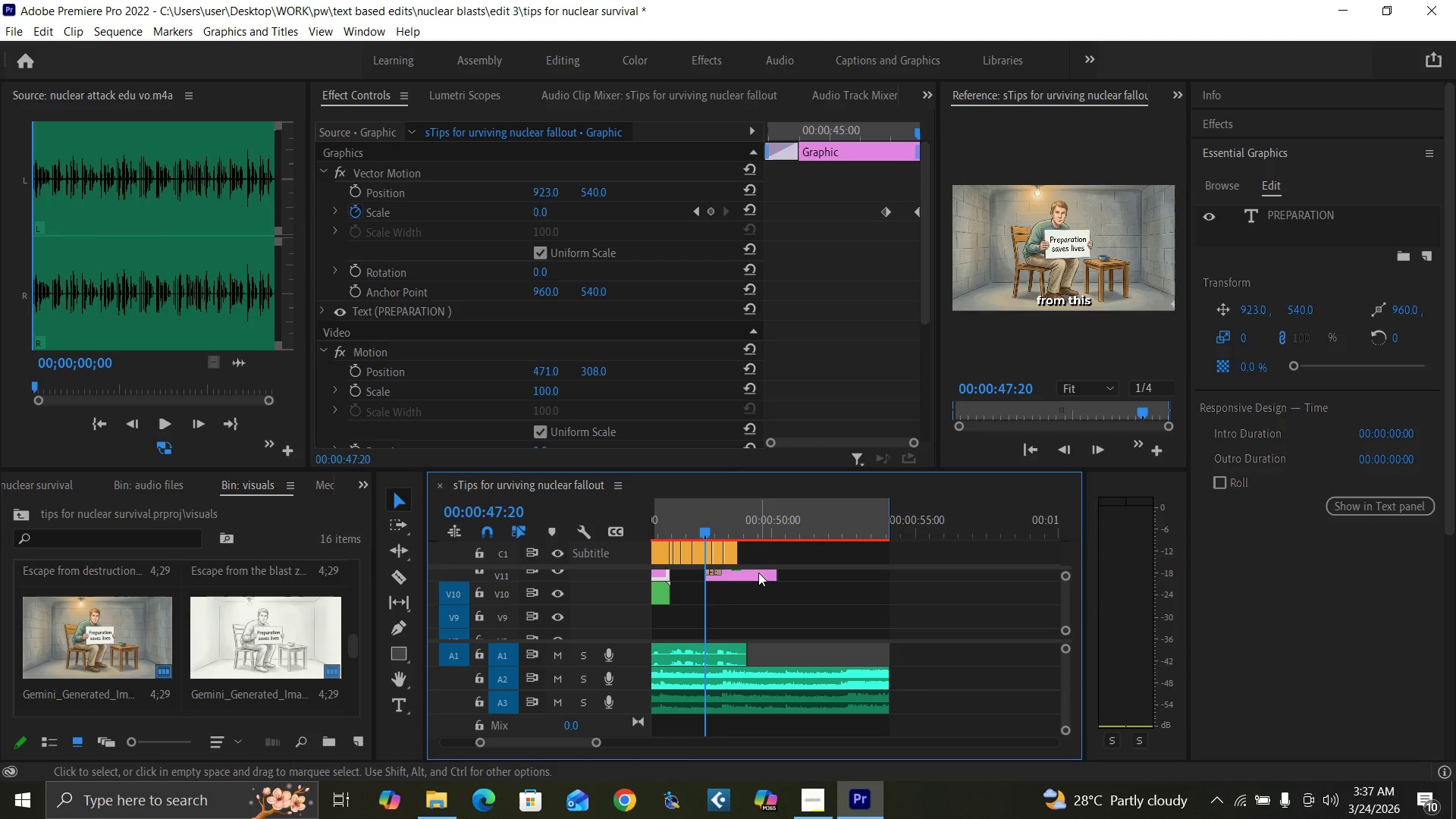 
hold_key(key=AltLeft, duration=0.78)
 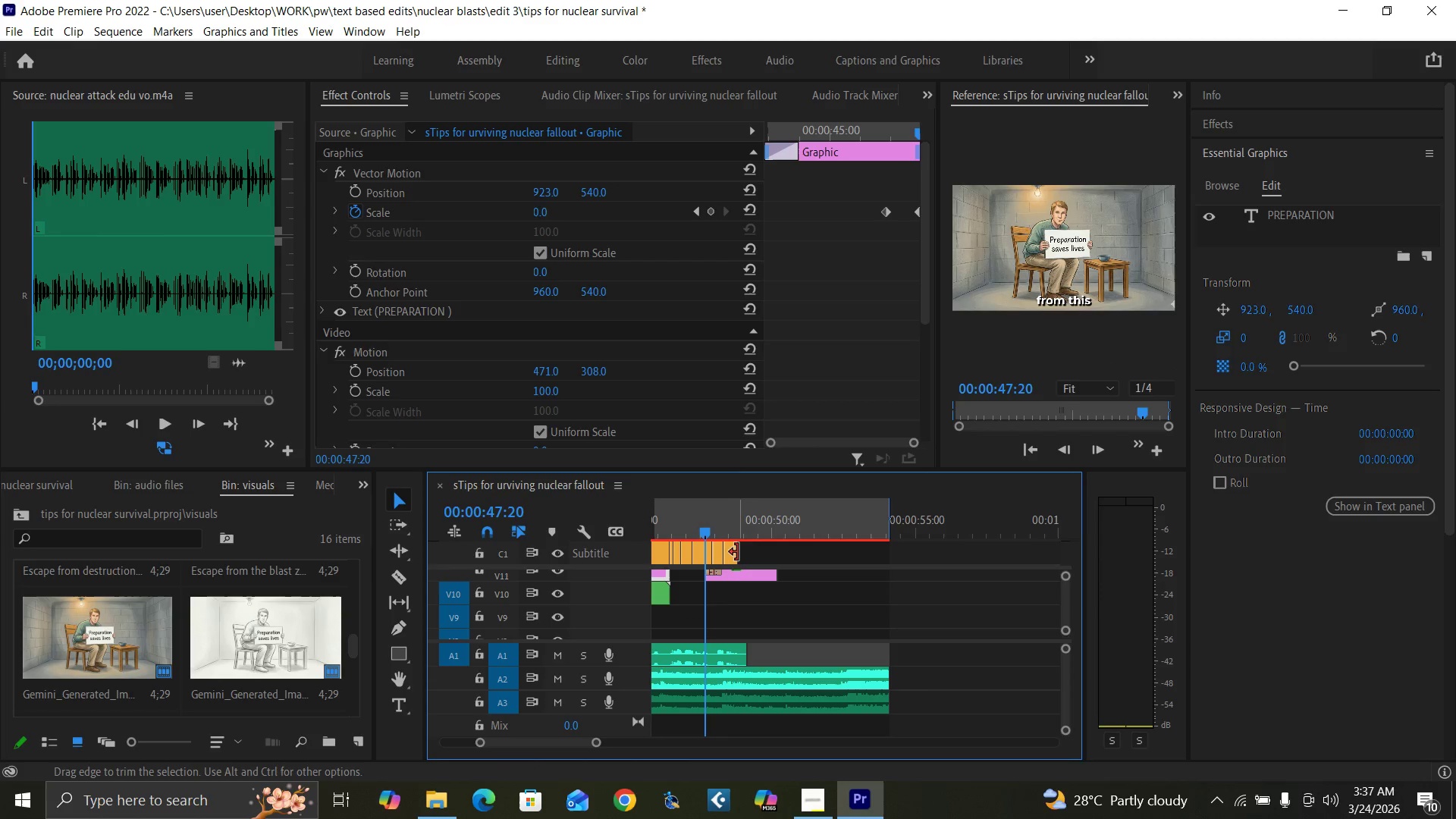 
key(Equal)
 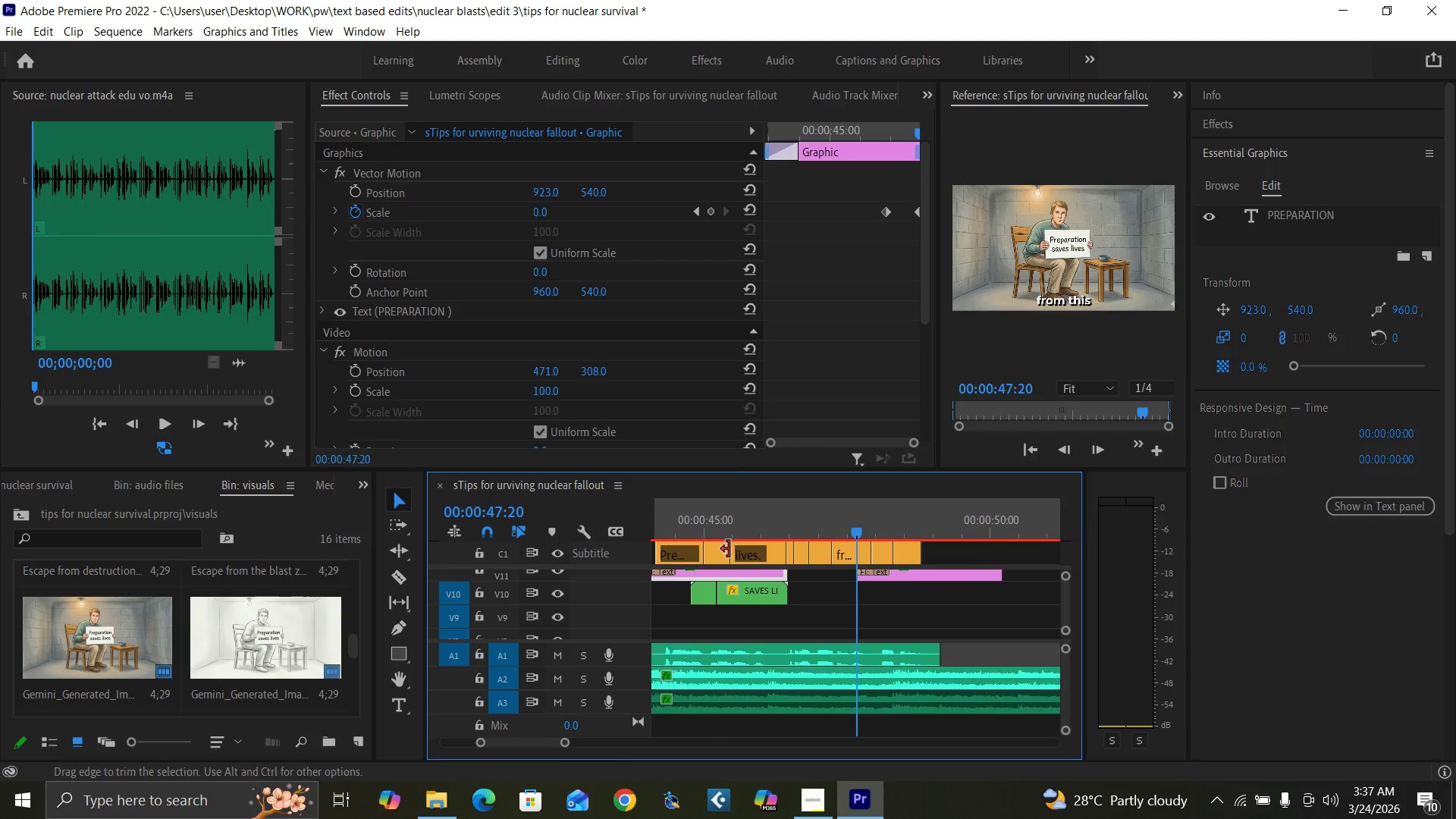 
key(Equal)
 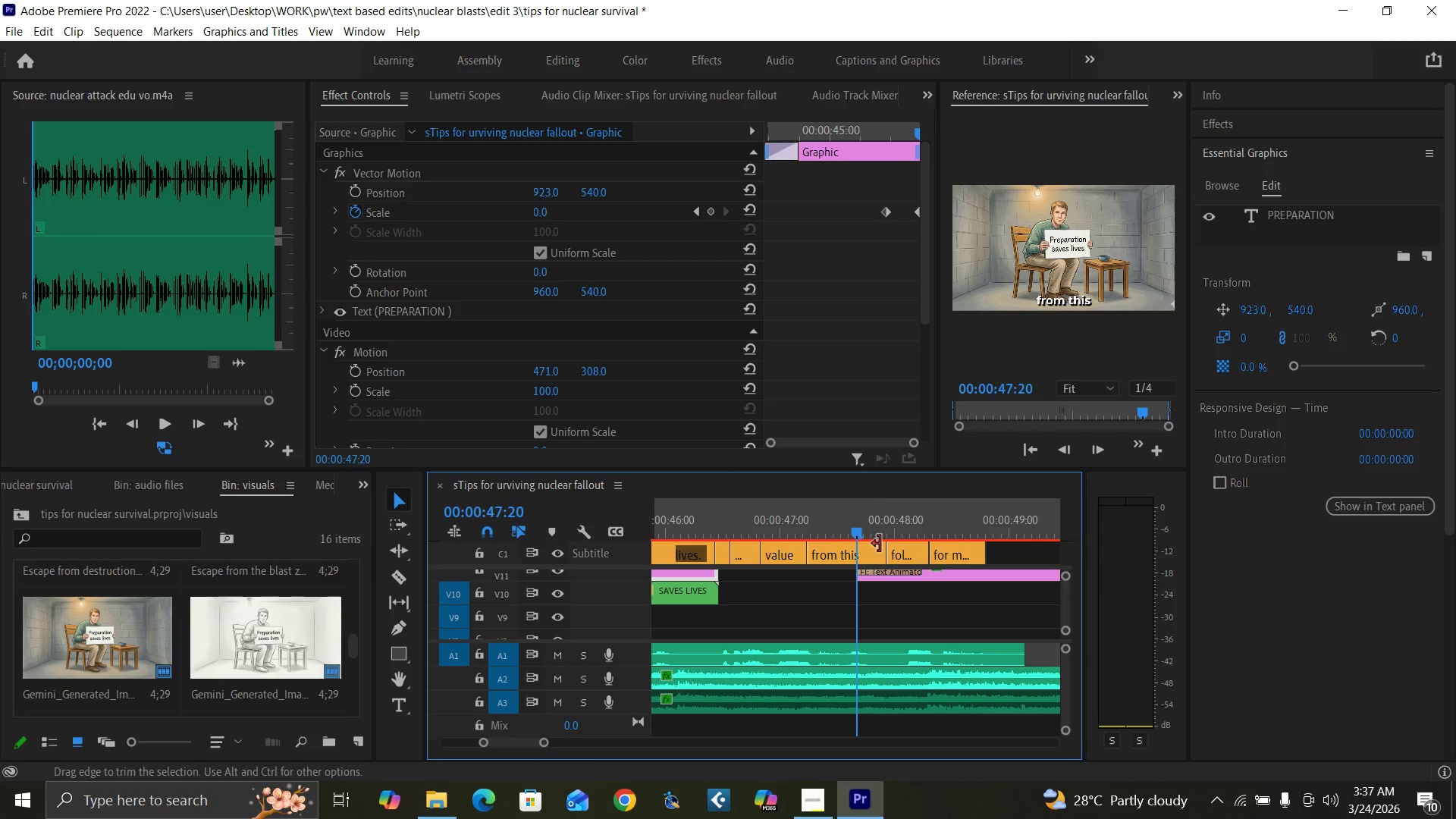 
left_click([886, 527])
 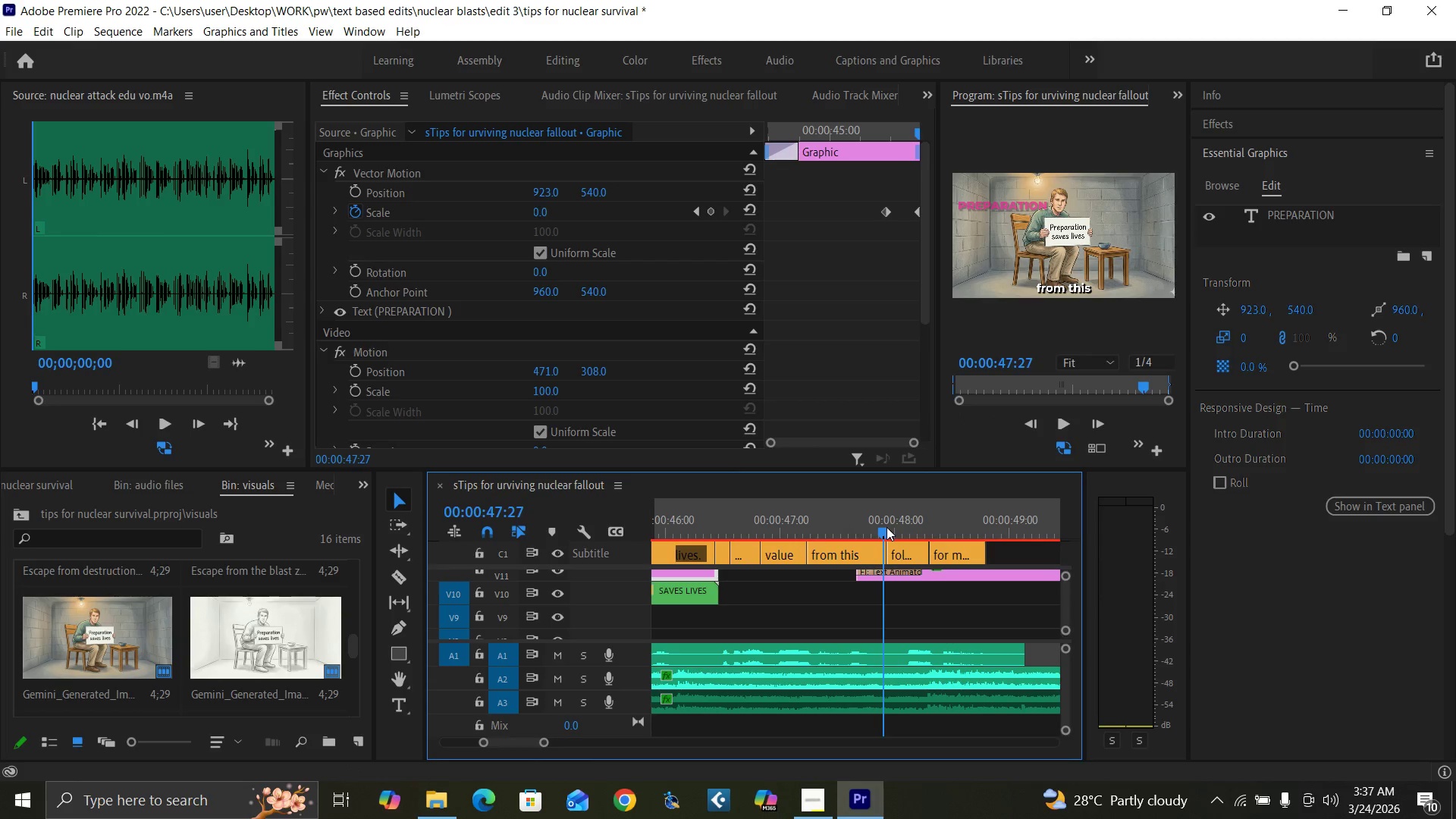 
key(Equal)
 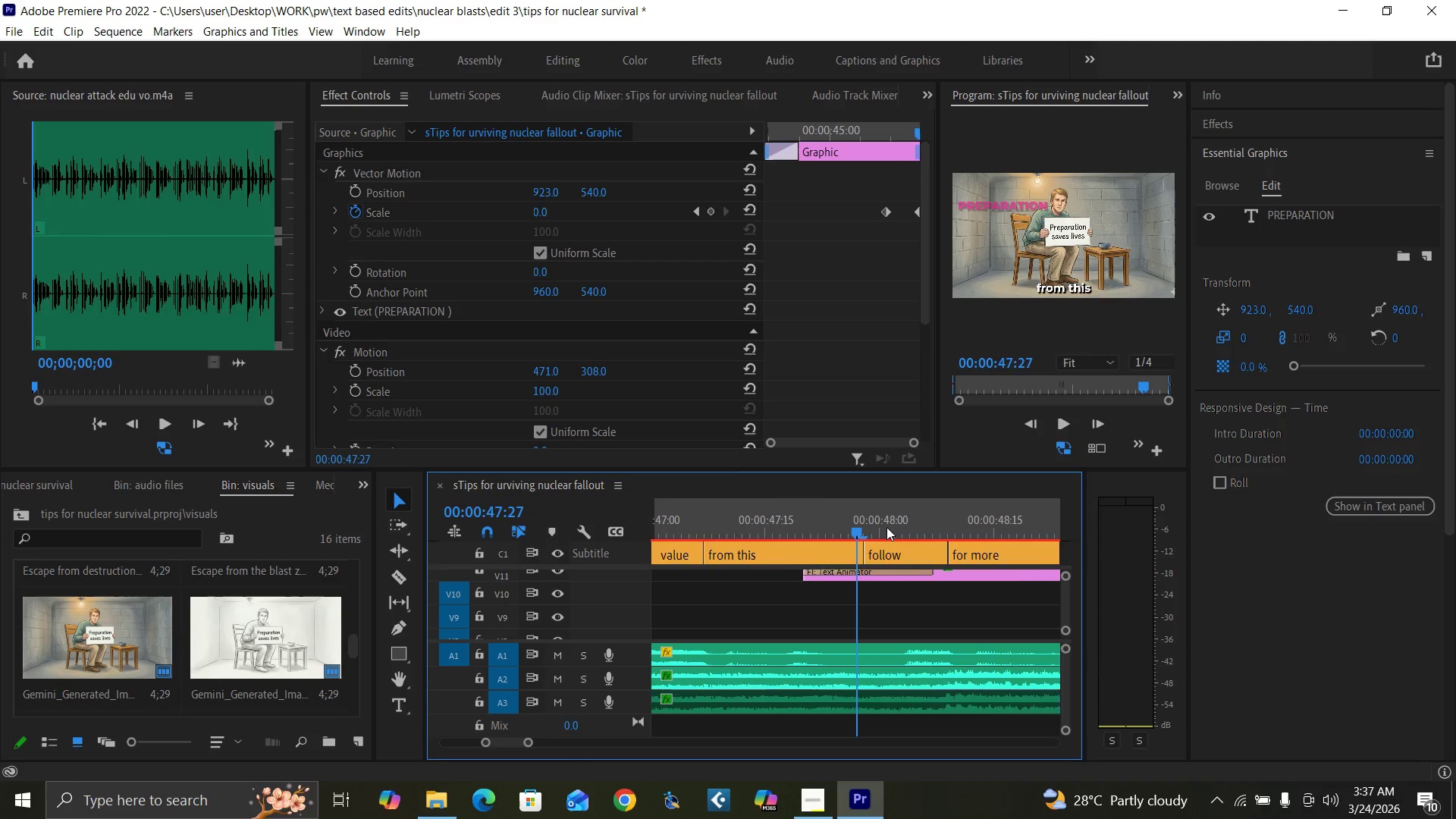 
key(Equal)
 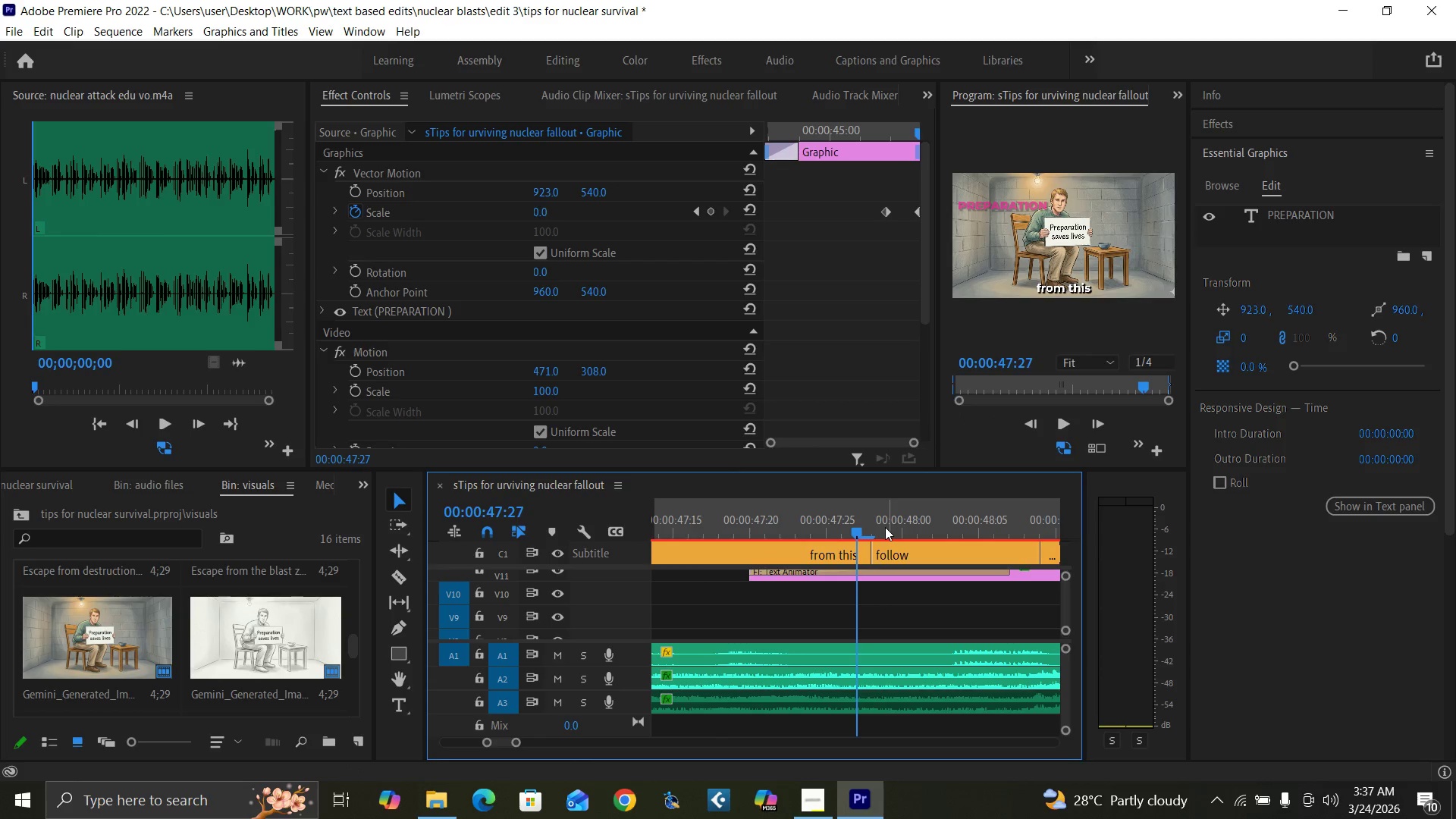 
key(ArrowRight)
 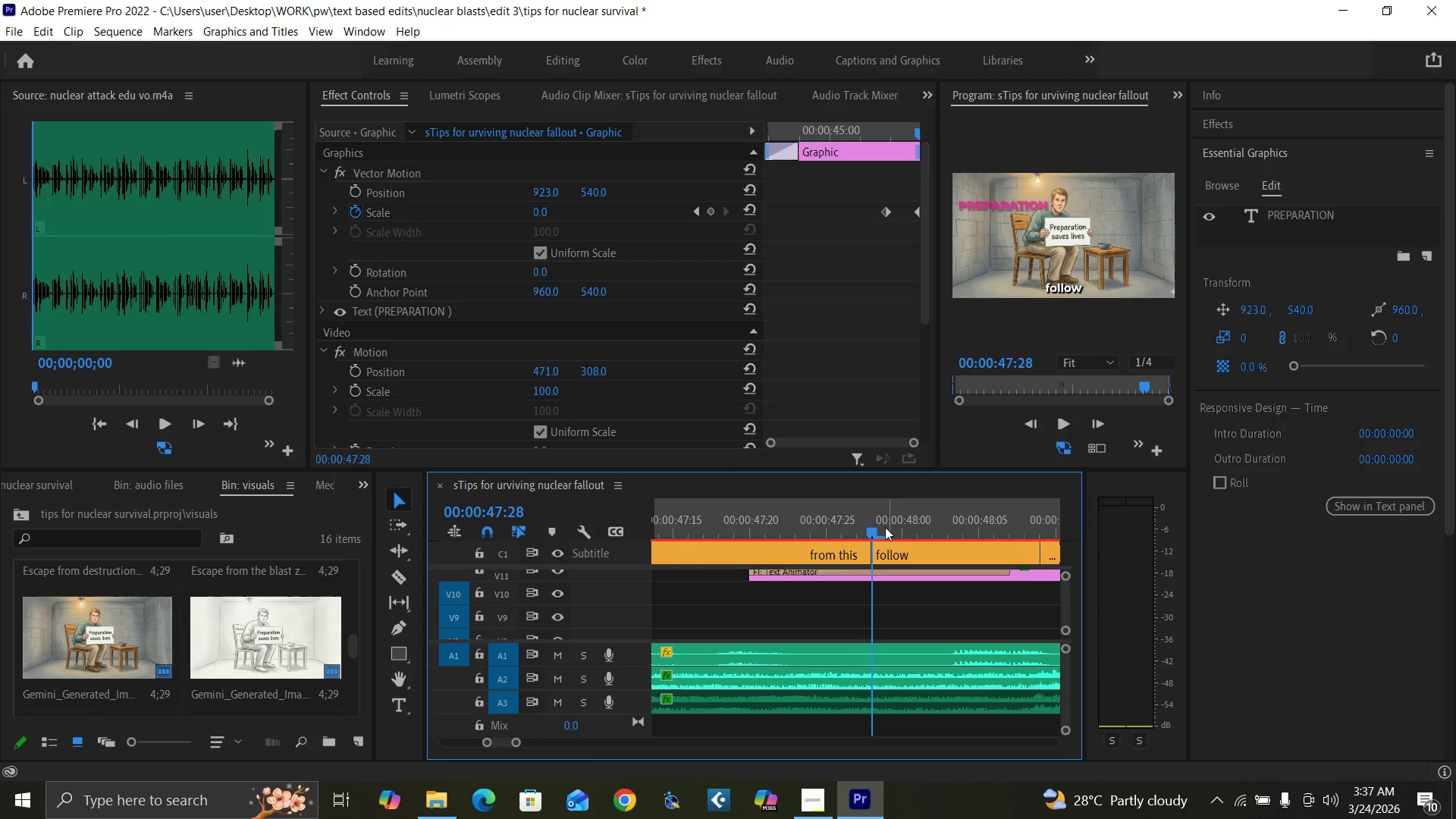 
key(ArrowLeft)
 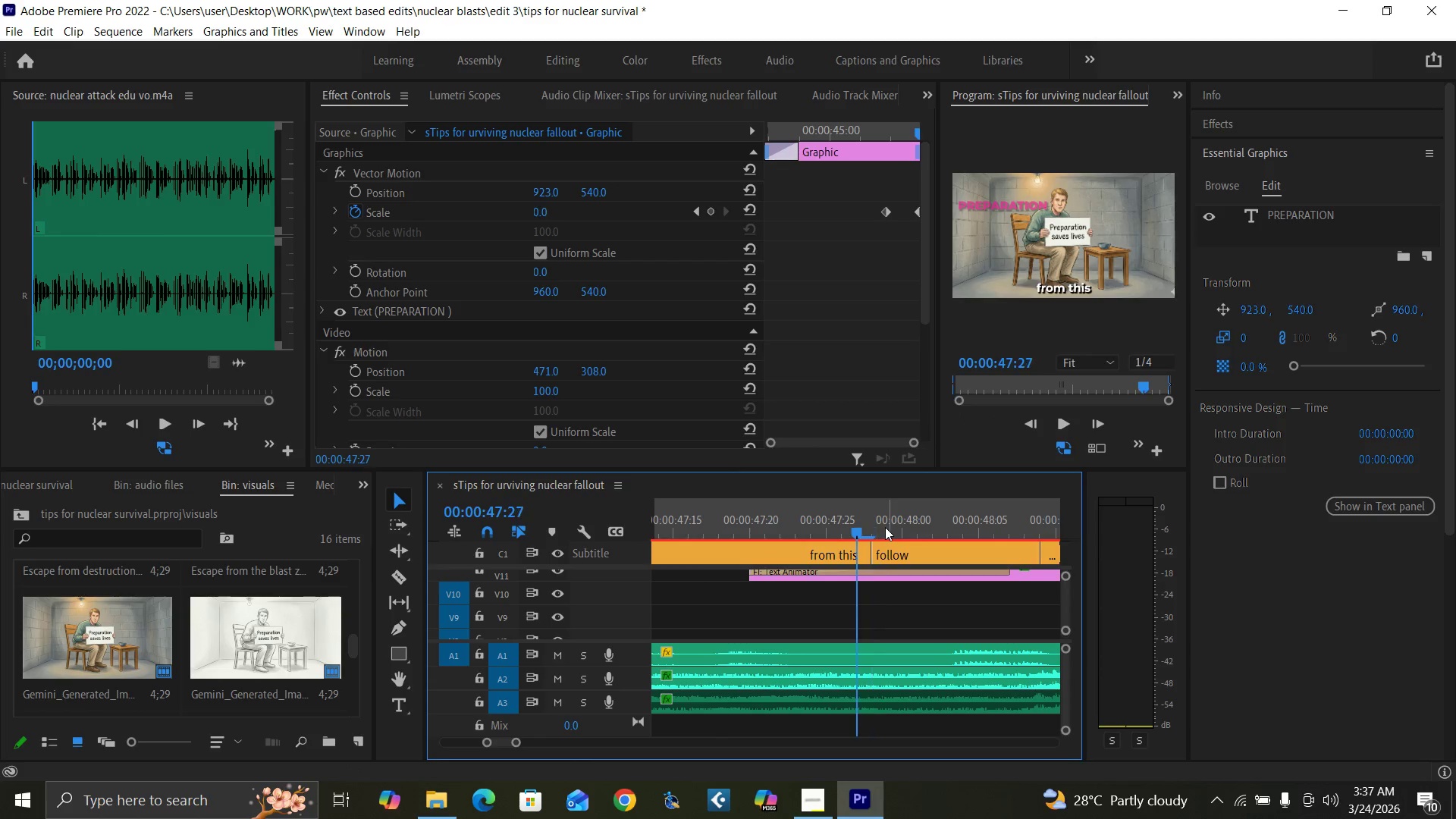 
key(ArrowLeft)
 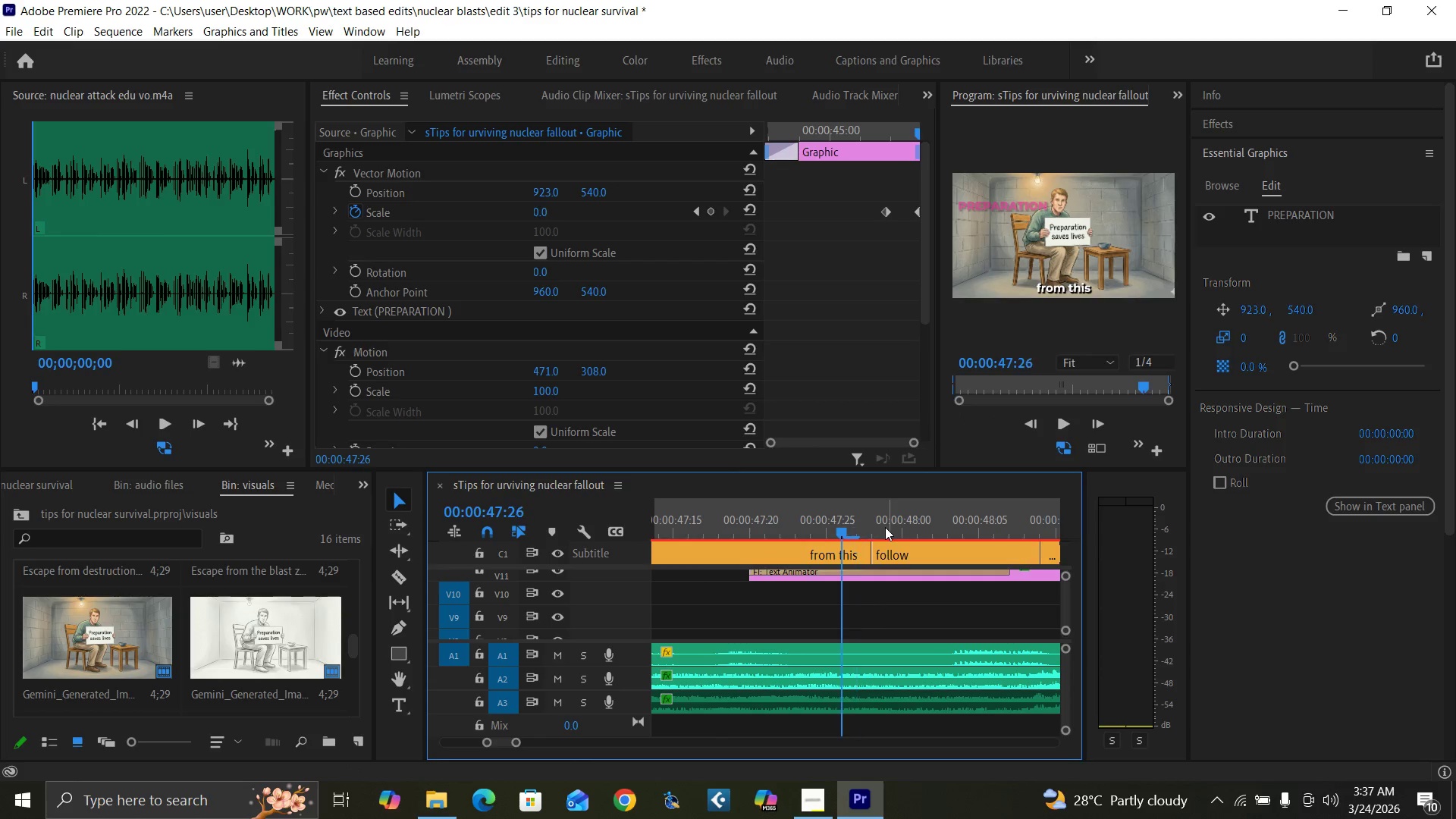 
key(ArrowLeft)
 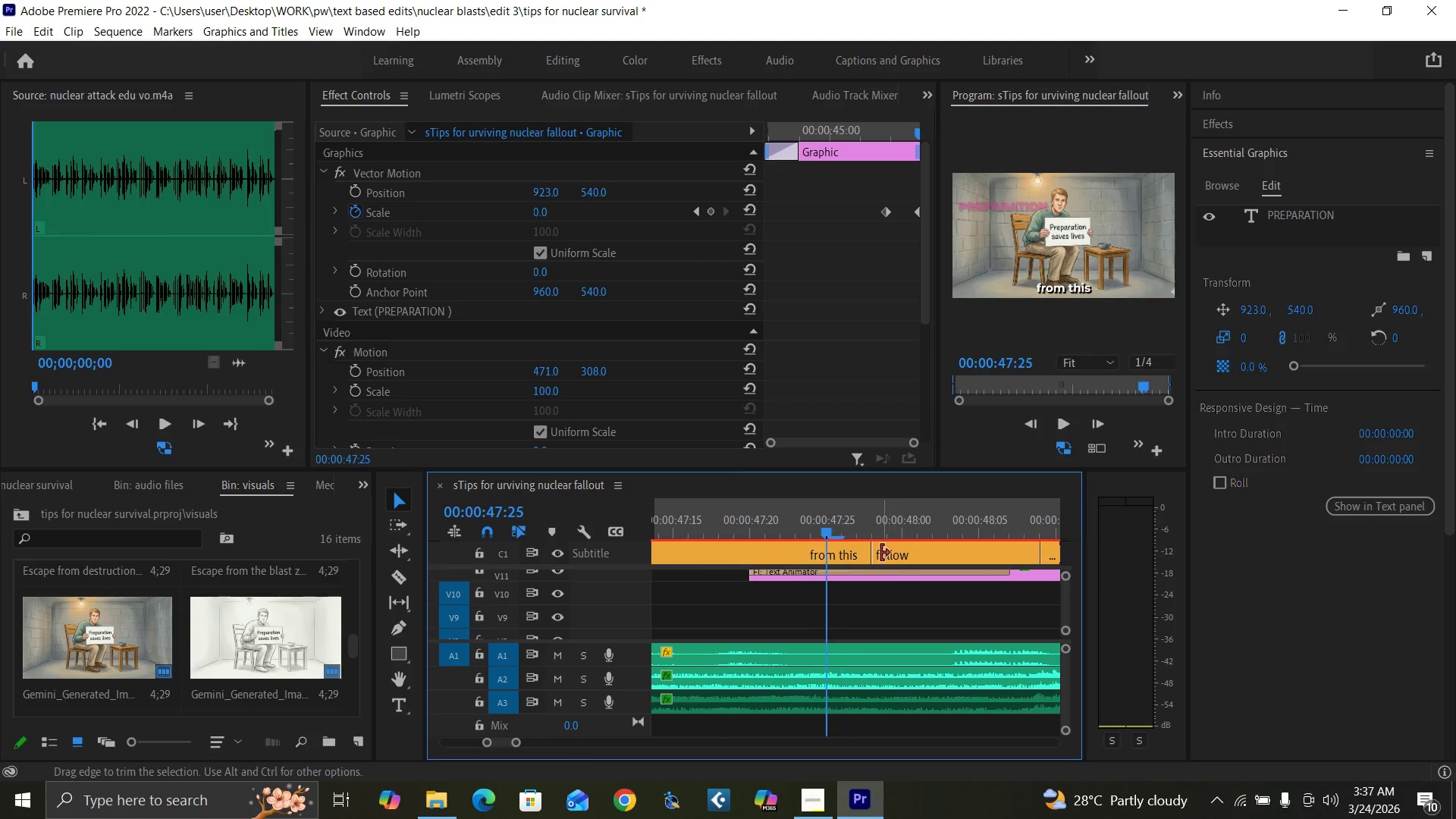 
key(ArrowLeft)
 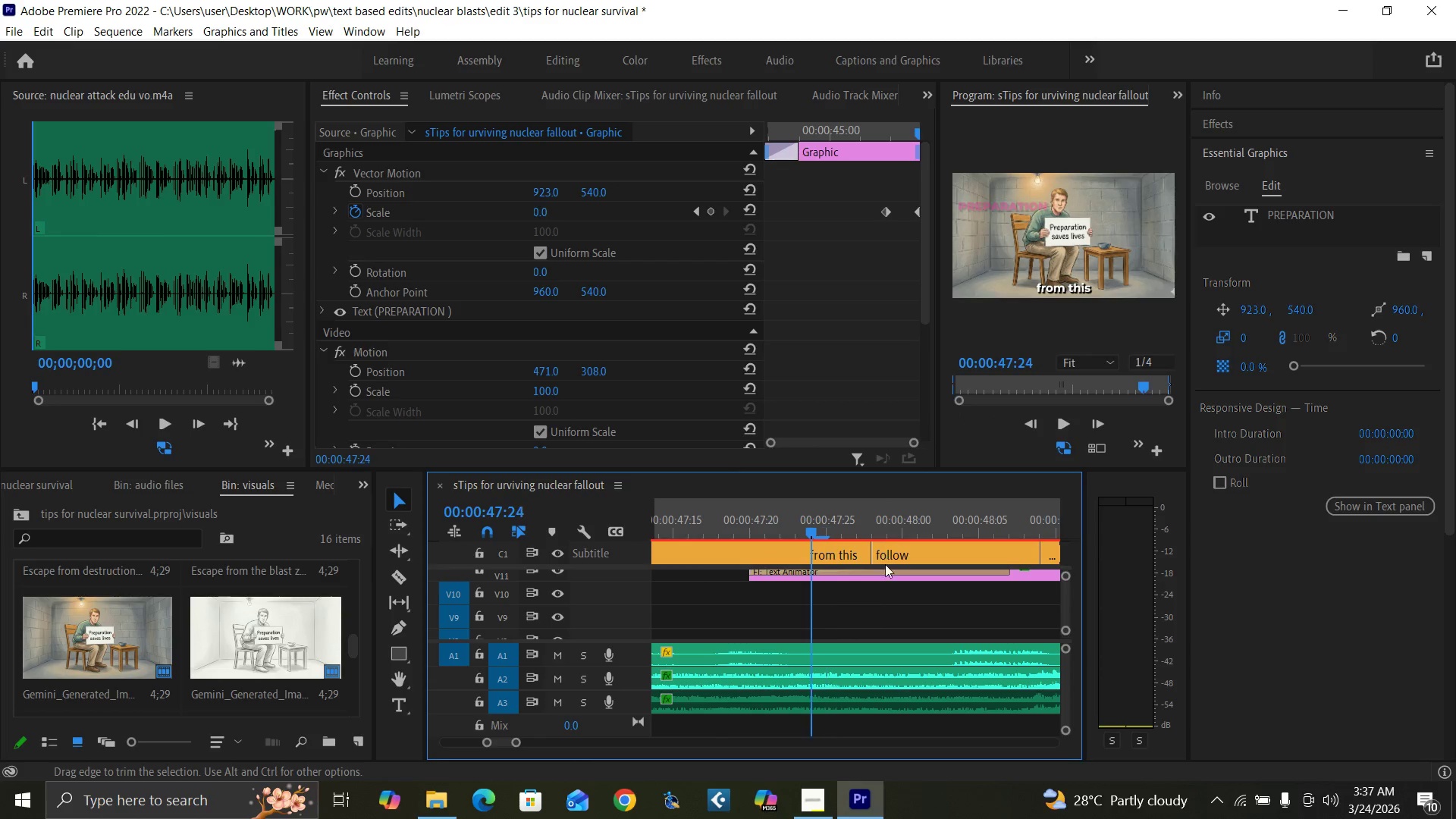 
key(ArrowLeft)
 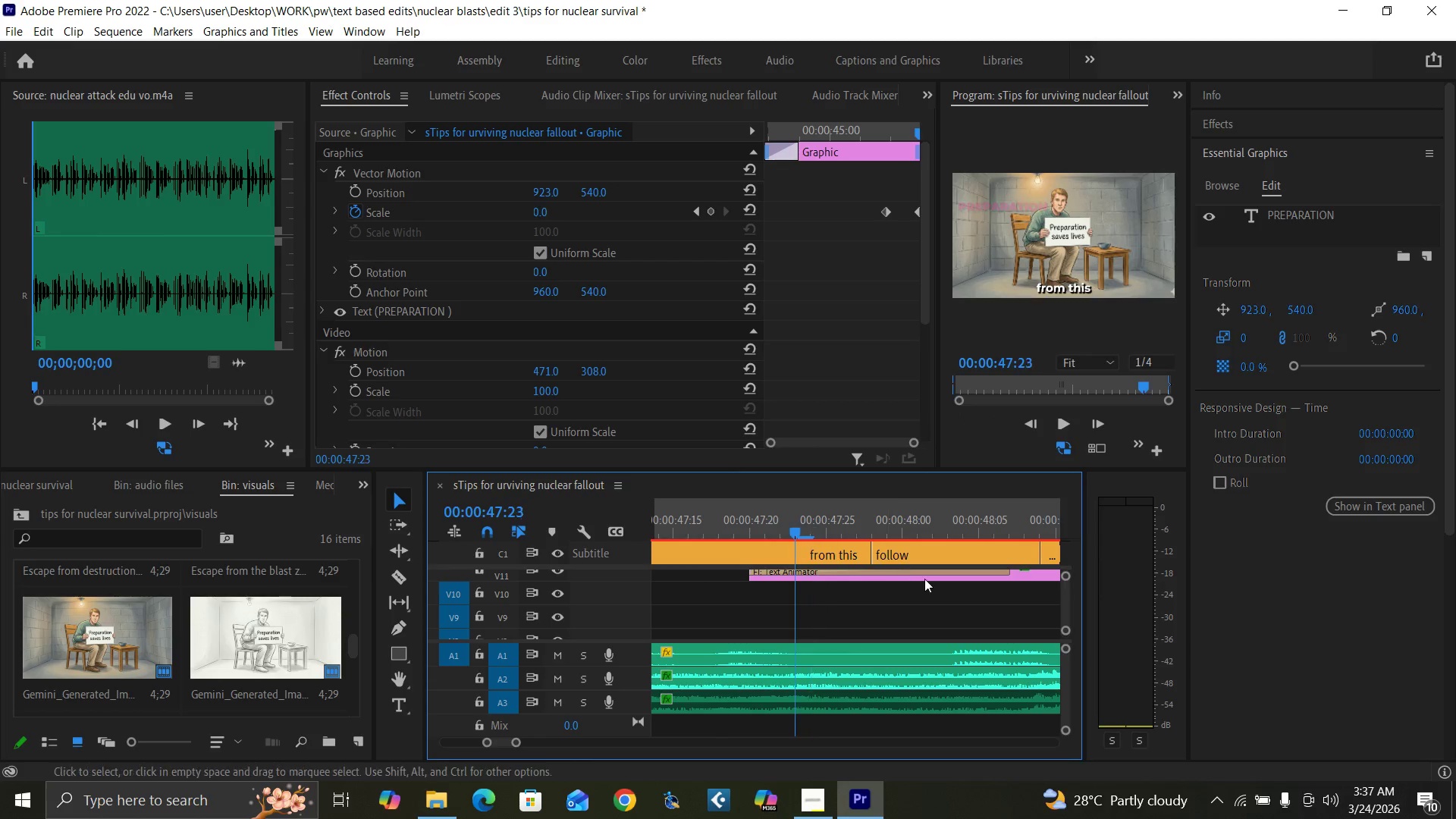 
key(ArrowLeft)
 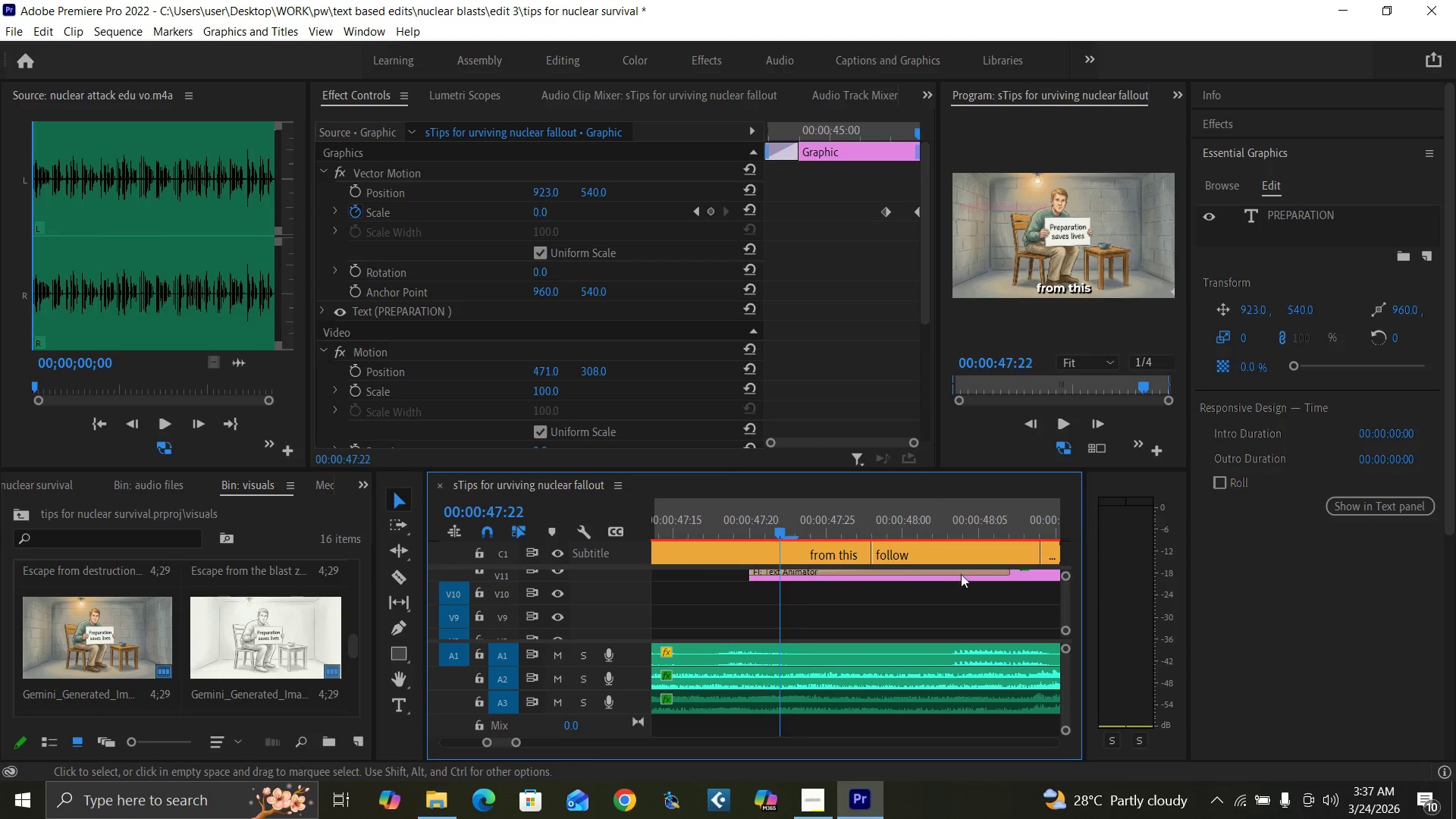 
key(ArrowLeft)
 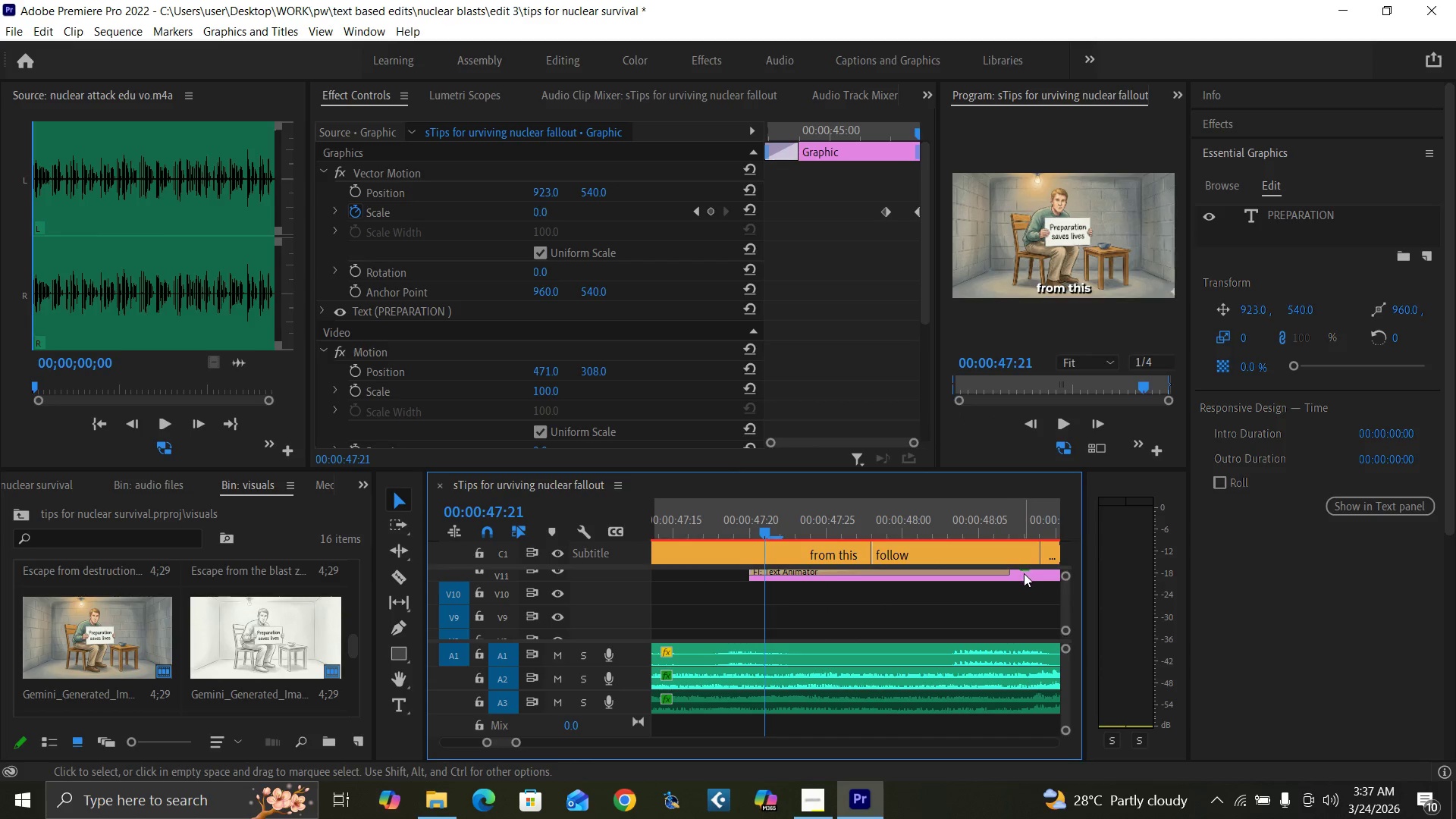 
left_click_drag(start_coordinate=[1026, 573], to_coordinate=[1047, 573])
 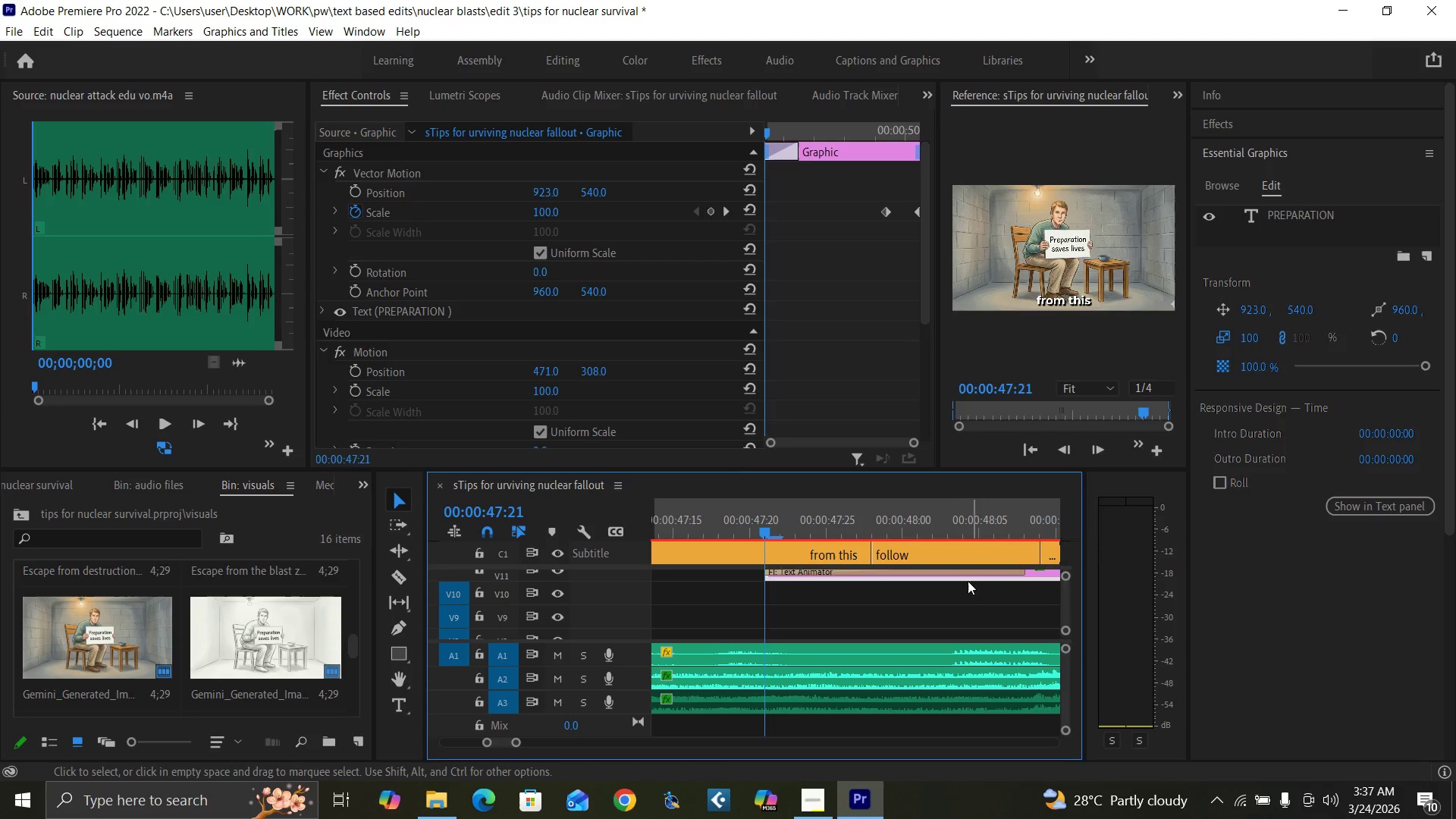 
key(Minus)
 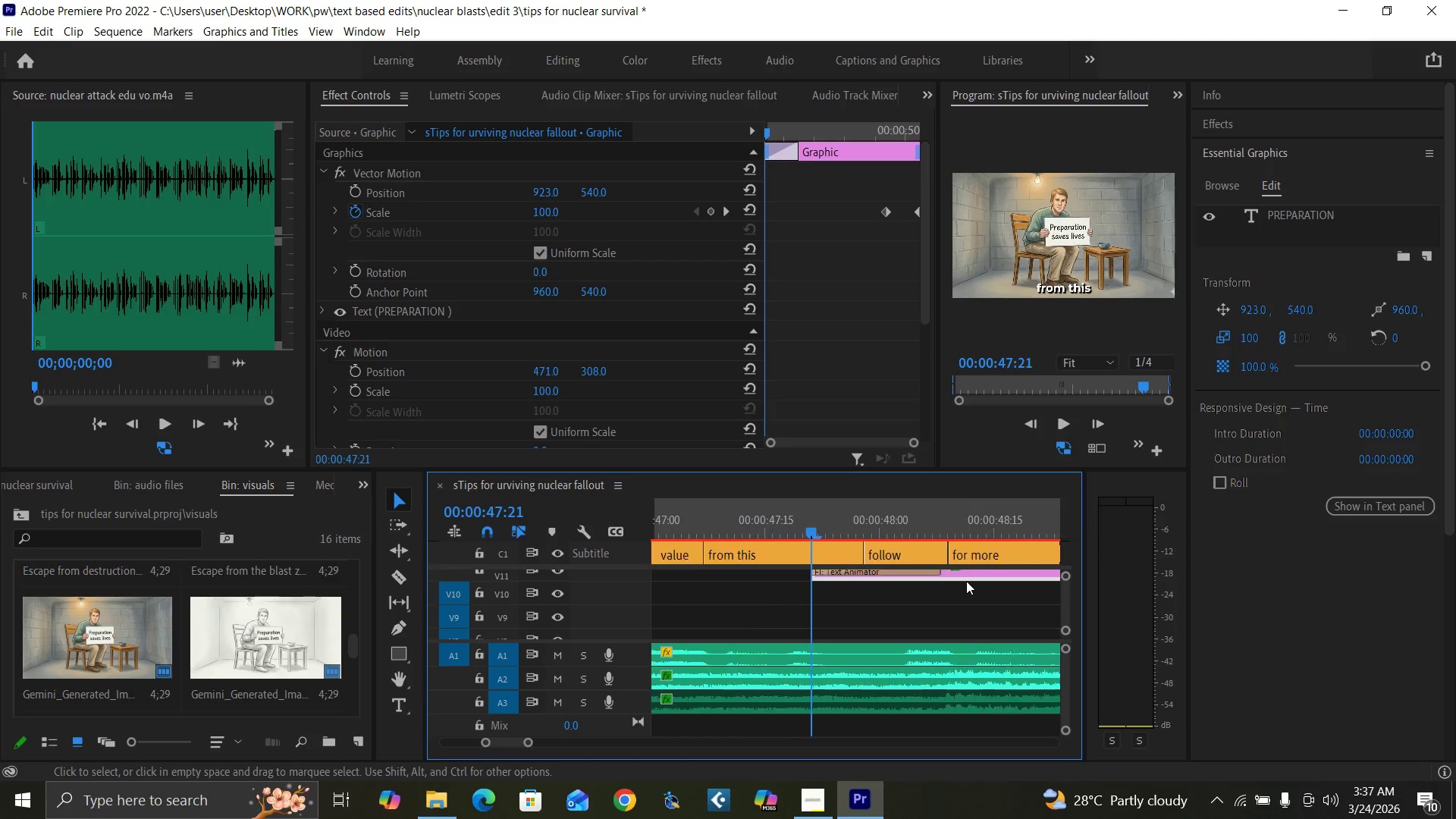 
key(Minus)
 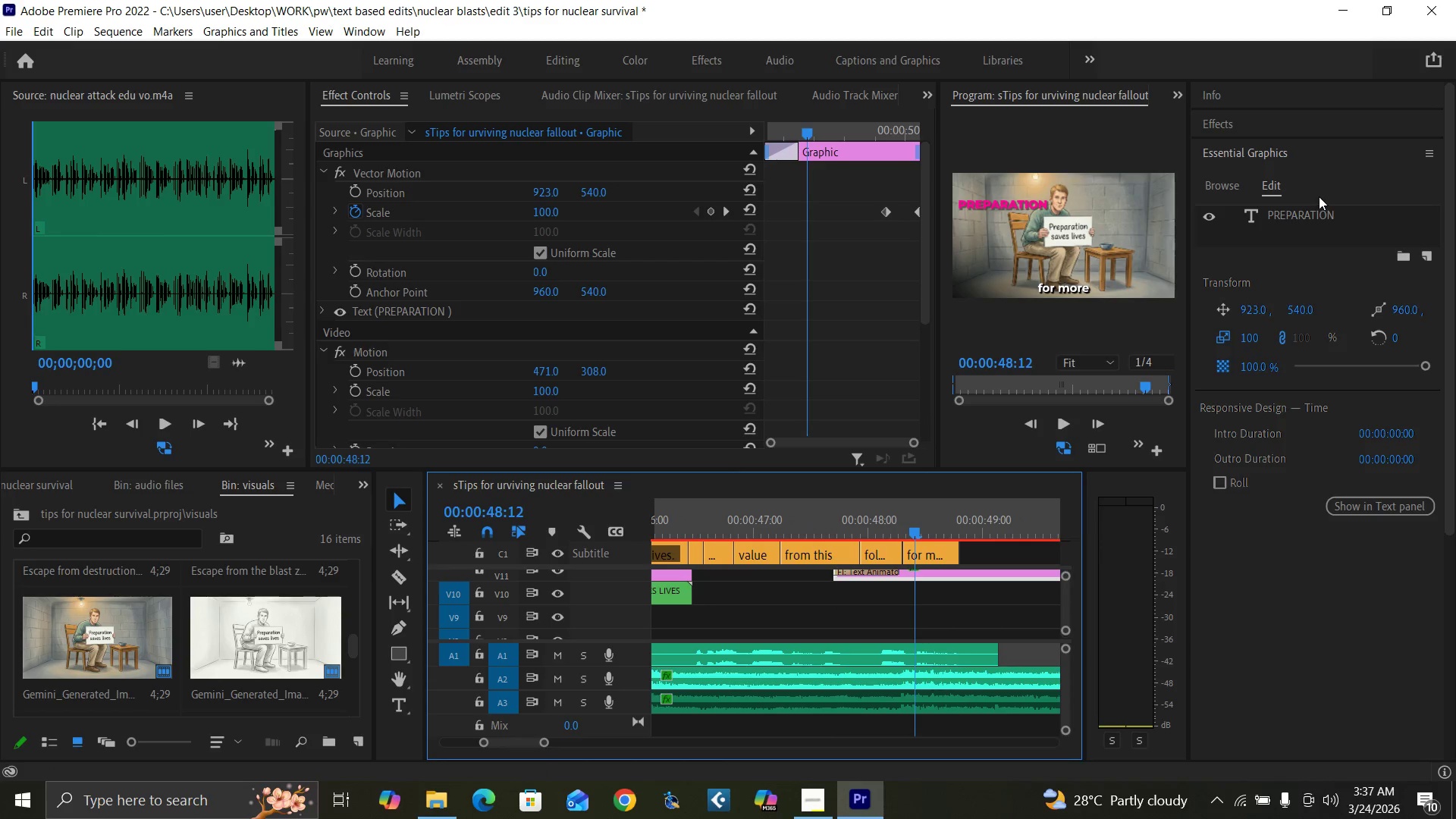 
double_click([1311, 210])
 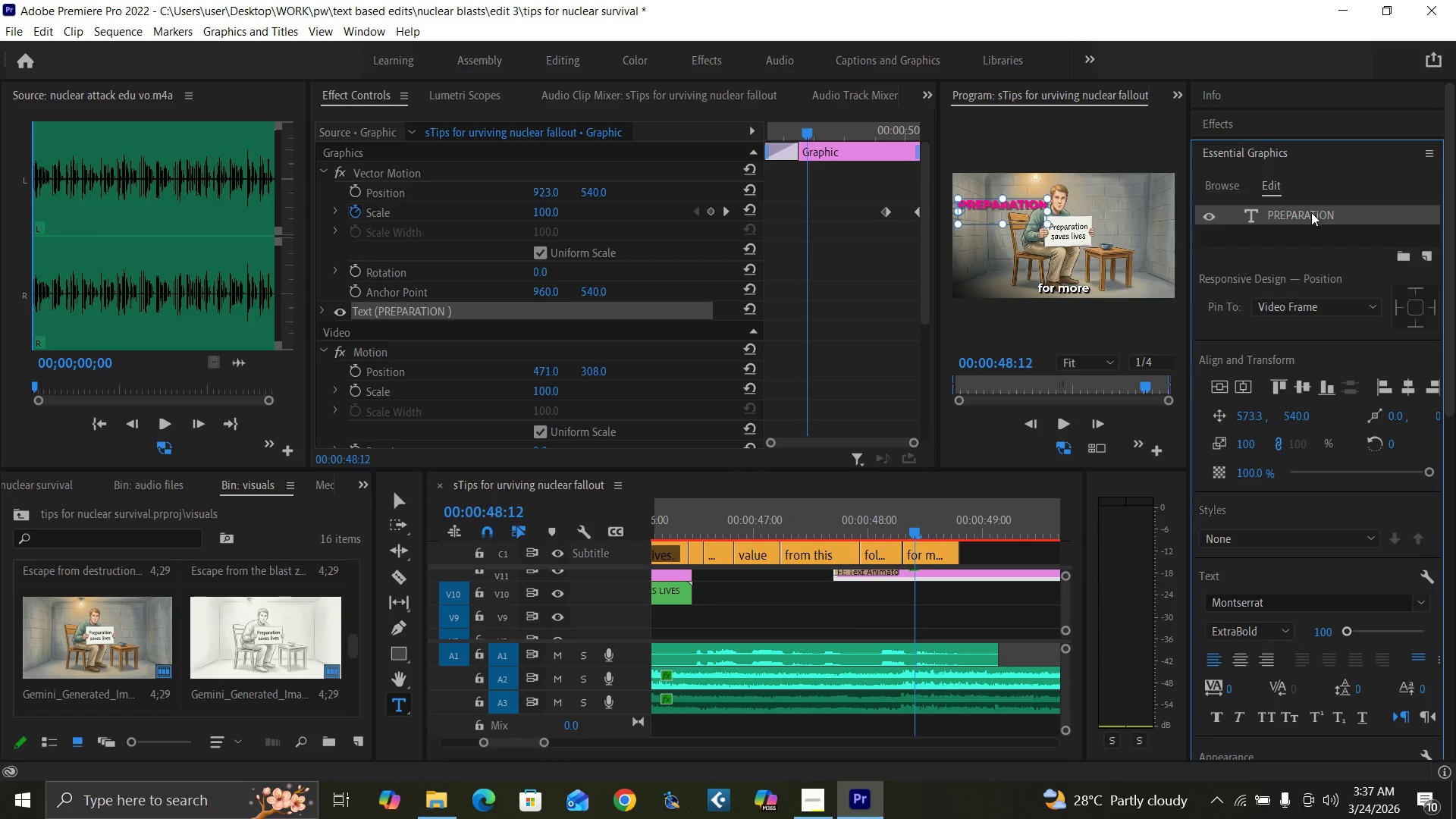 
double_click([1311, 212])
 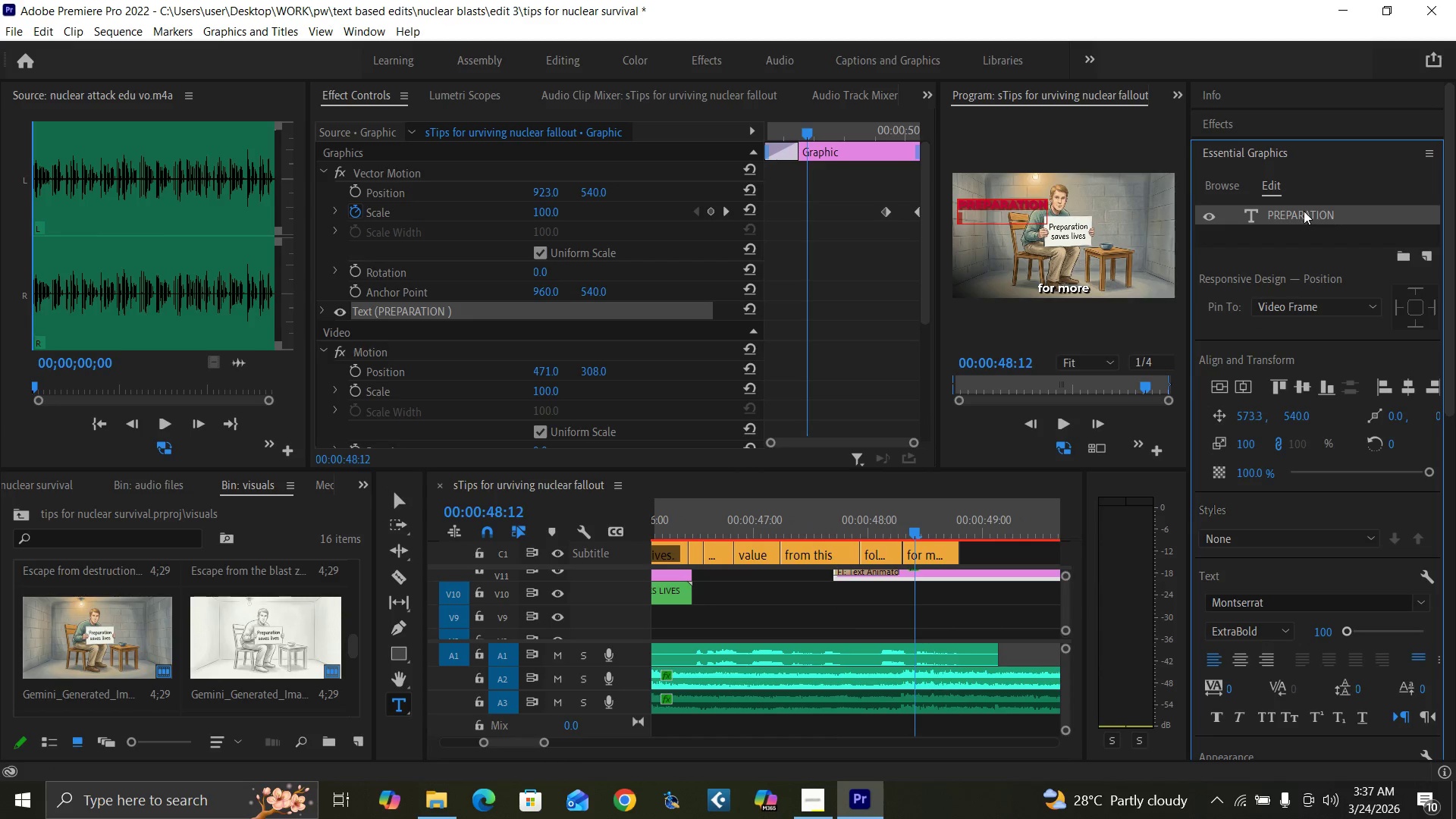 
type(FOLLO)
 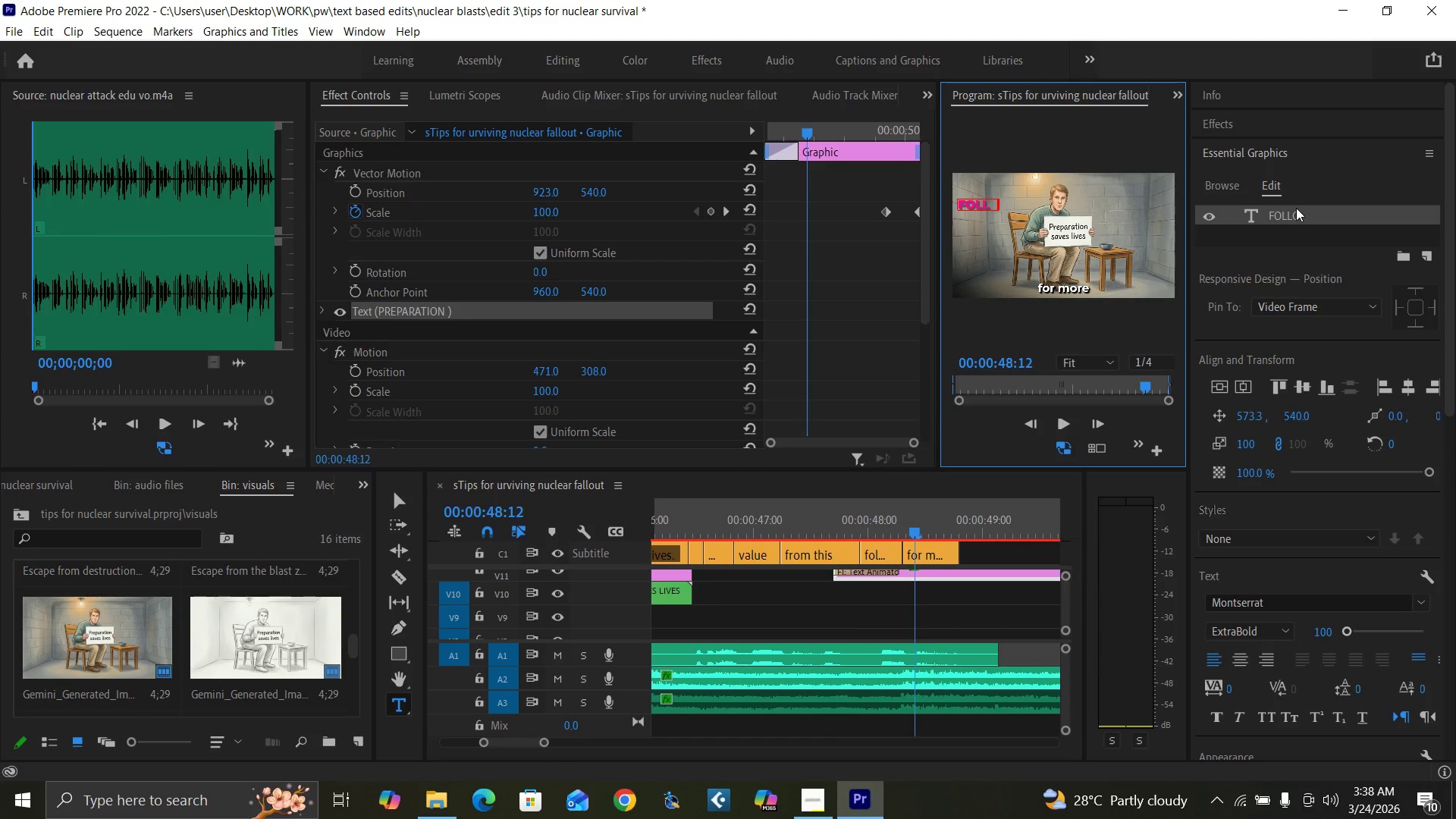 
type(W FOR MORE)
 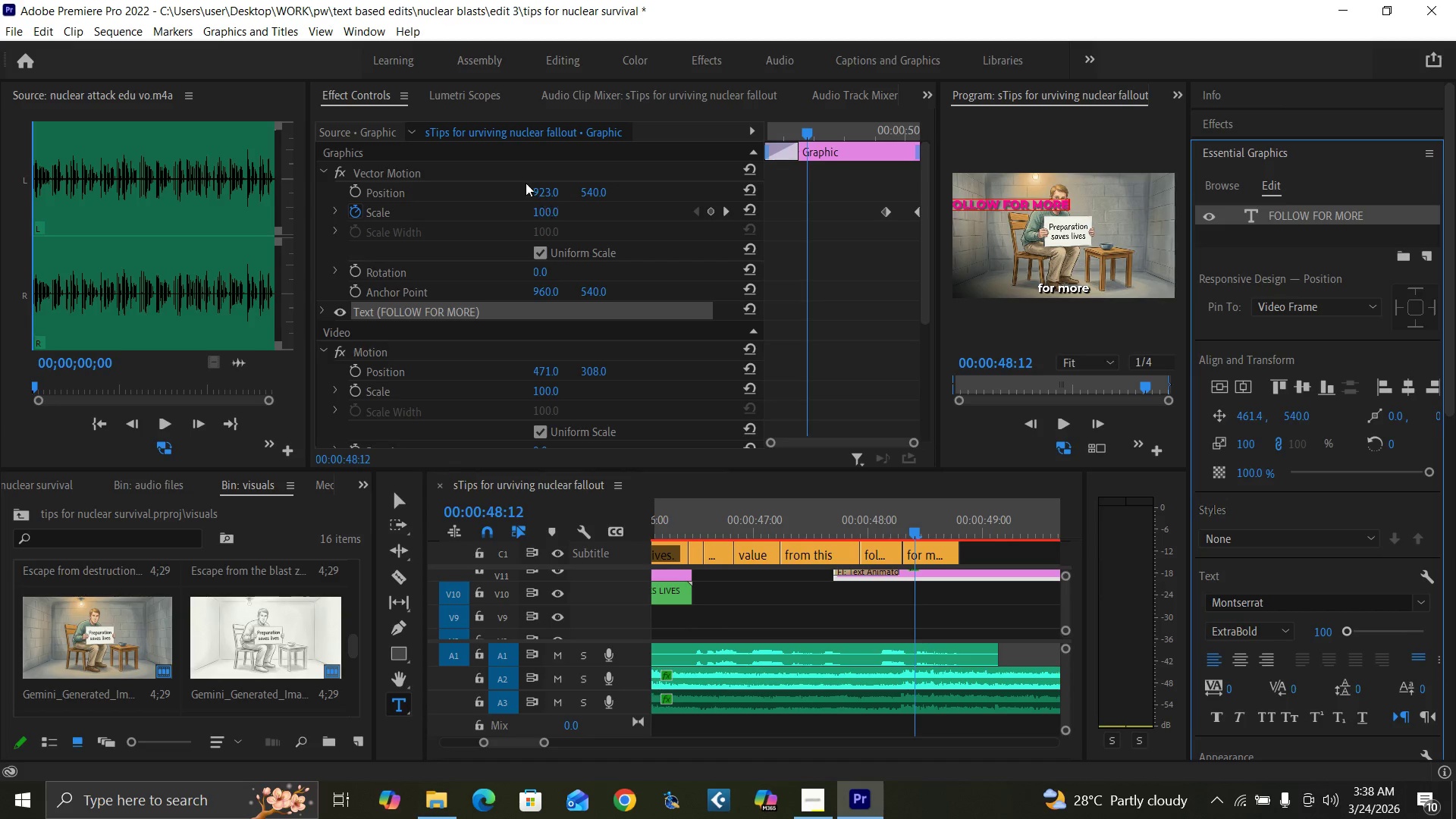 
wait(5.38)
 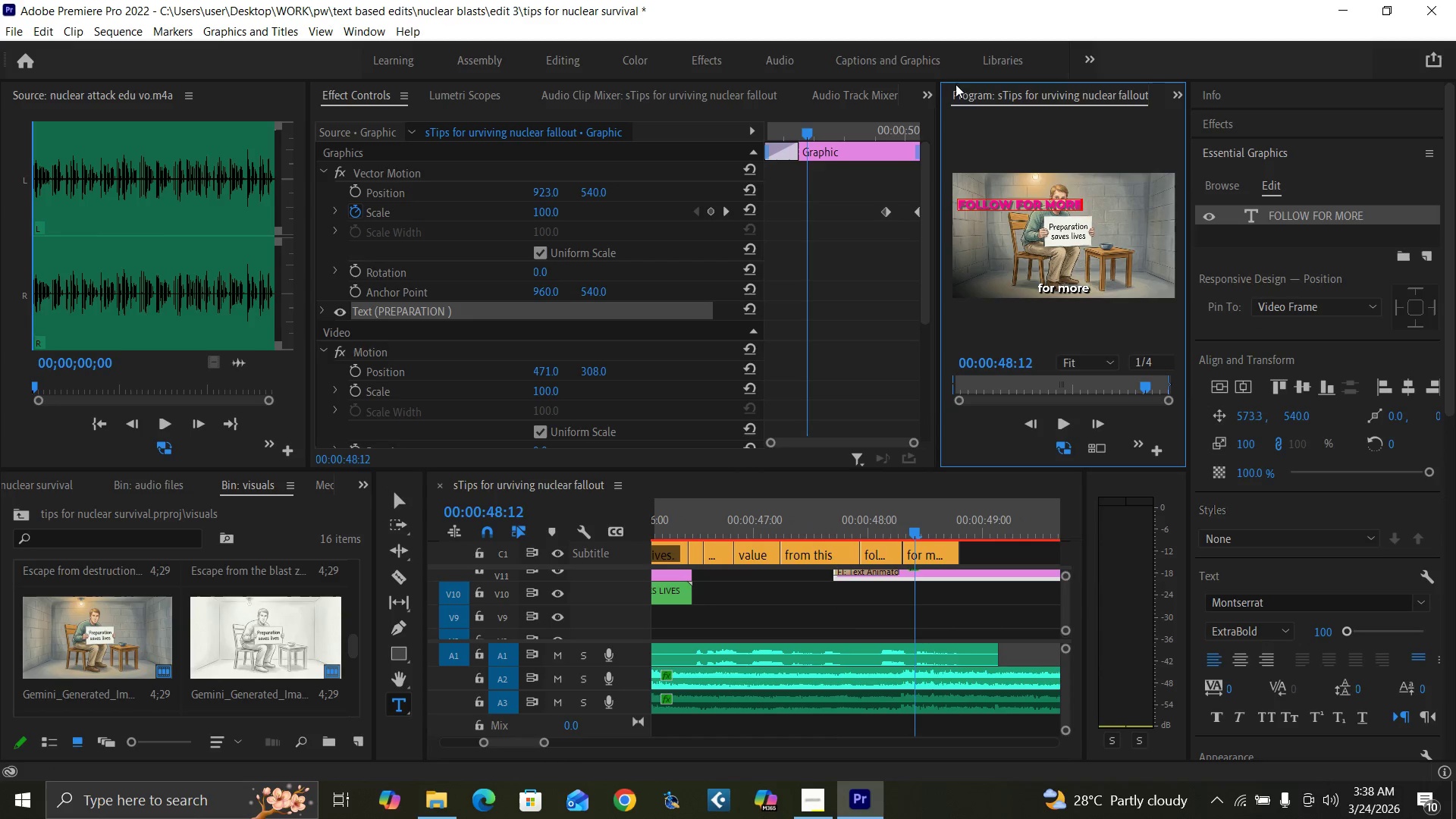 
left_click_drag(start_coordinate=[538, 191], to_coordinate=[954, 180])
 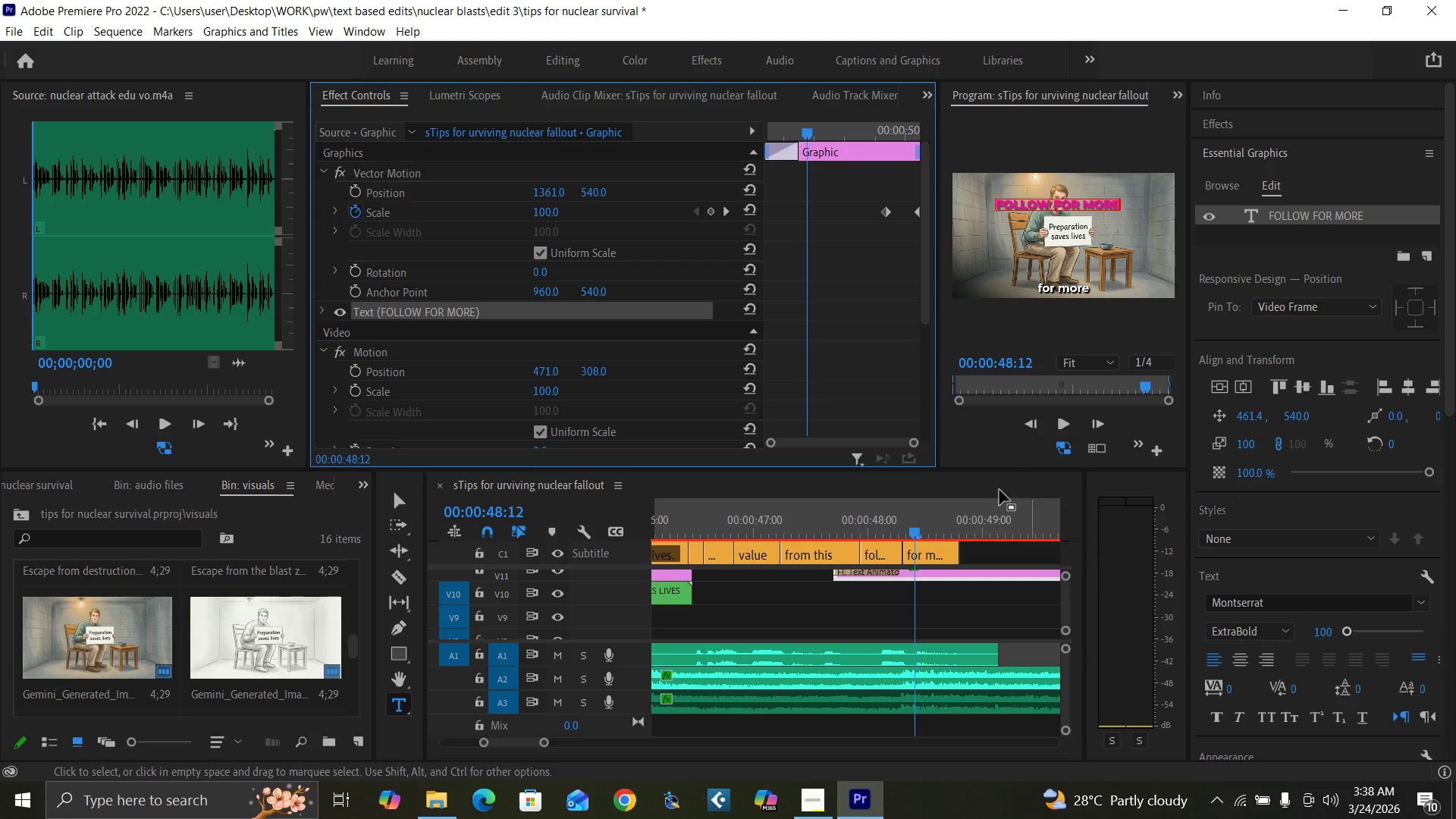 
left_click([1008, 535])
 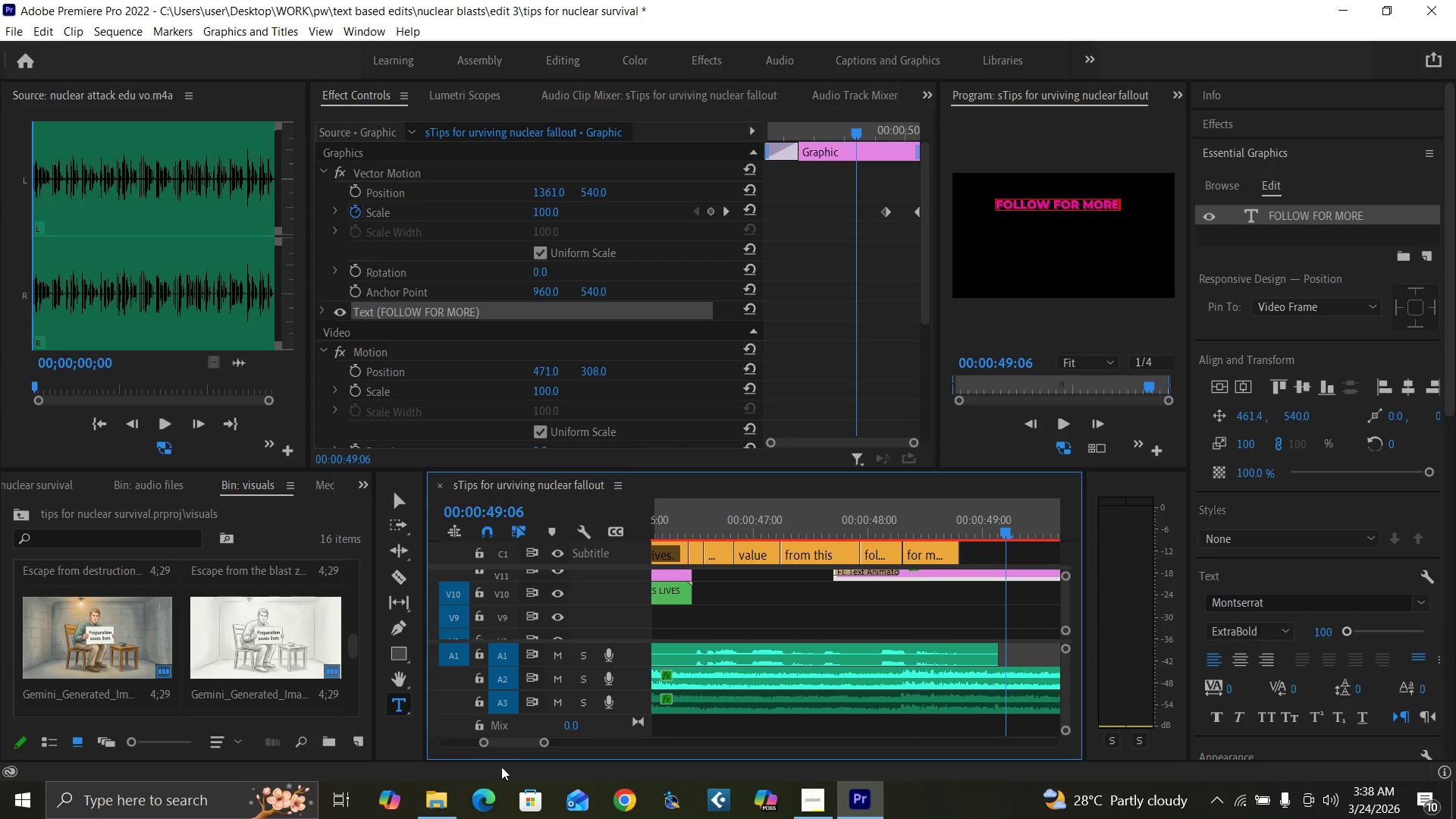 
left_click_drag(start_coordinate=[545, 742], to_coordinate=[558, 745])
 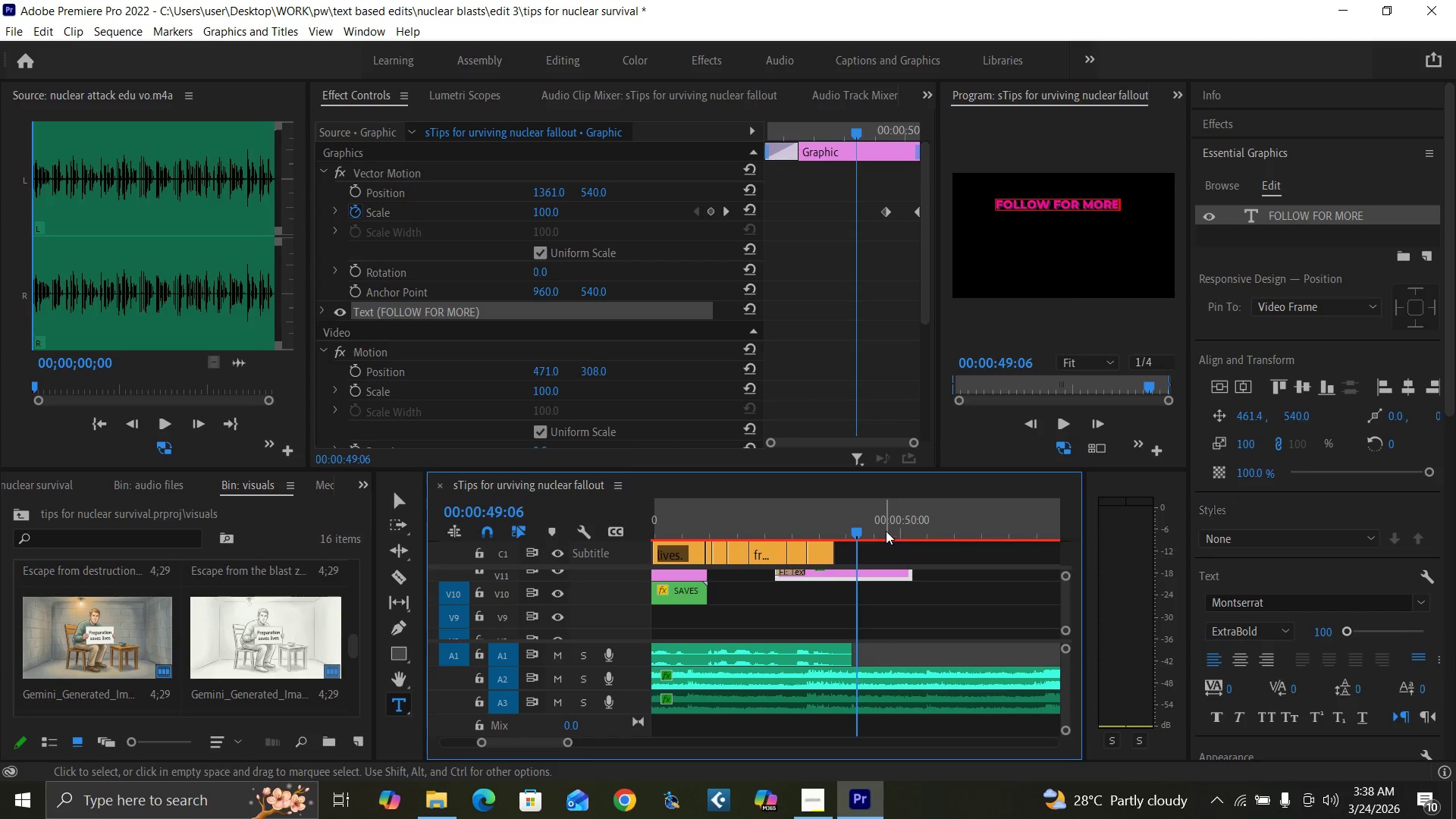 
left_click([886, 528])
 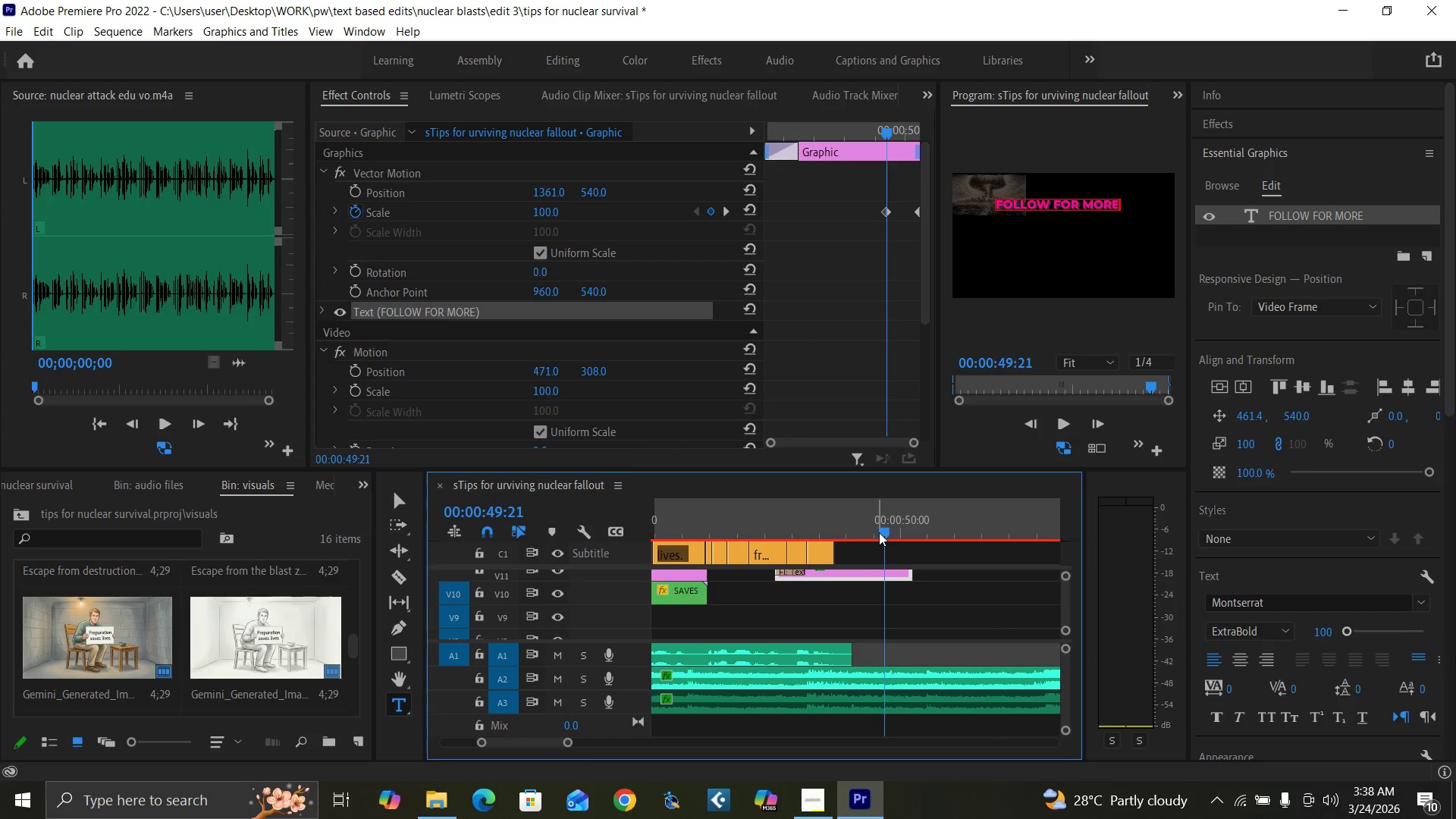 
left_click_drag(start_coordinate=[879, 532], to_coordinate=[889, 535])
 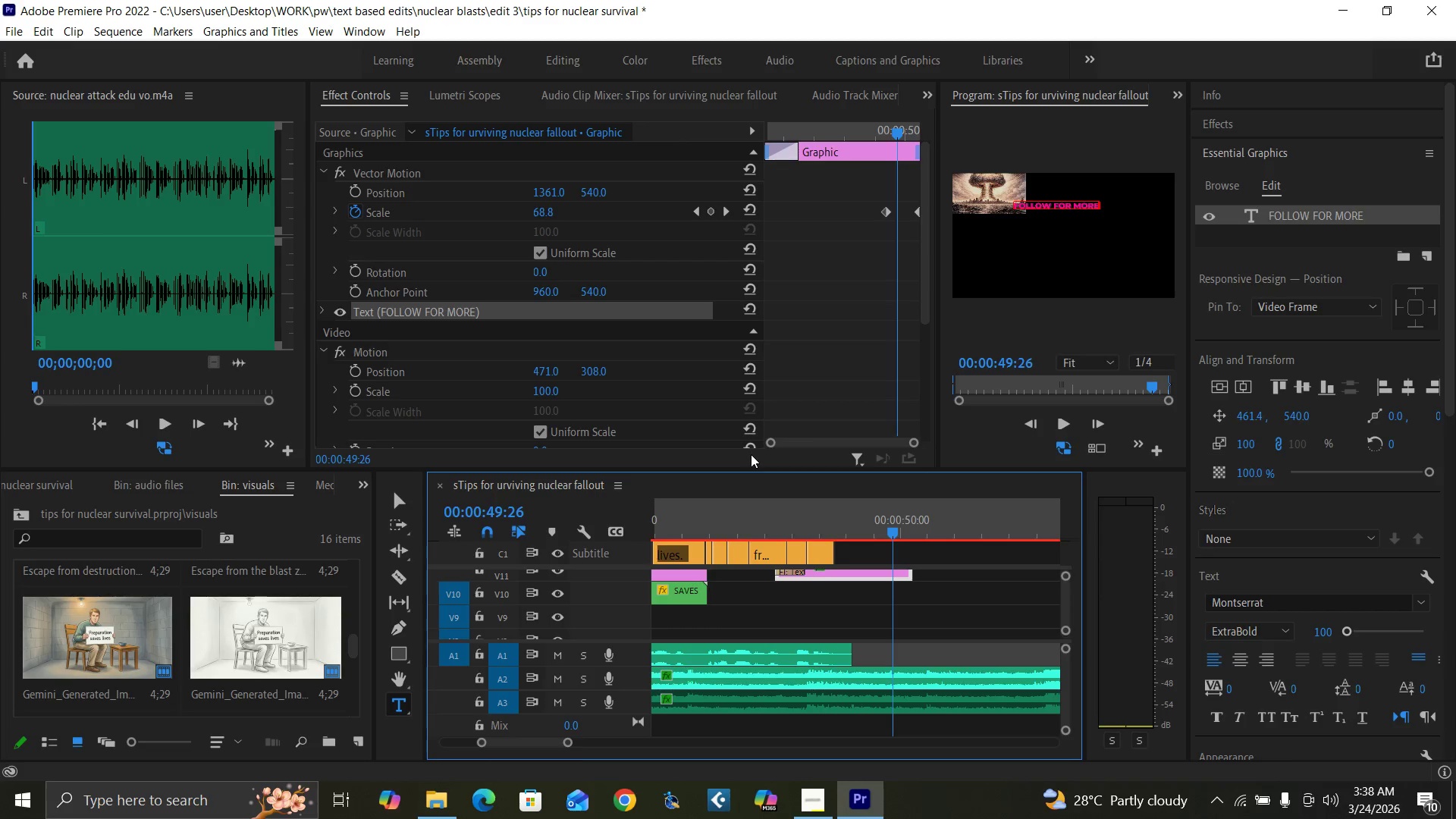 
wait(8.55)
 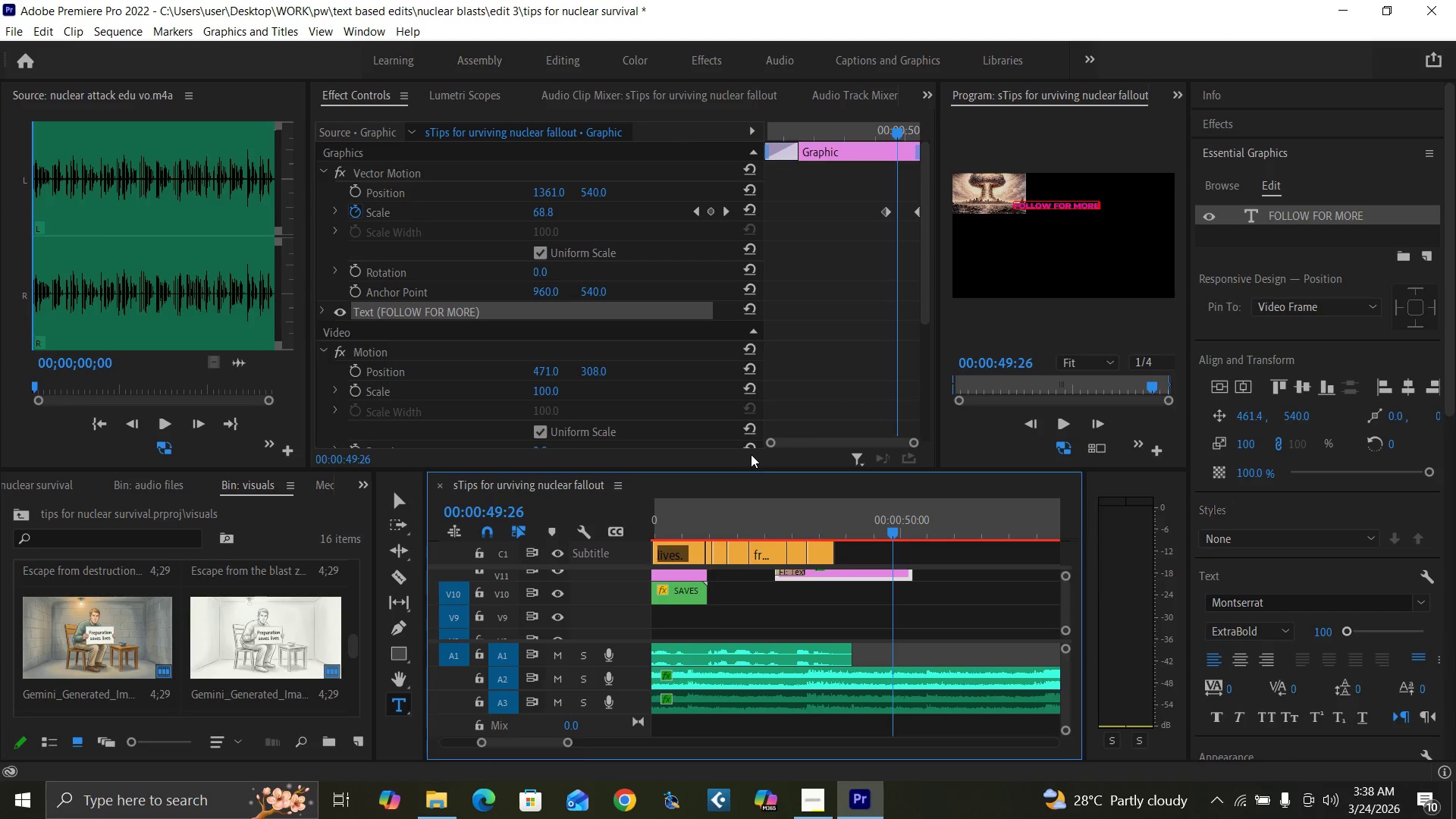 
left_click_drag(start_coordinate=[858, 574], to_coordinate=[890, 574])
 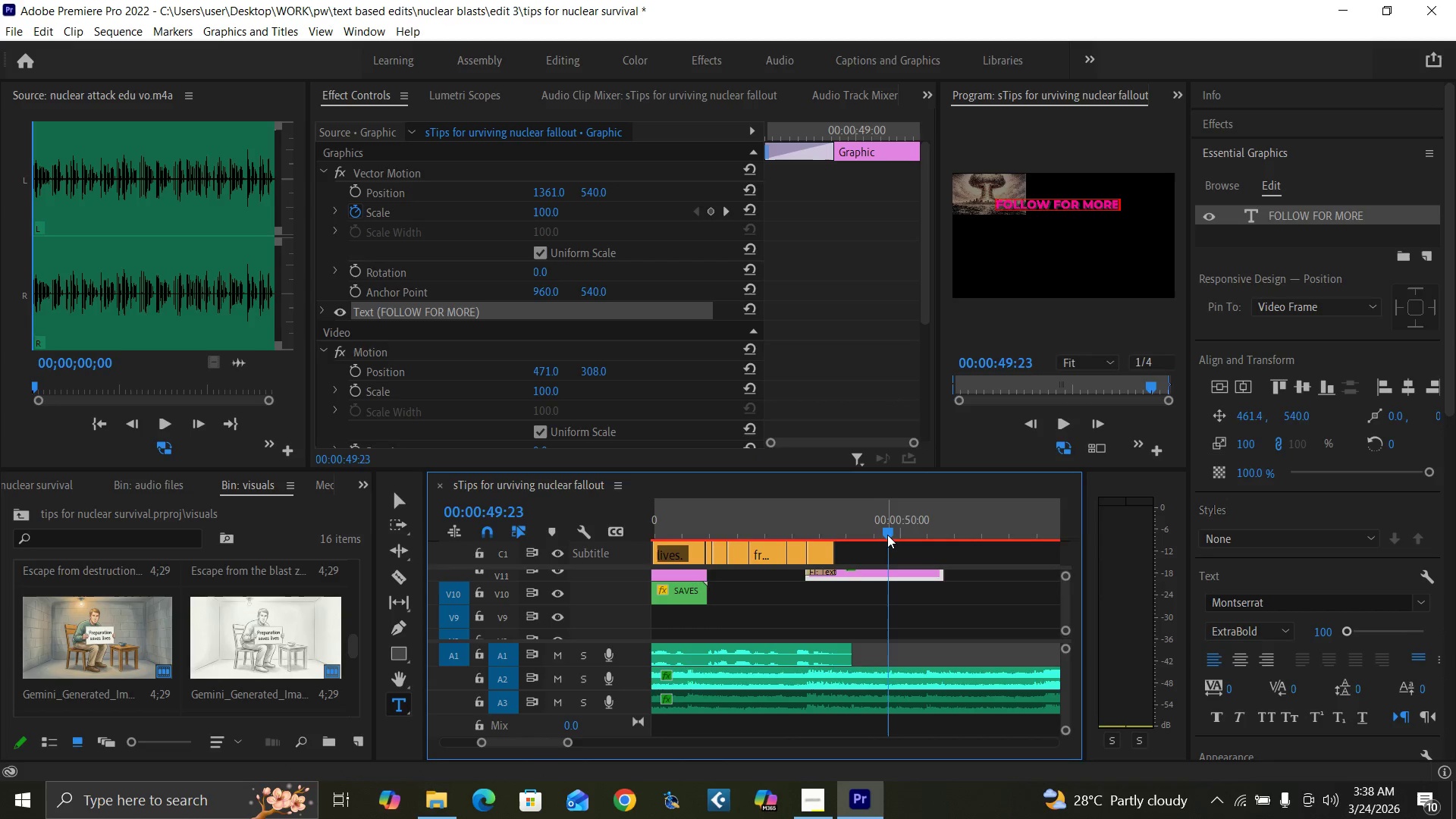 
left_click_drag(start_coordinate=[883, 533], to_coordinate=[898, 533])
 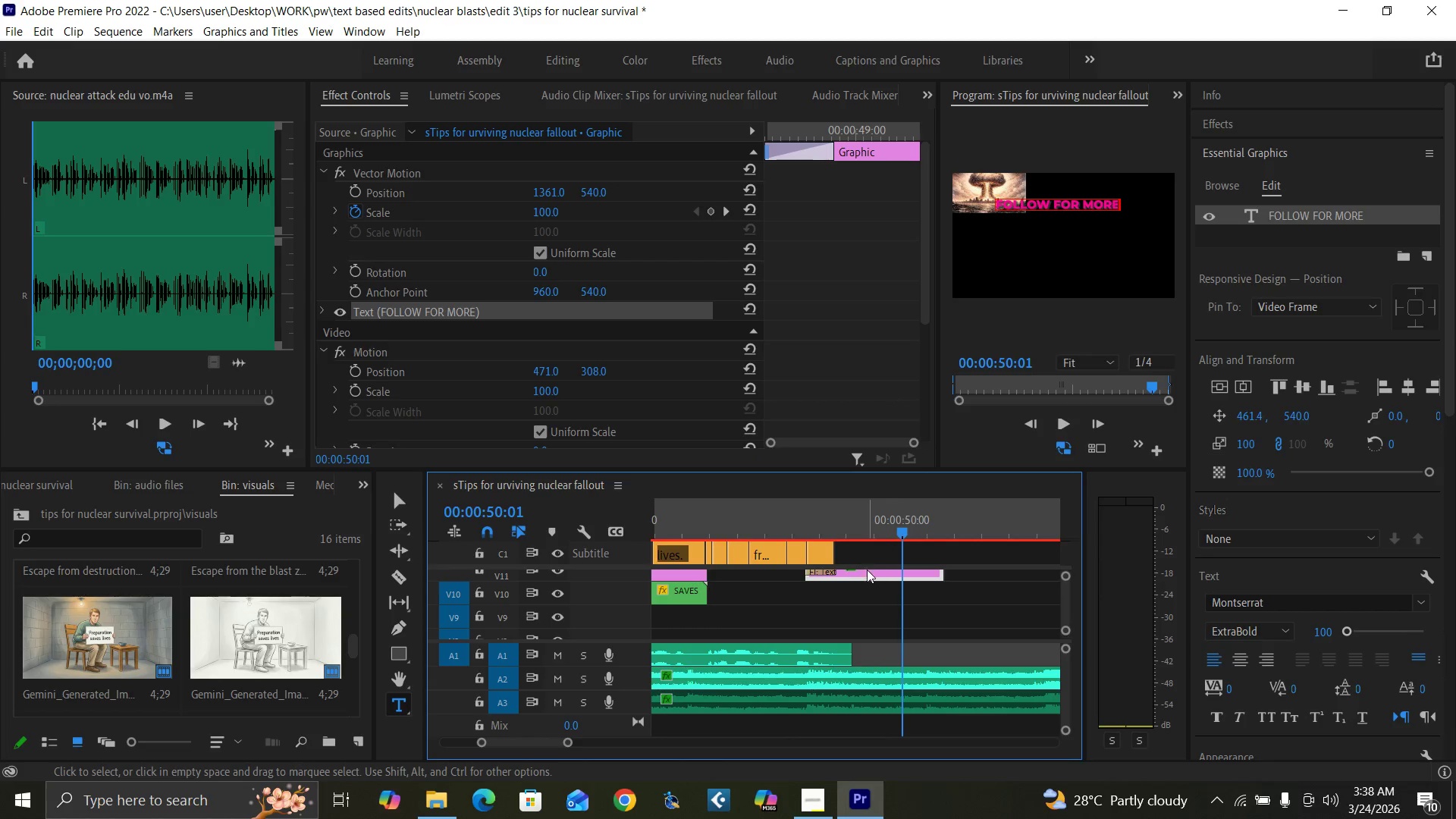 
left_click_drag(start_coordinate=[868, 570], to_coordinate=[920, 576])
 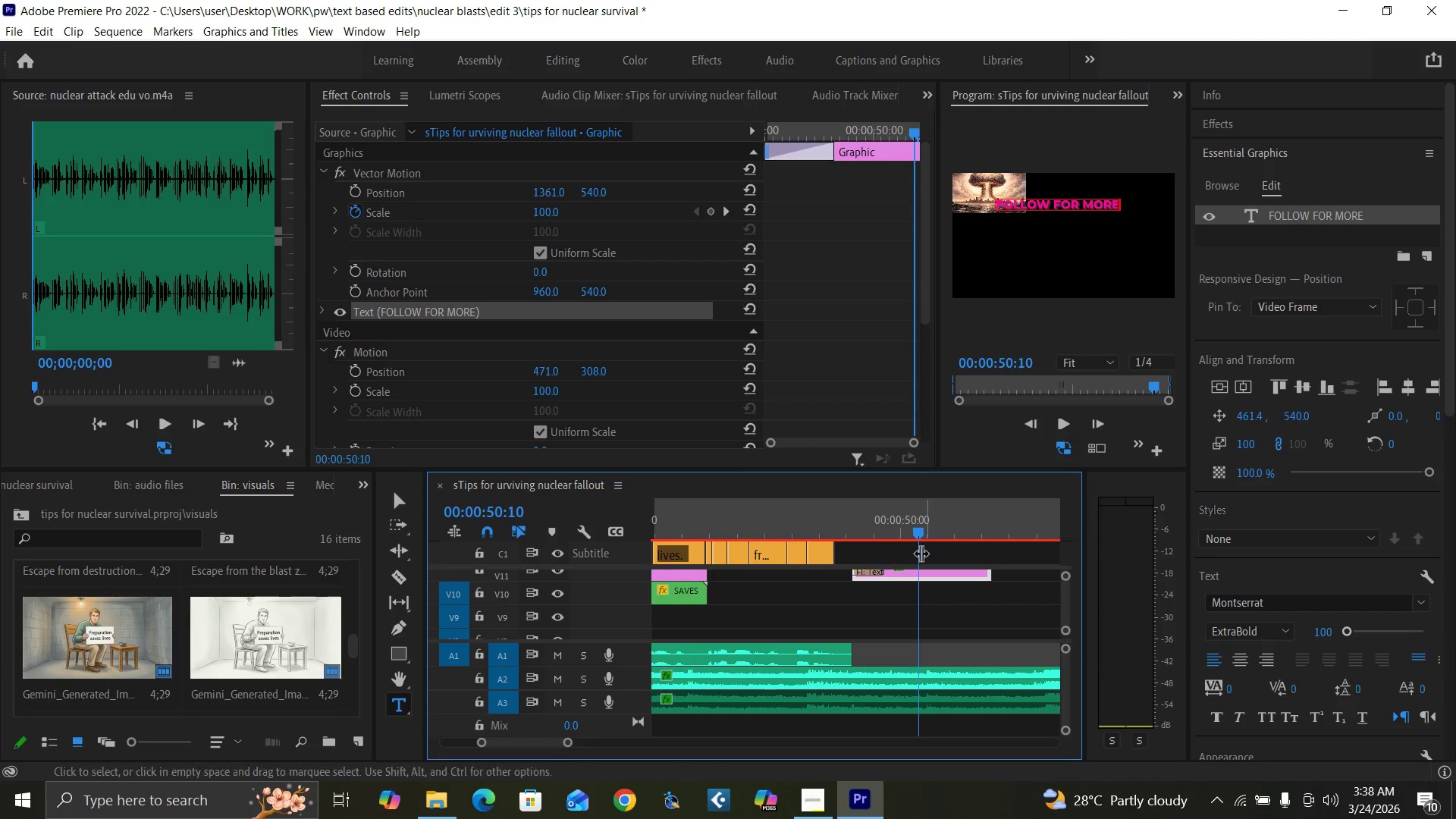 
left_click_drag(start_coordinate=[919, 576], to_coordinate=[941, 575])
 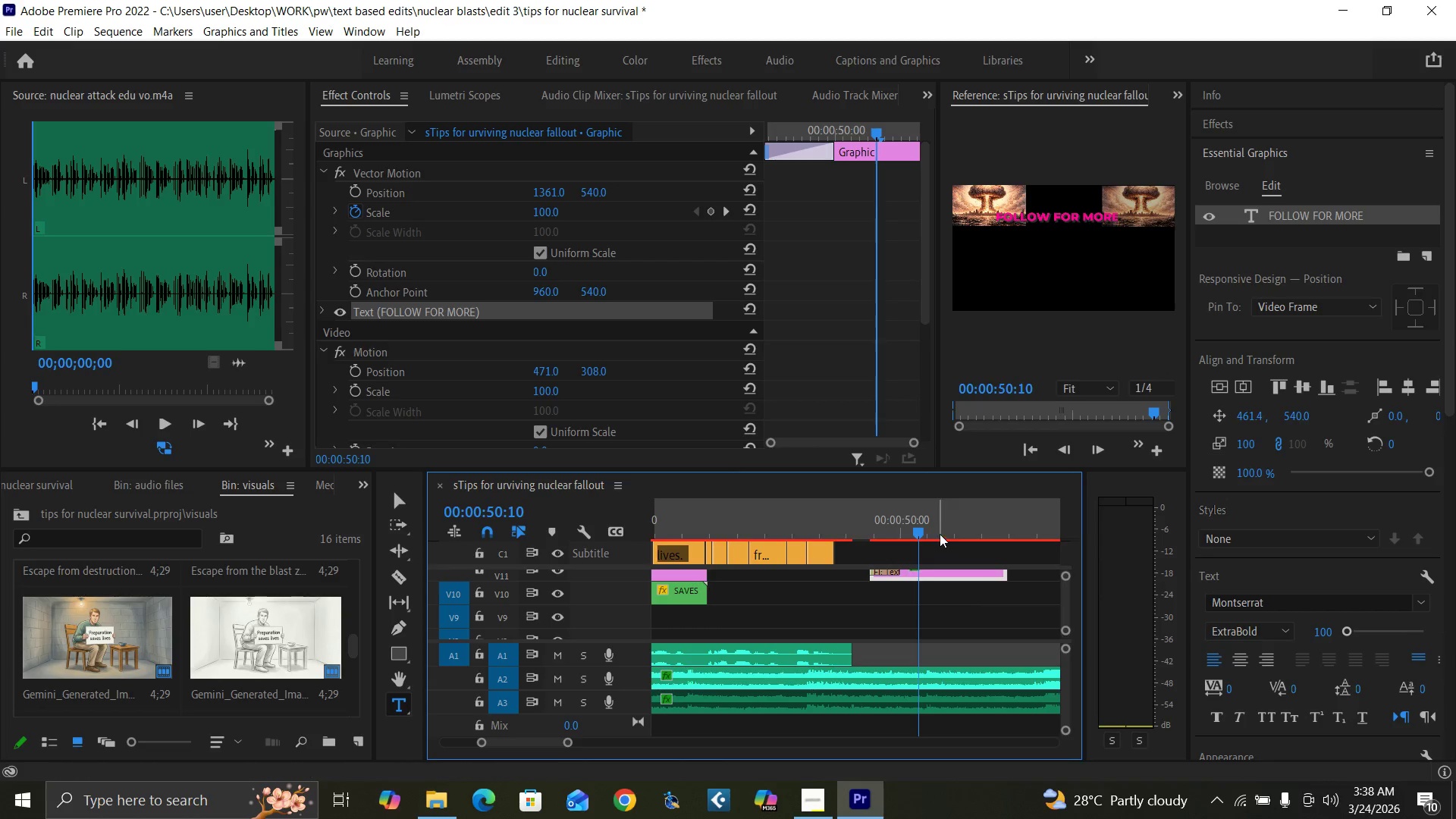 
left_click([940, 533])
 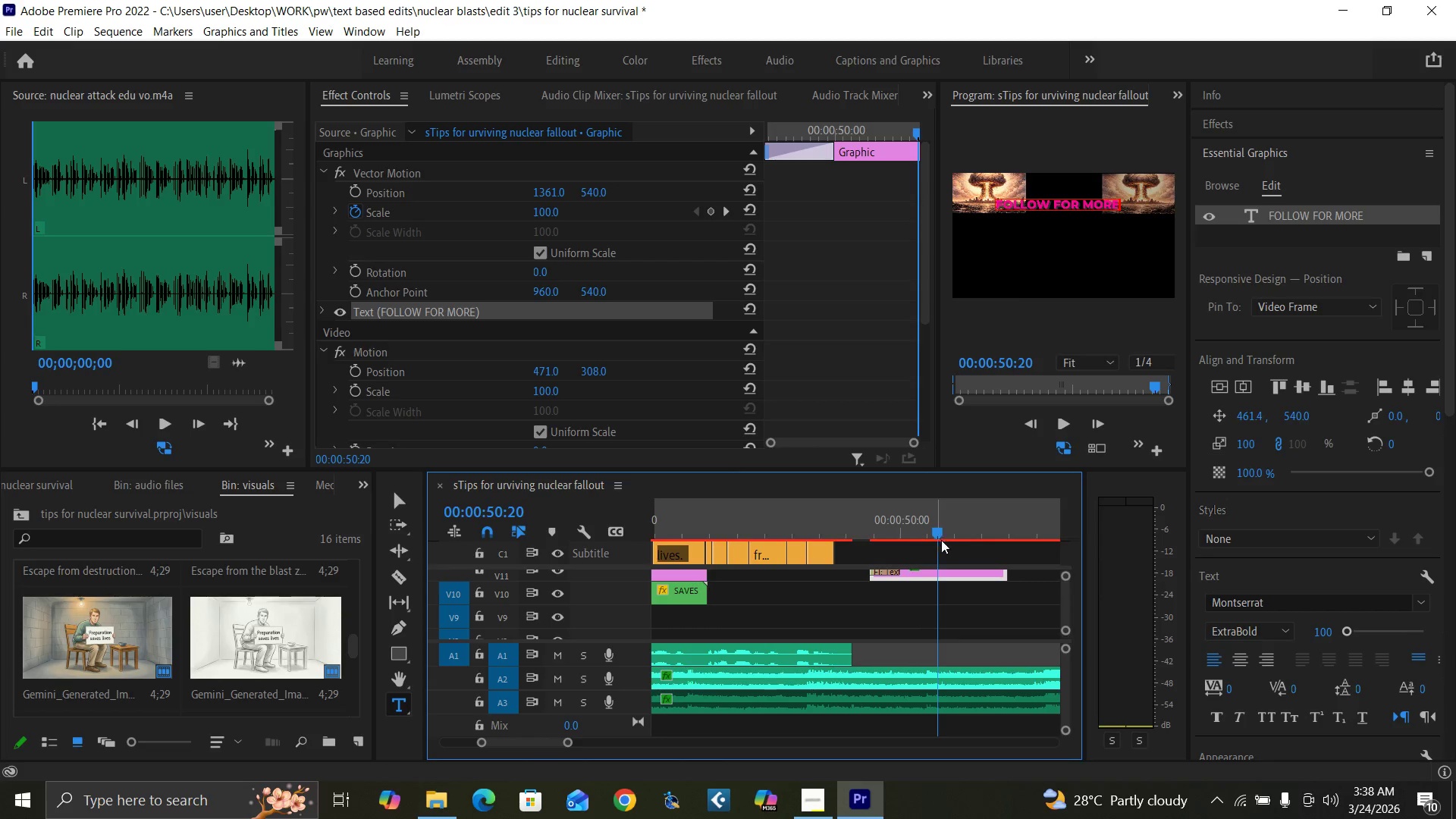 
left_click_drag(start_coordinate=[938, 573], to_coordinate=[983, 571])
 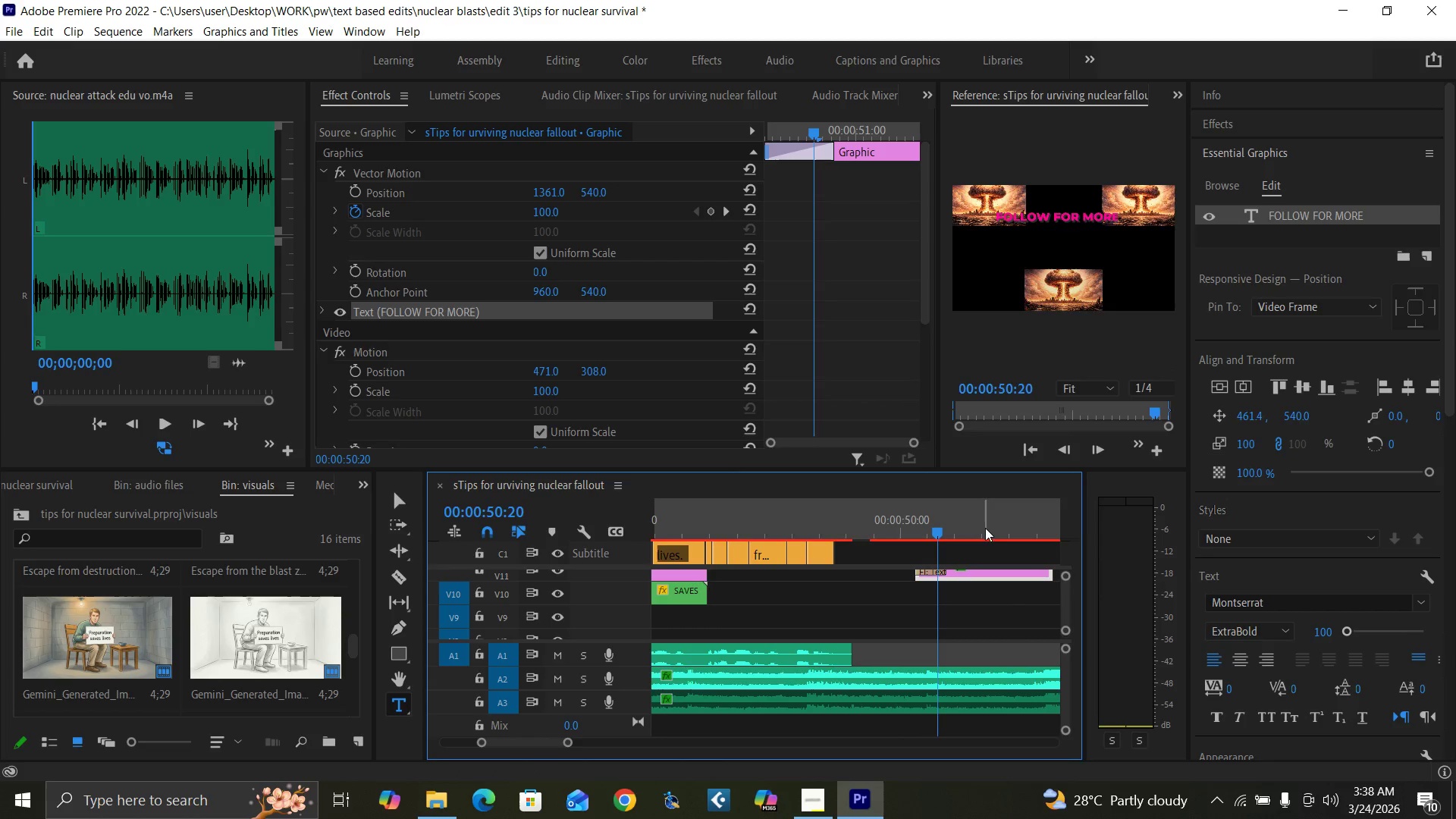 
left_click([986, 526])
 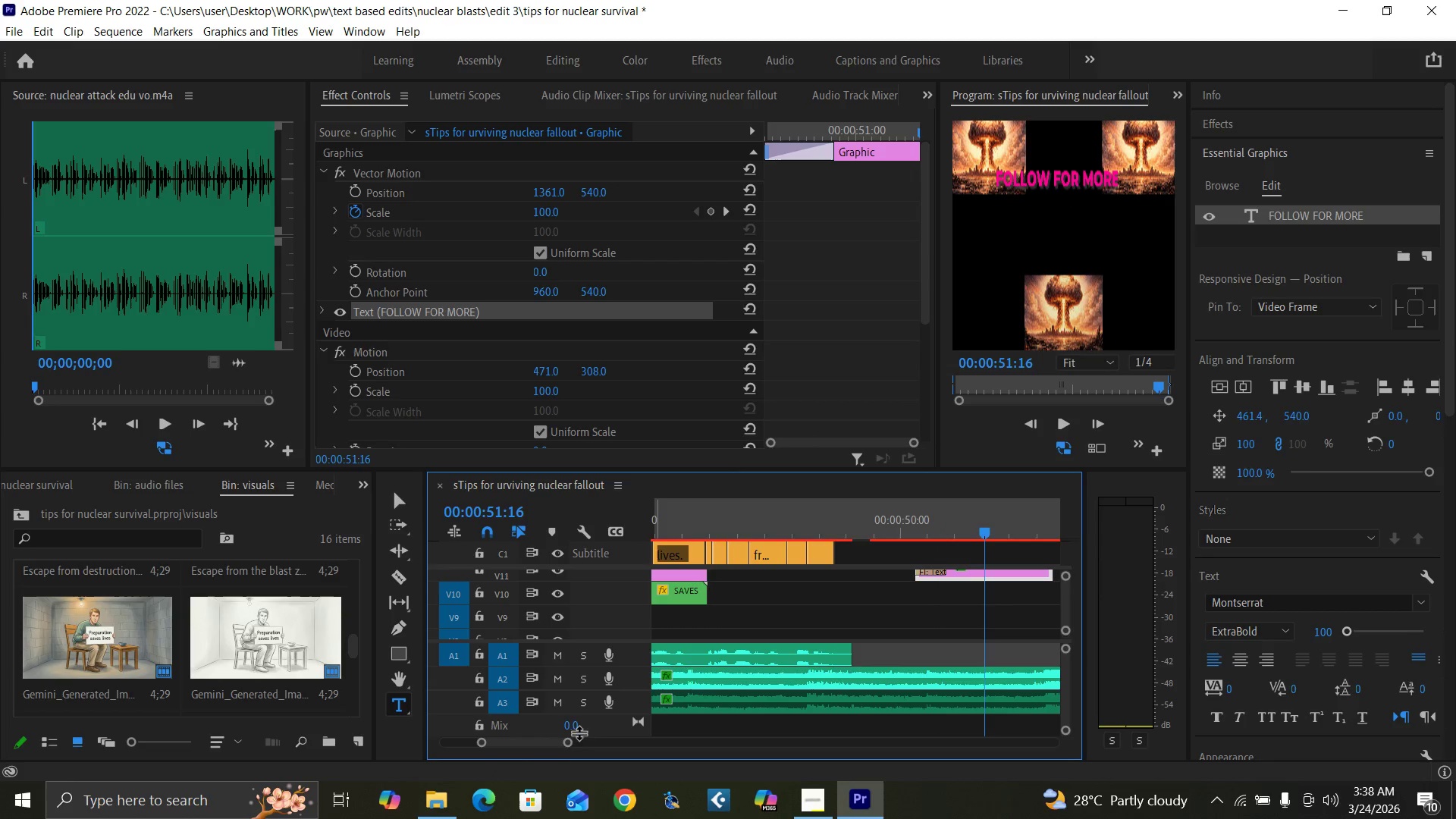 
left_click_drag(start_coordinate=[566, 739], to_coordinate=[582, 744])
 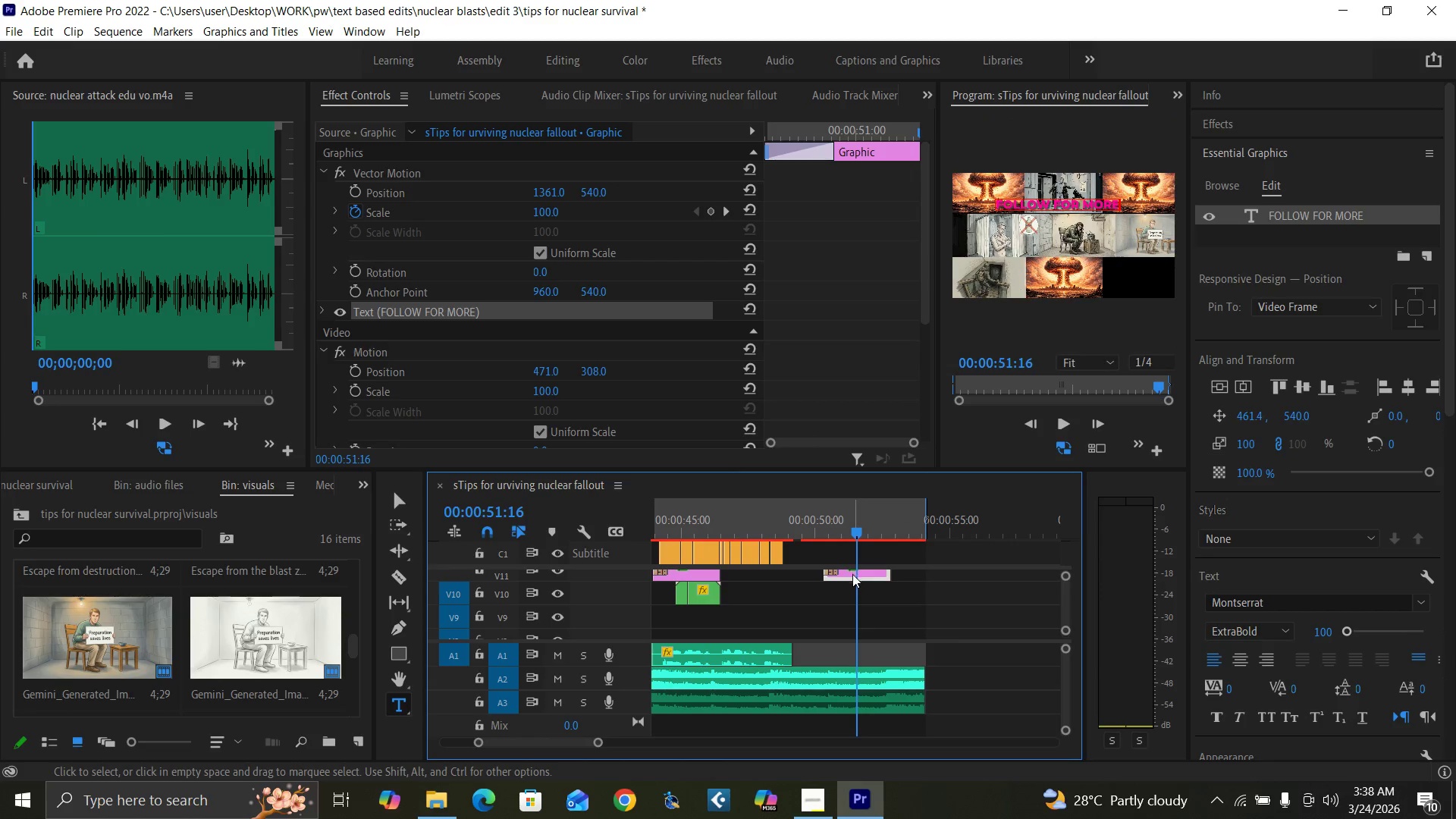 
left_click_drag(start_coordinate=[854, 576], to_coordinate=[873, 573])
 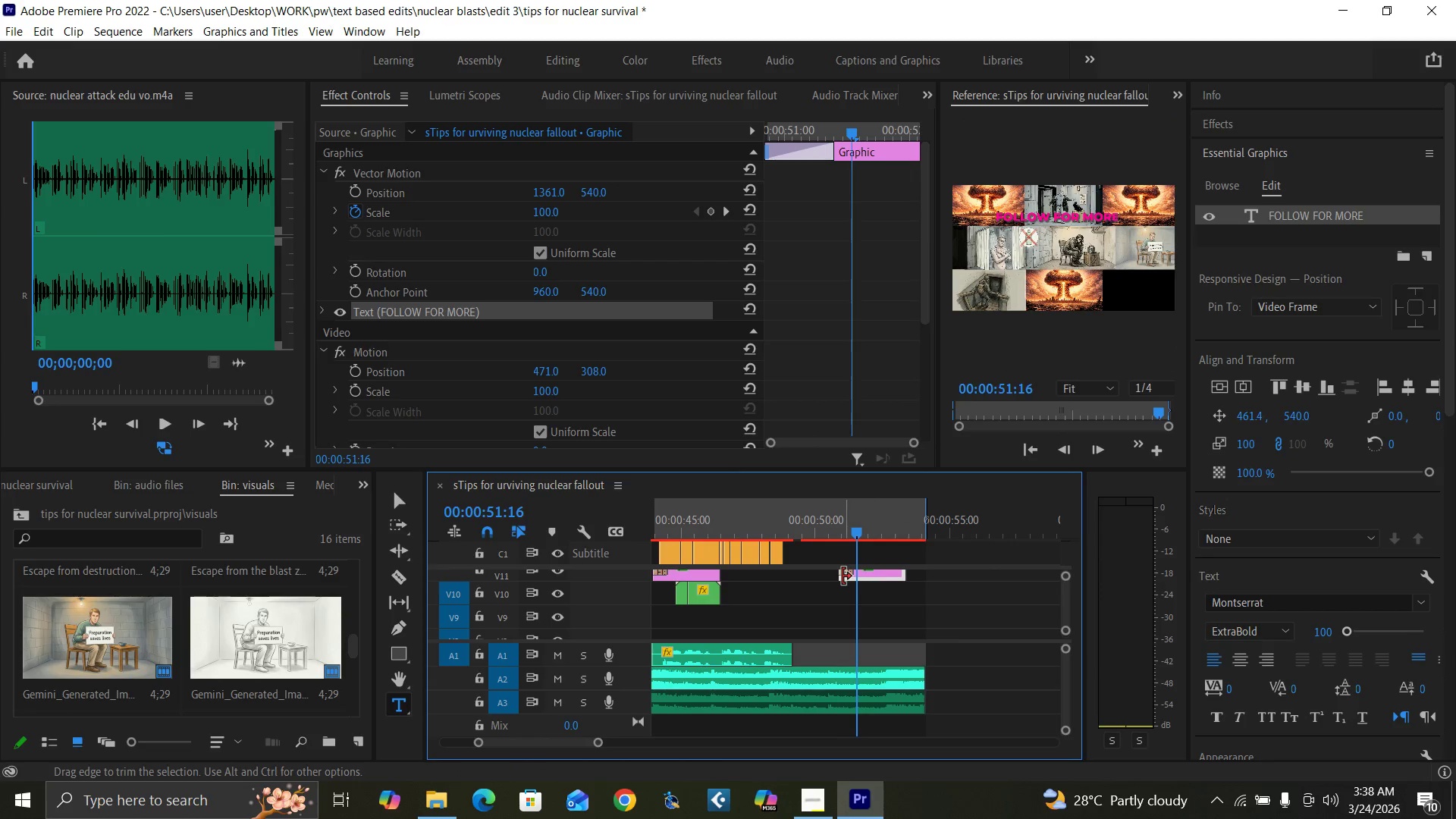 
left_click_drag(start_coordinate=[843, 576], to_coordinate=[770, 573])
 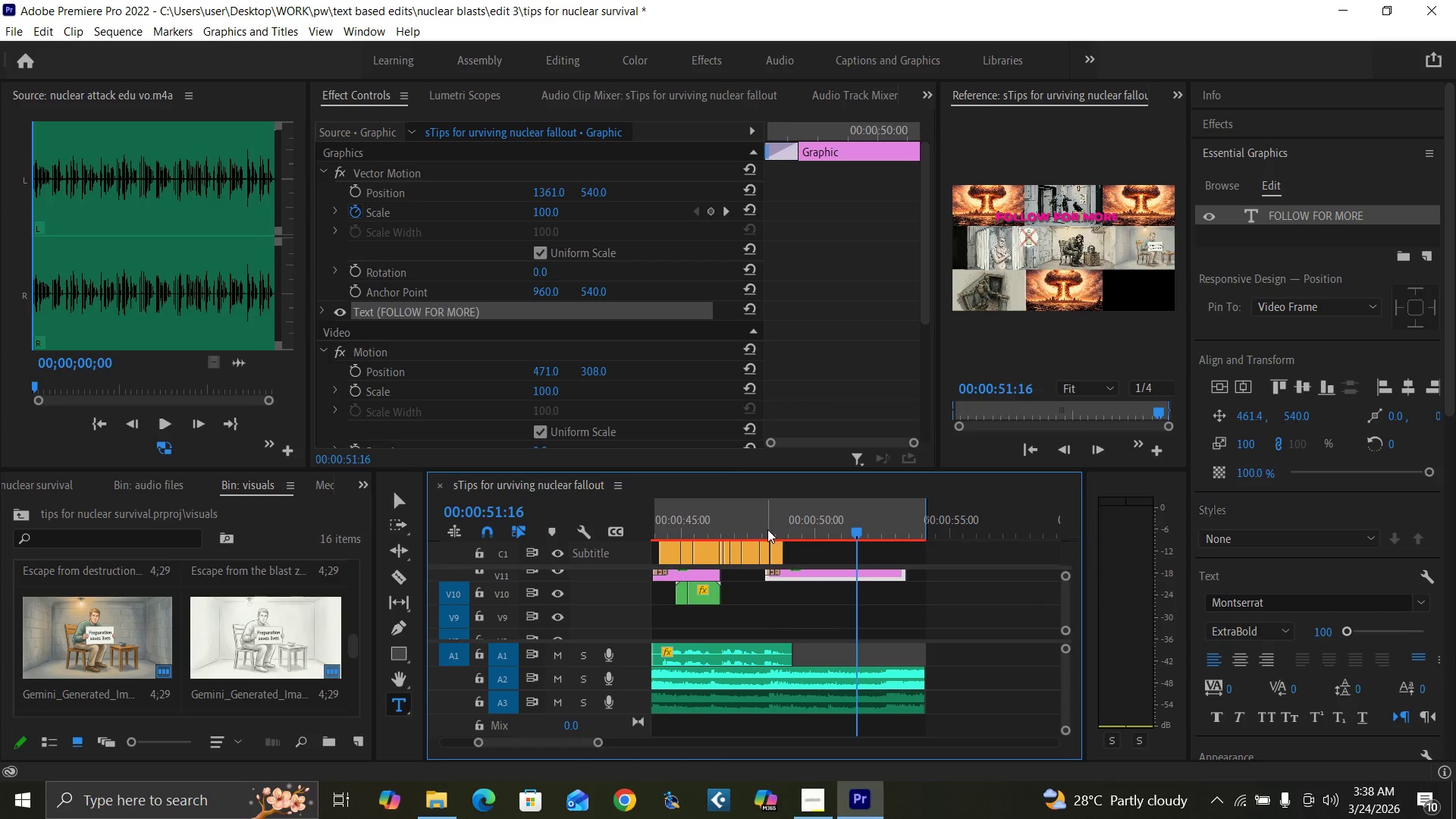 
left_click([761, 529])
 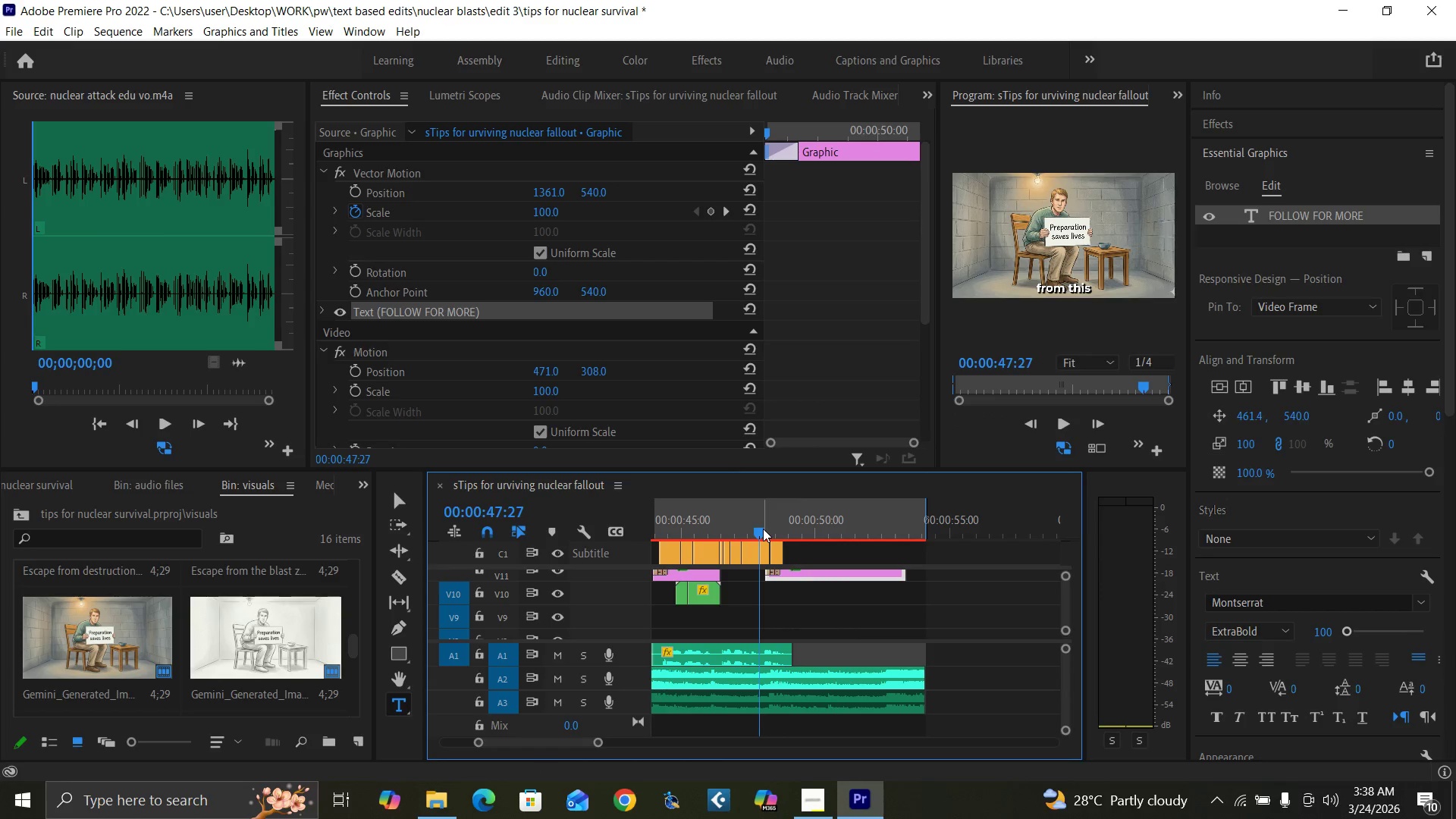 
key(Space)
 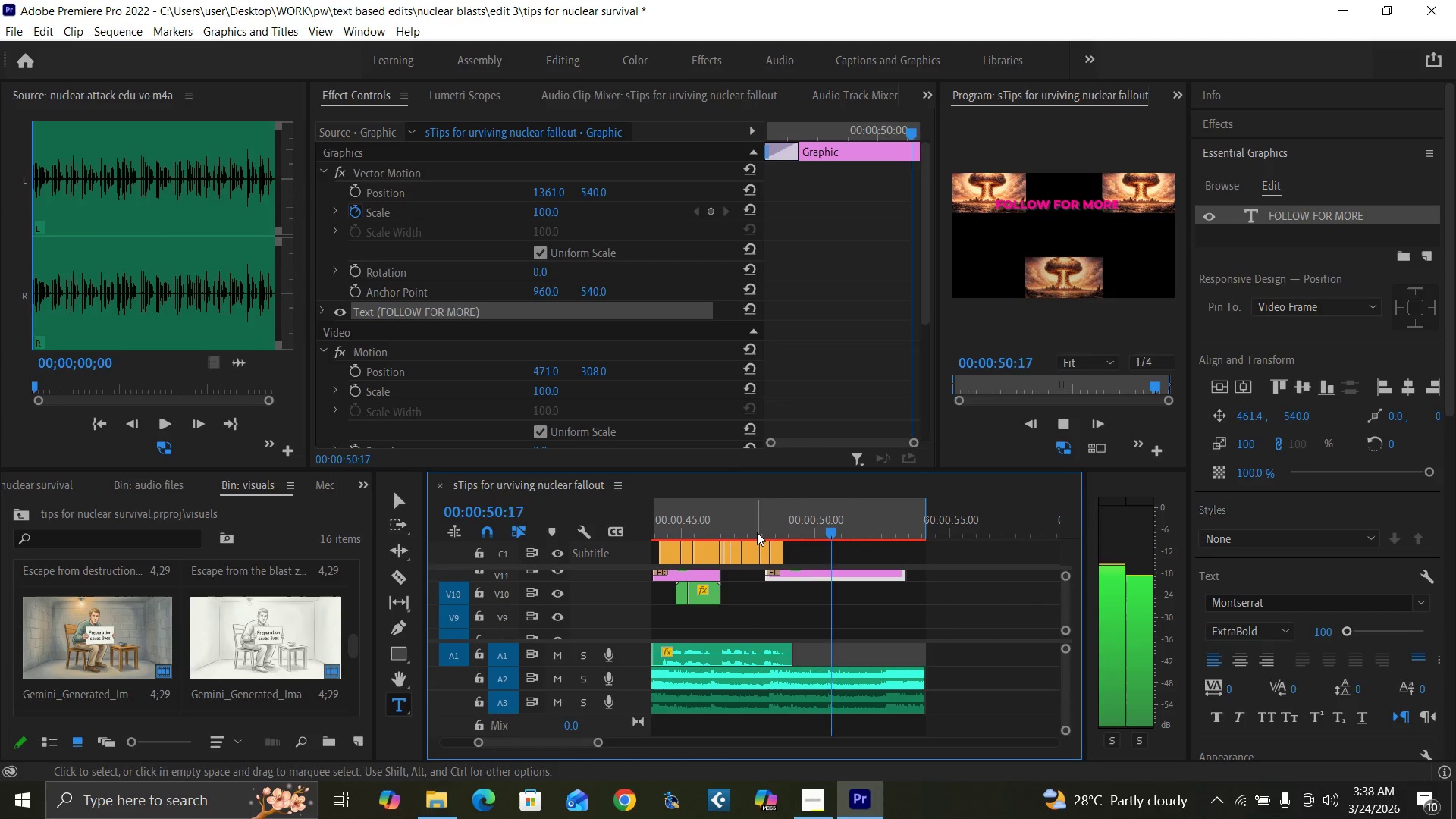 
key(Space)
 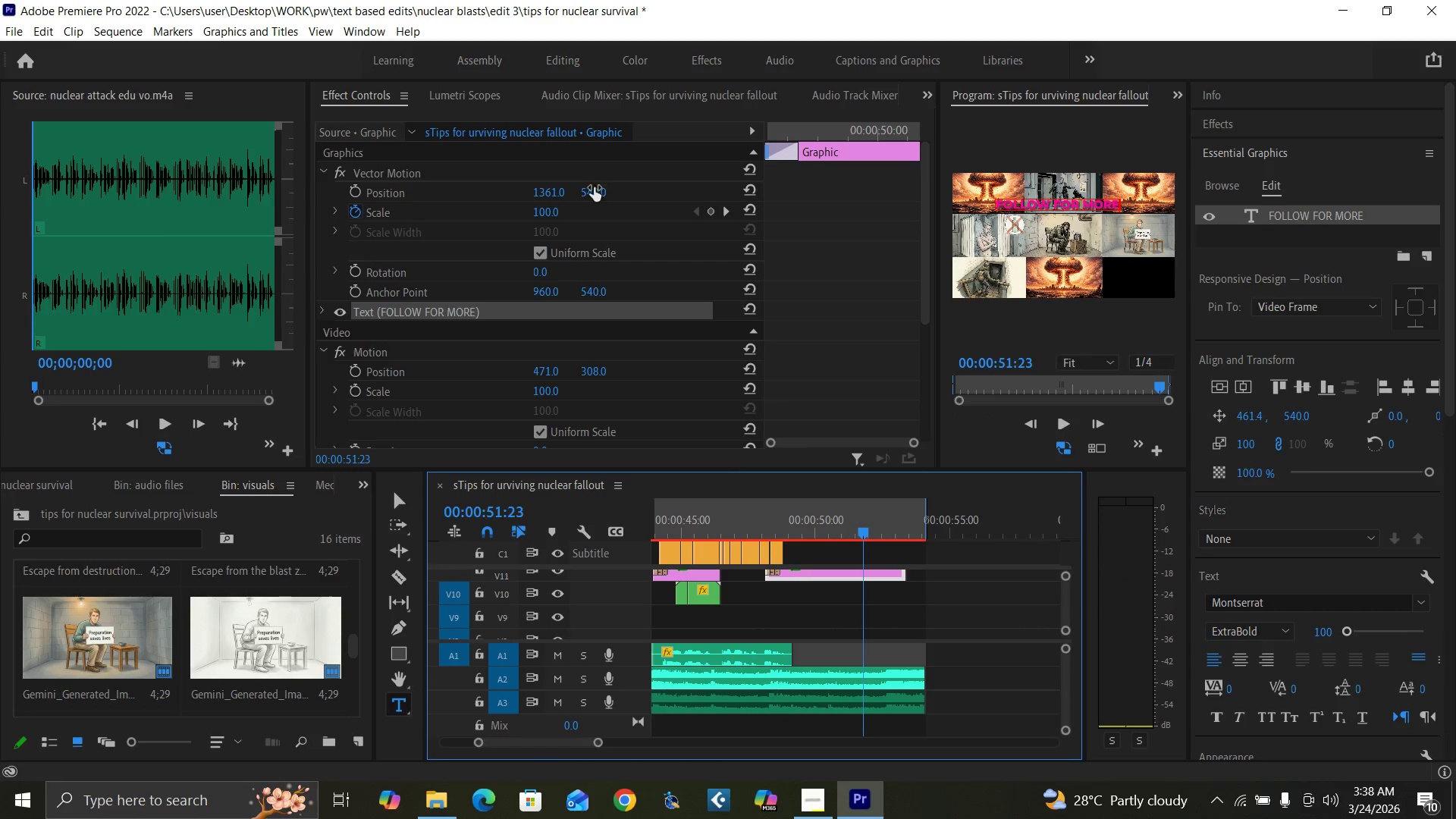 
left_click_drag(start_coordinate=[593, 189], to_coordinate=[814, 196])
 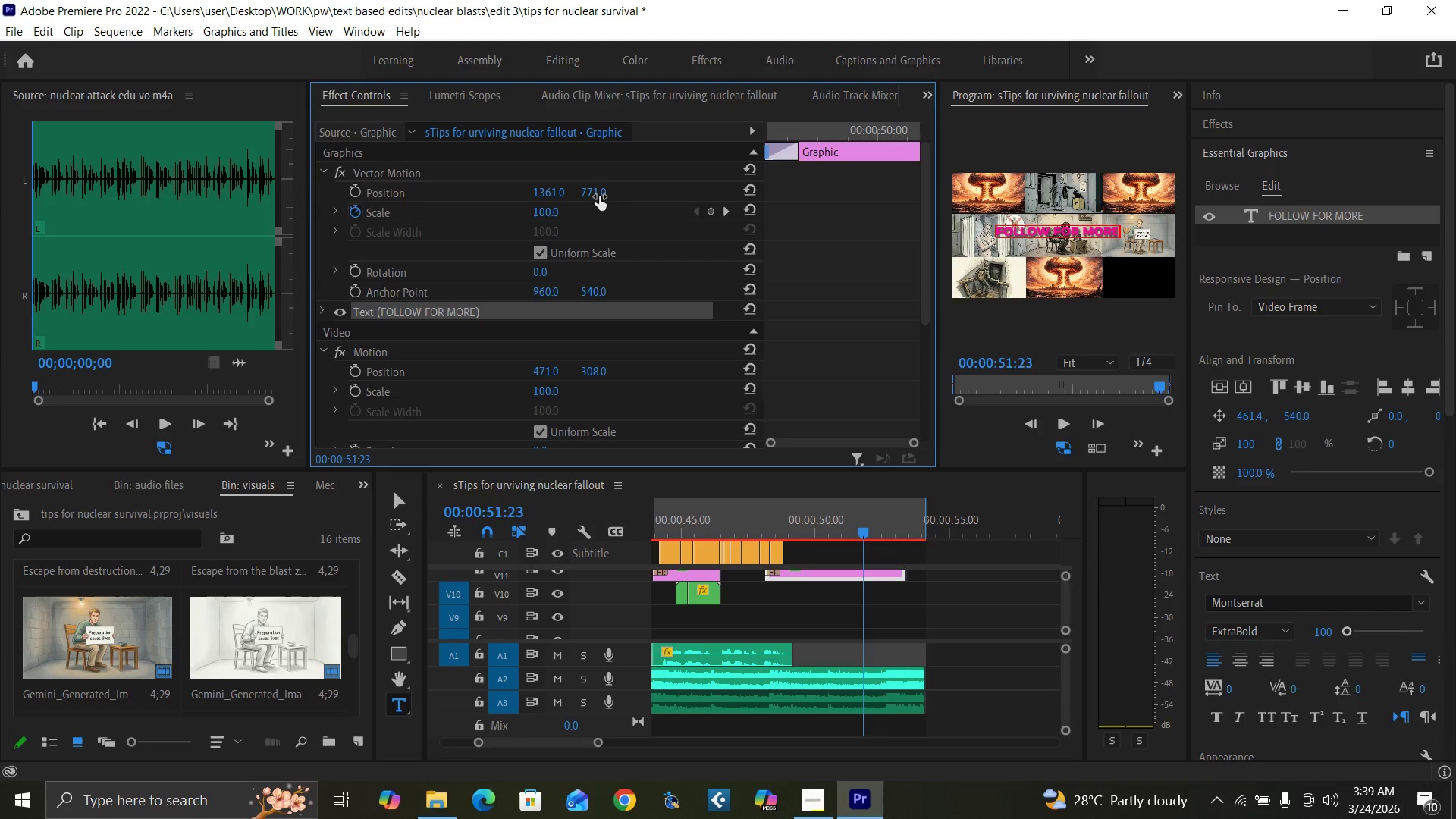 
key(Control+Backquote)
 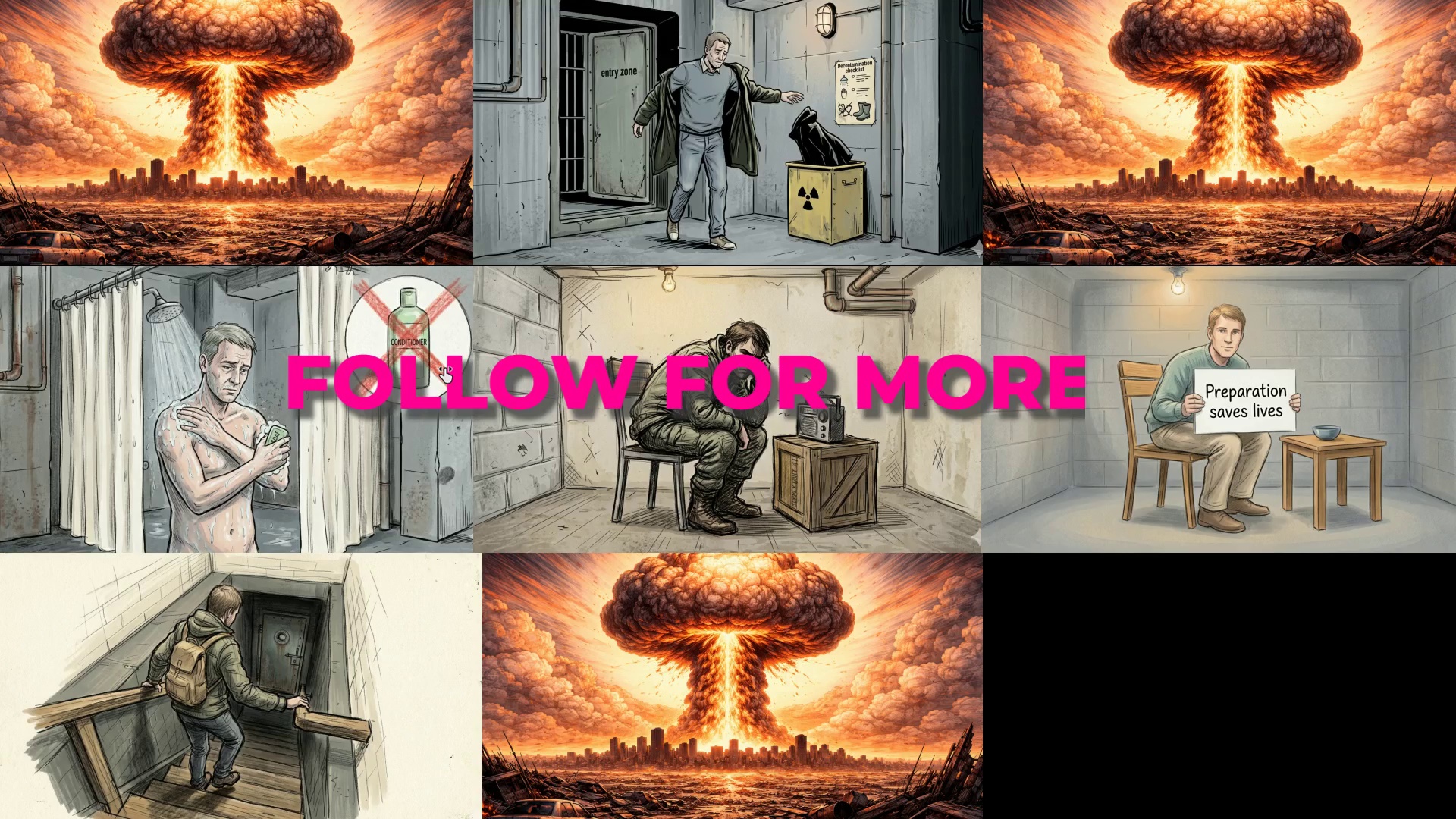 
wait(11.44)
 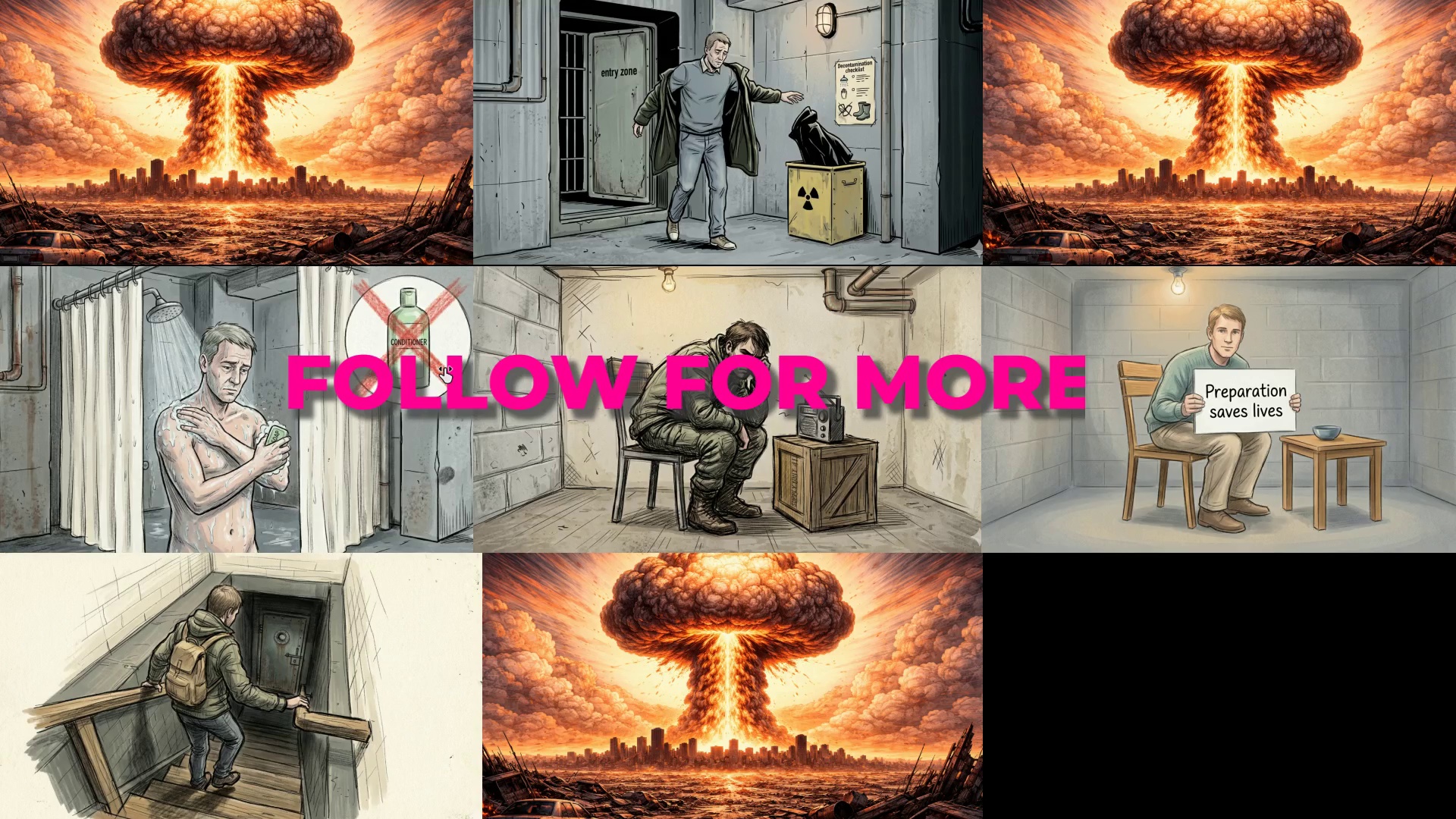 
key(Control+Backquote)
 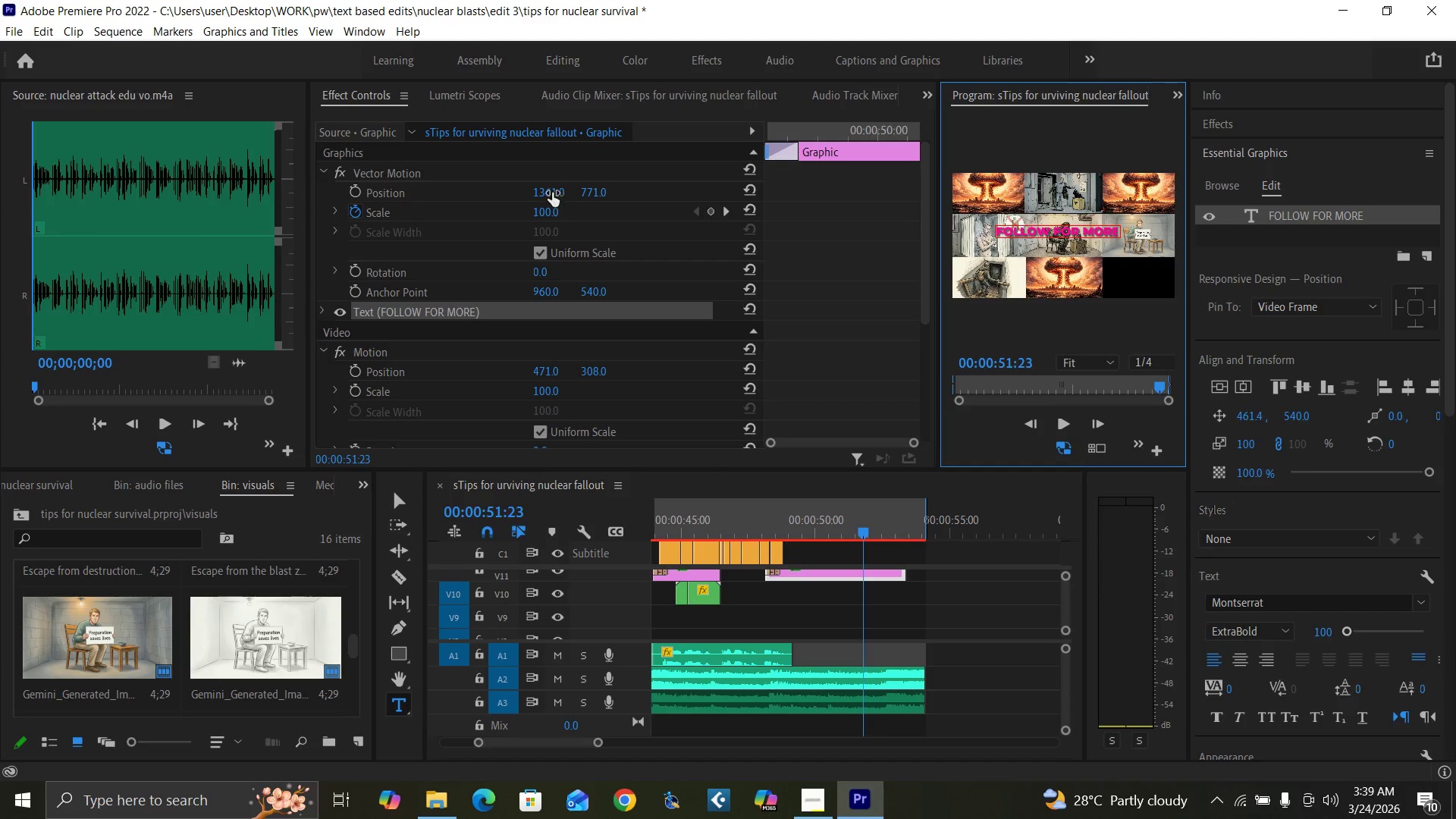 
left_click_drag(start_coordinate=[551, 193], to_coordinate=[579, 190])
 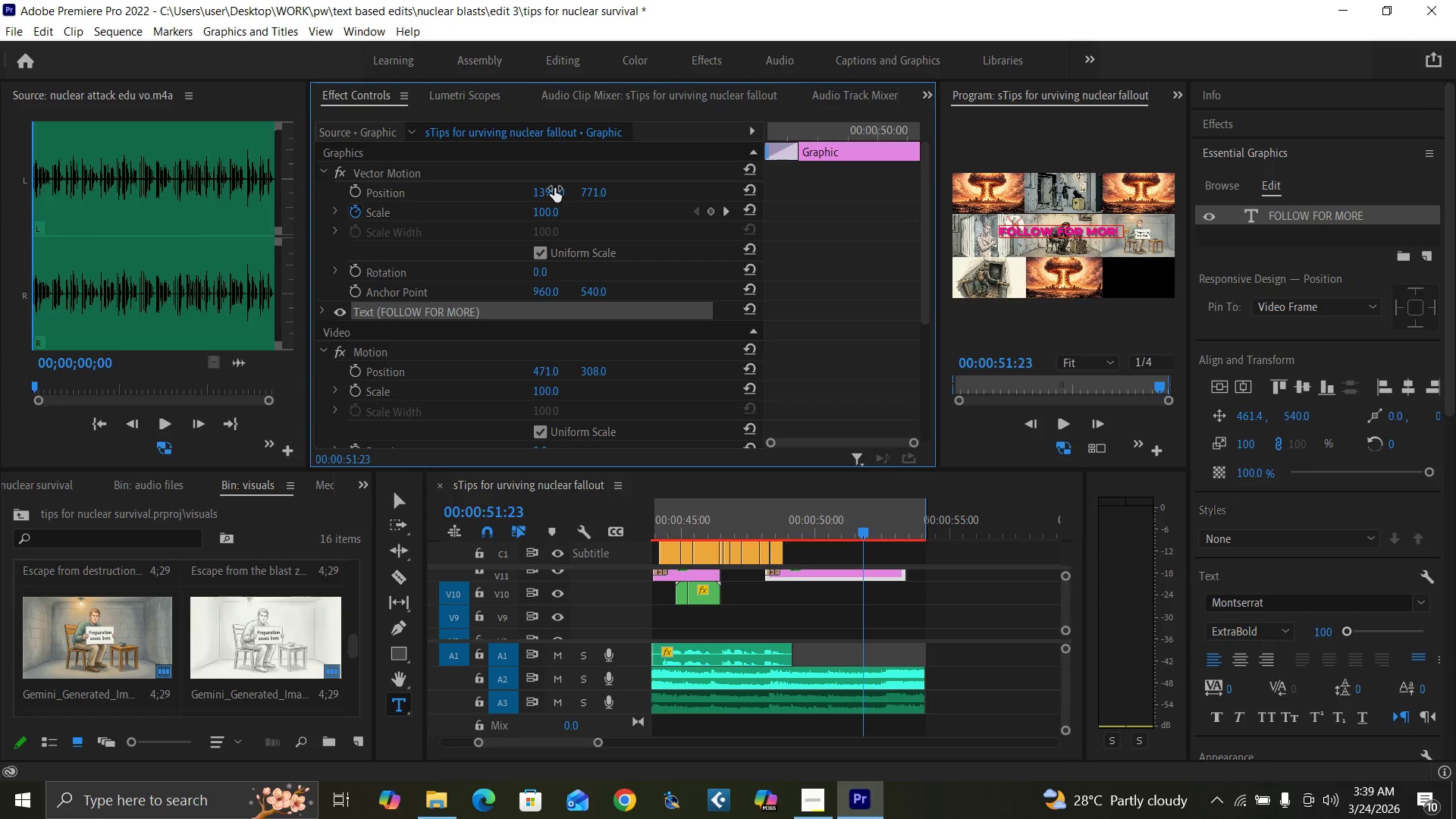 
key(Control+Backquote)
 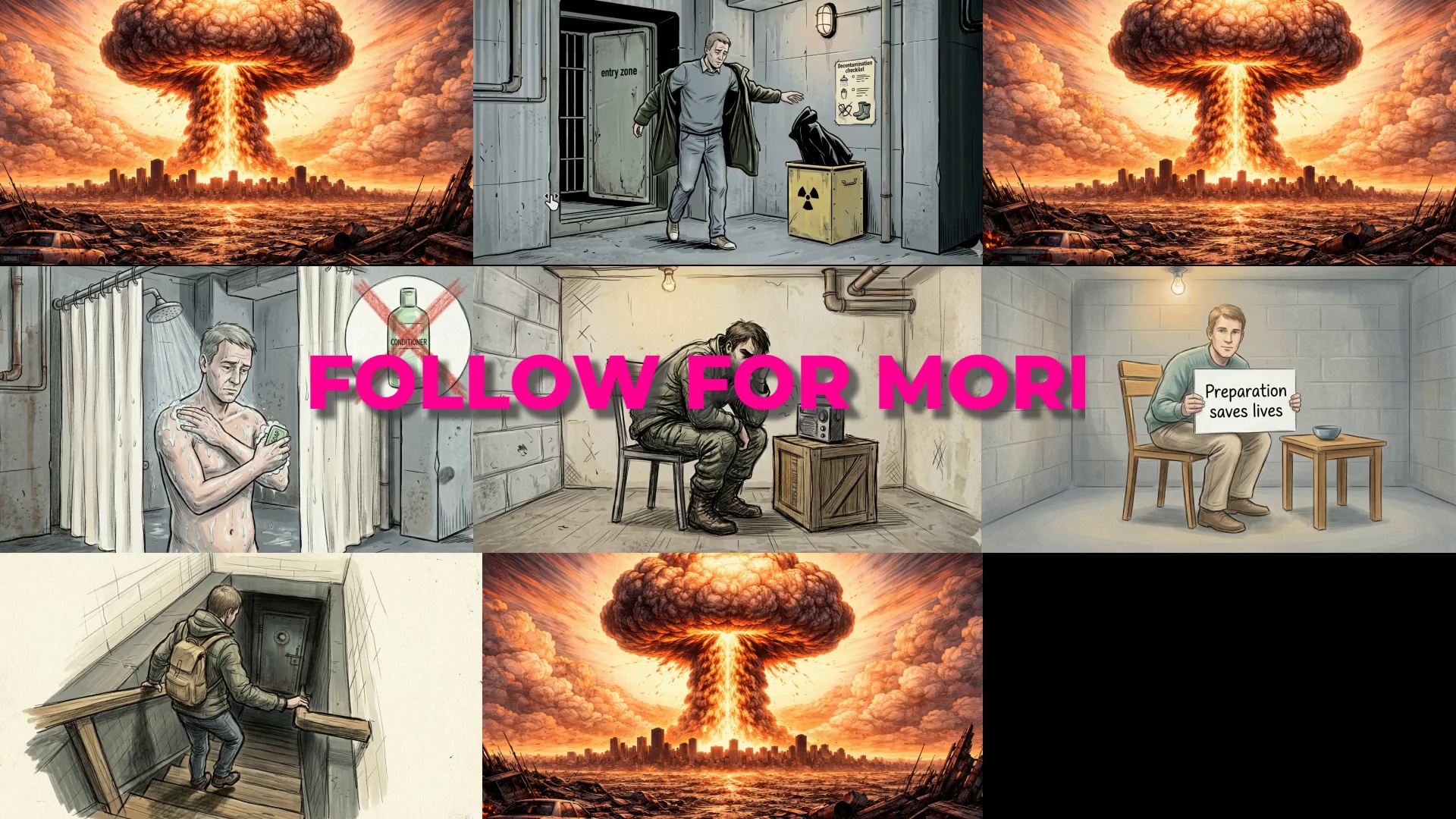 
key(Control+Backquote)
 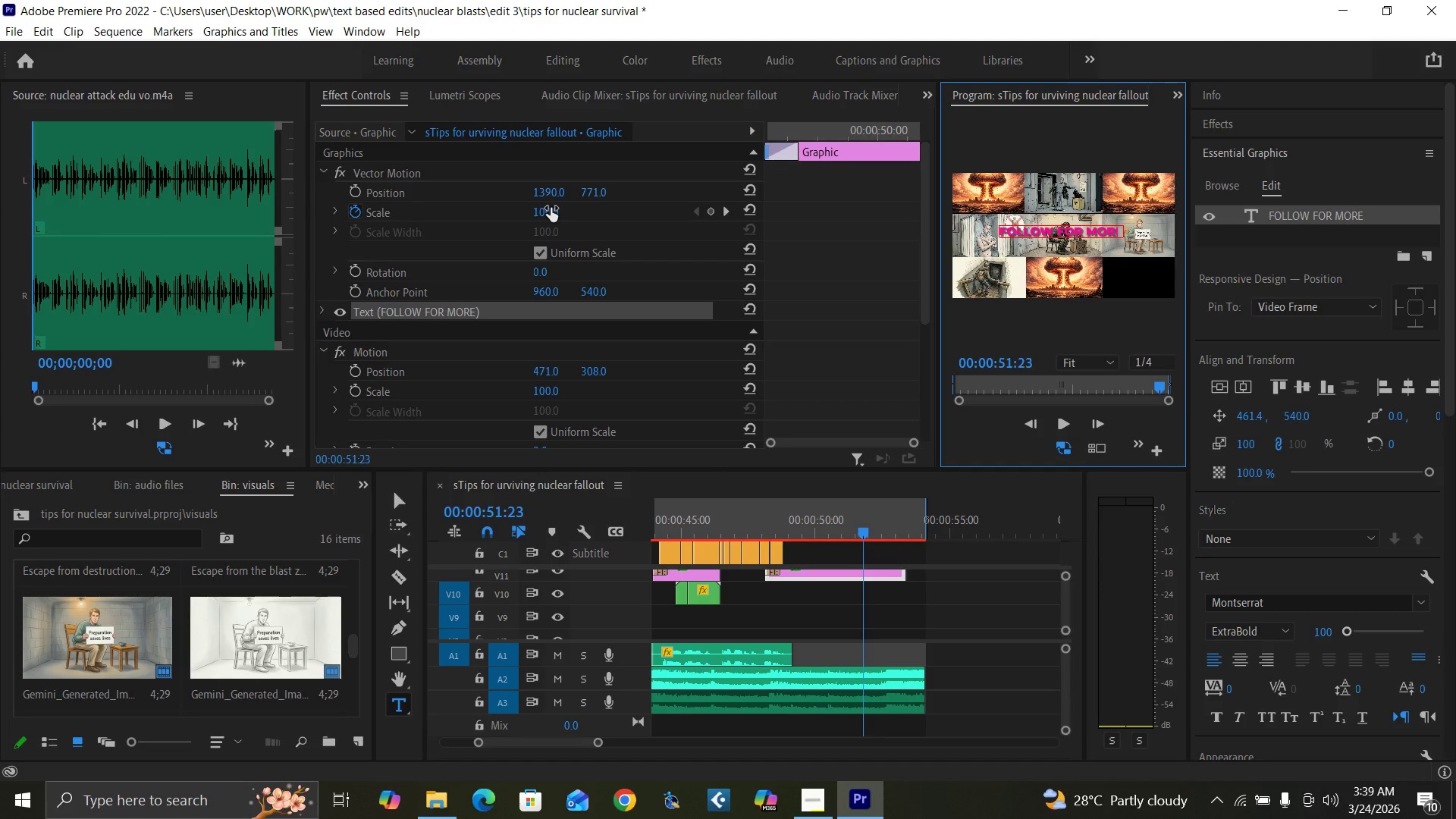 
key(Control+Z)
 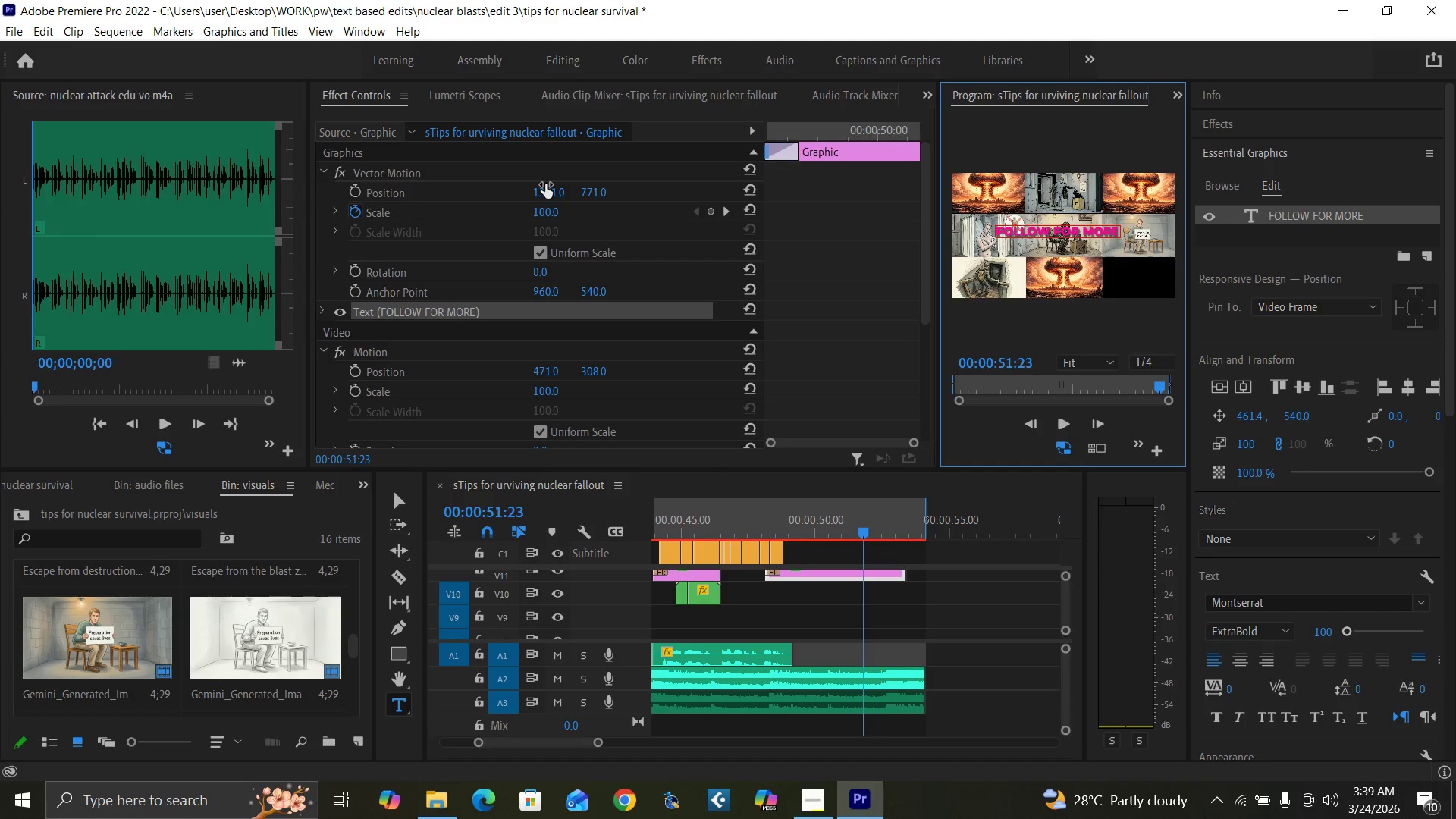 
left_click_drag(start_coordinate=[545, 184], to_coordinate=[515, 193])
 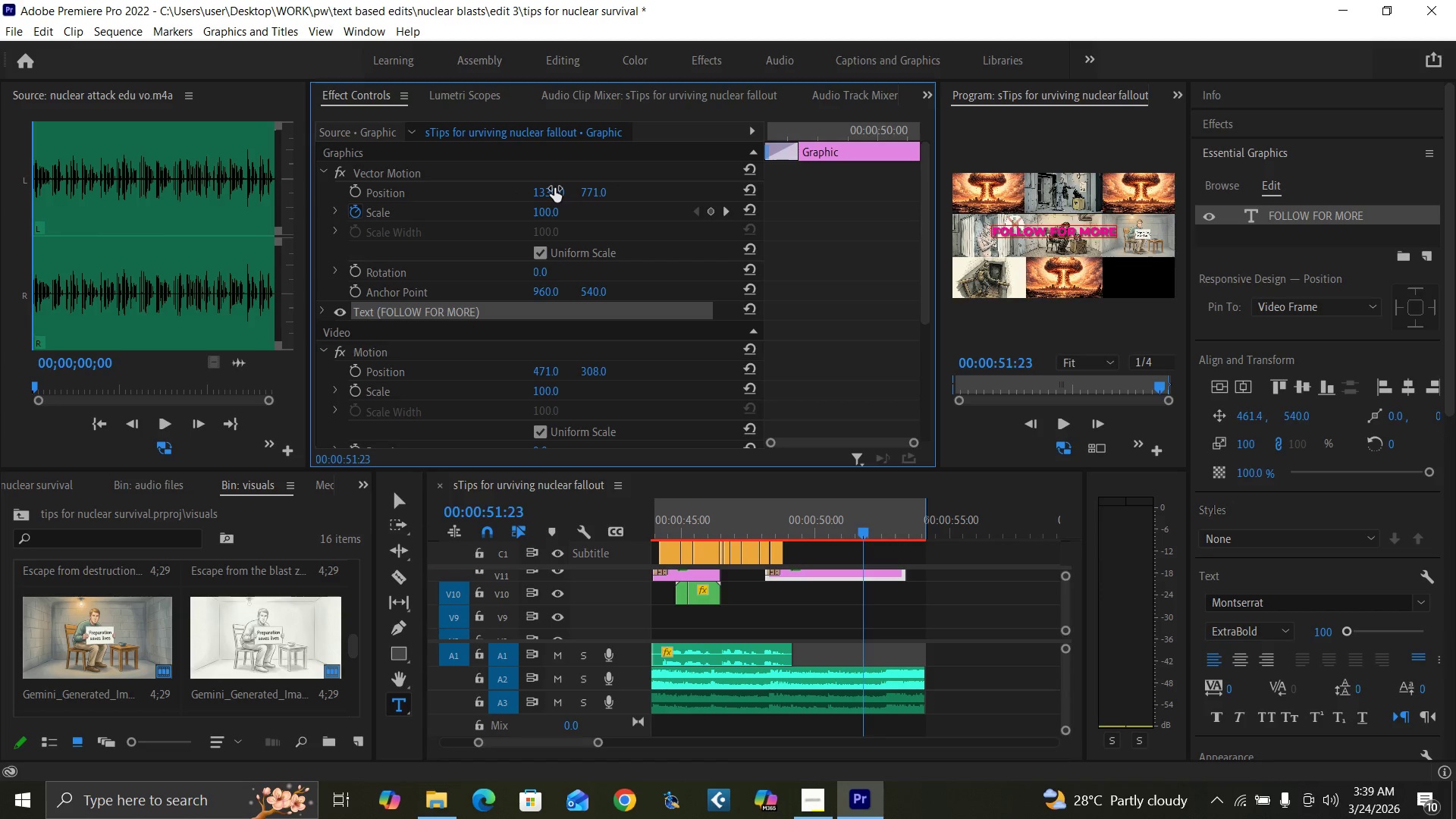 
key(Control+Backquote)
 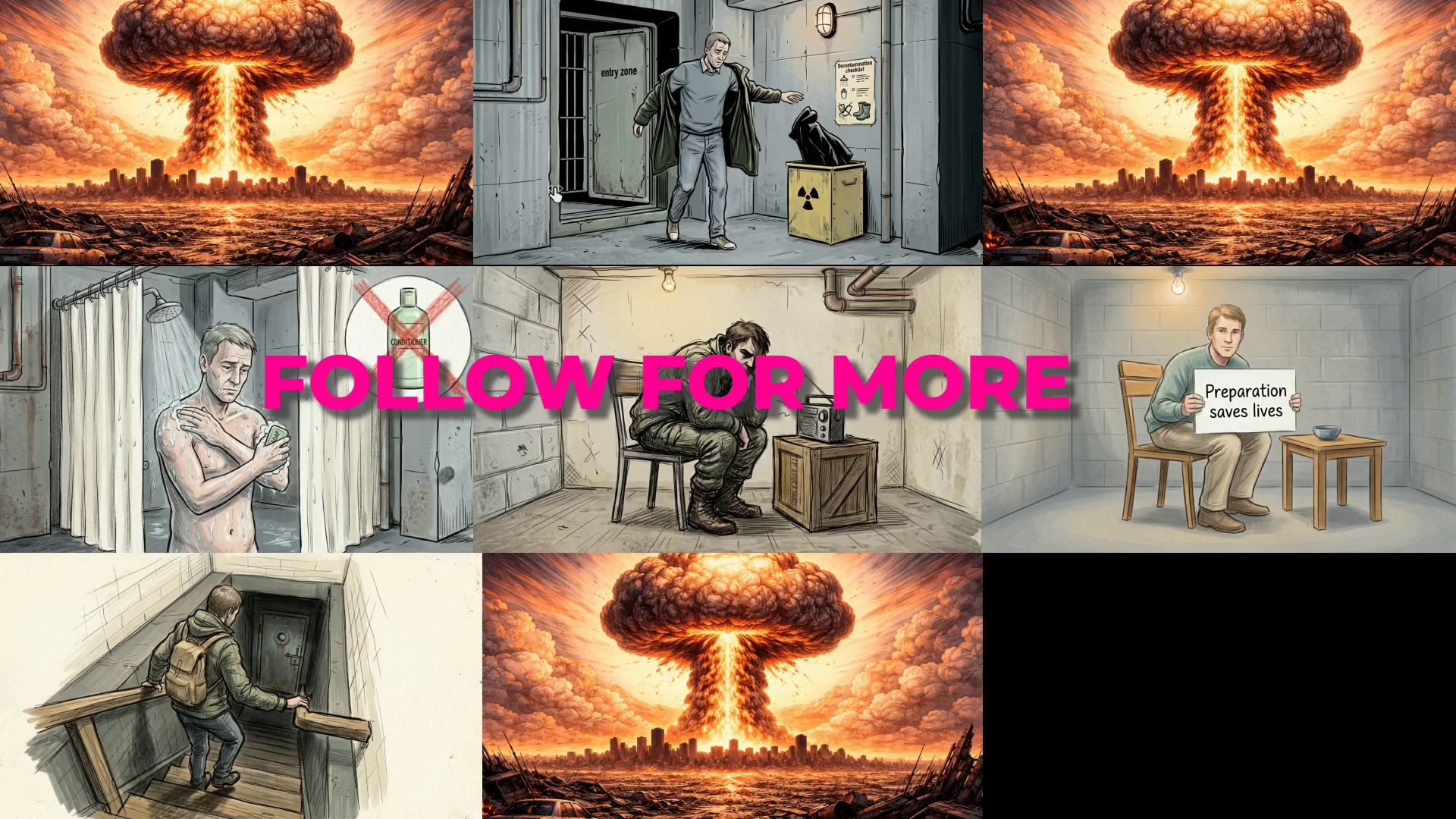 
key(Control+Backquote)
 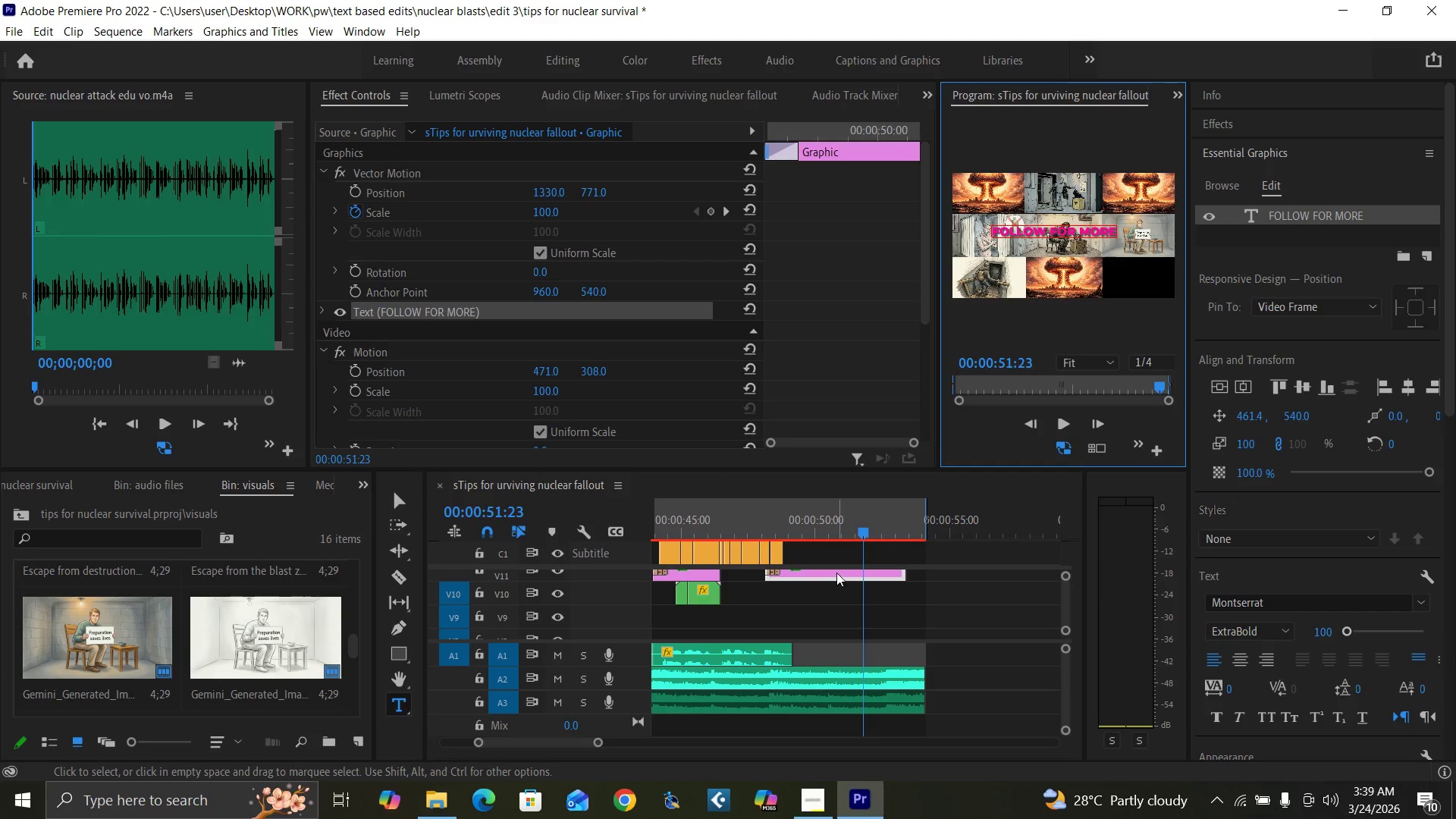 
right_click([836, 571])
 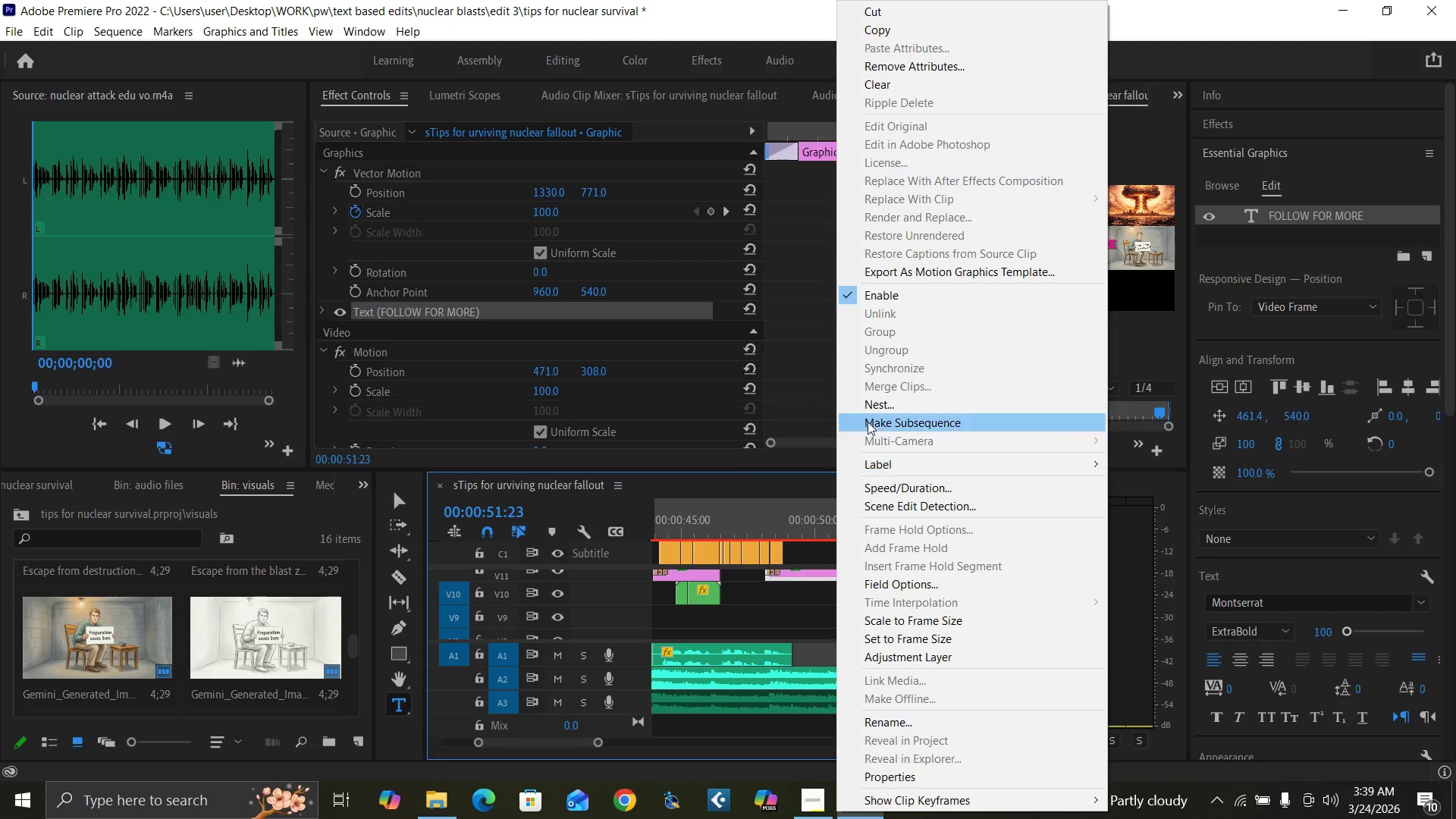 
left_click([873, 400])
 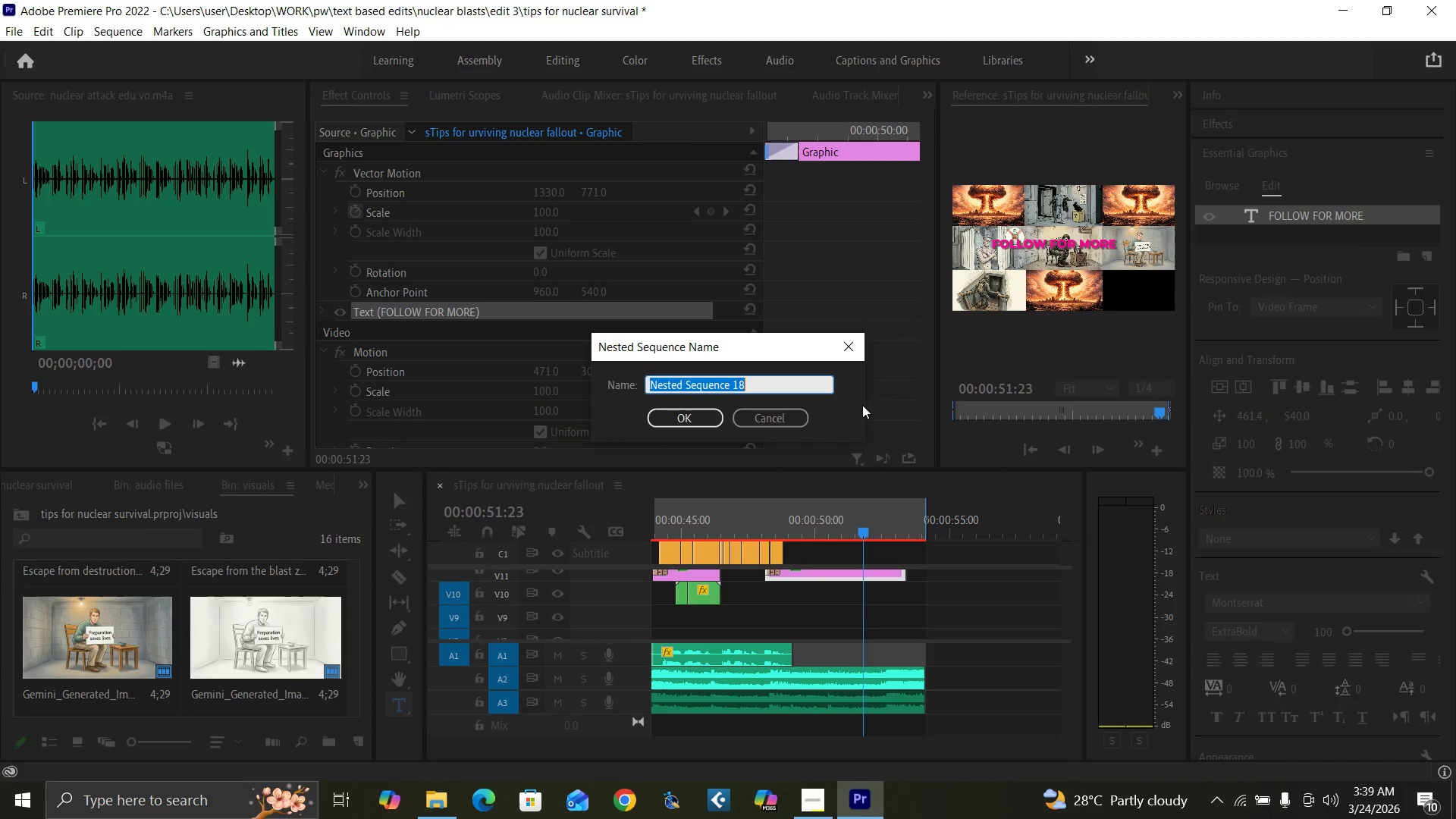 
type(FOLLOW)
 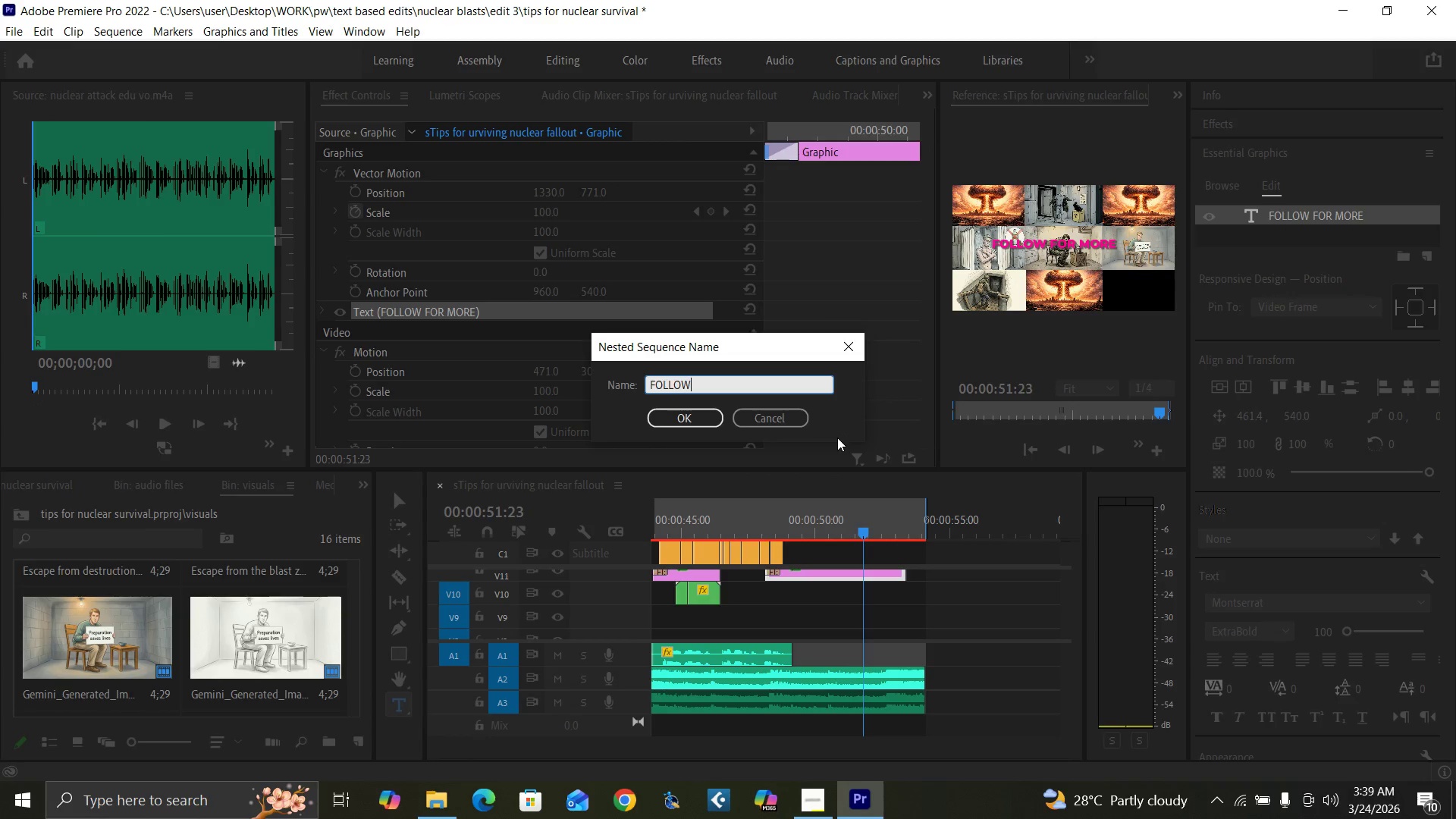 
key(Enter)
 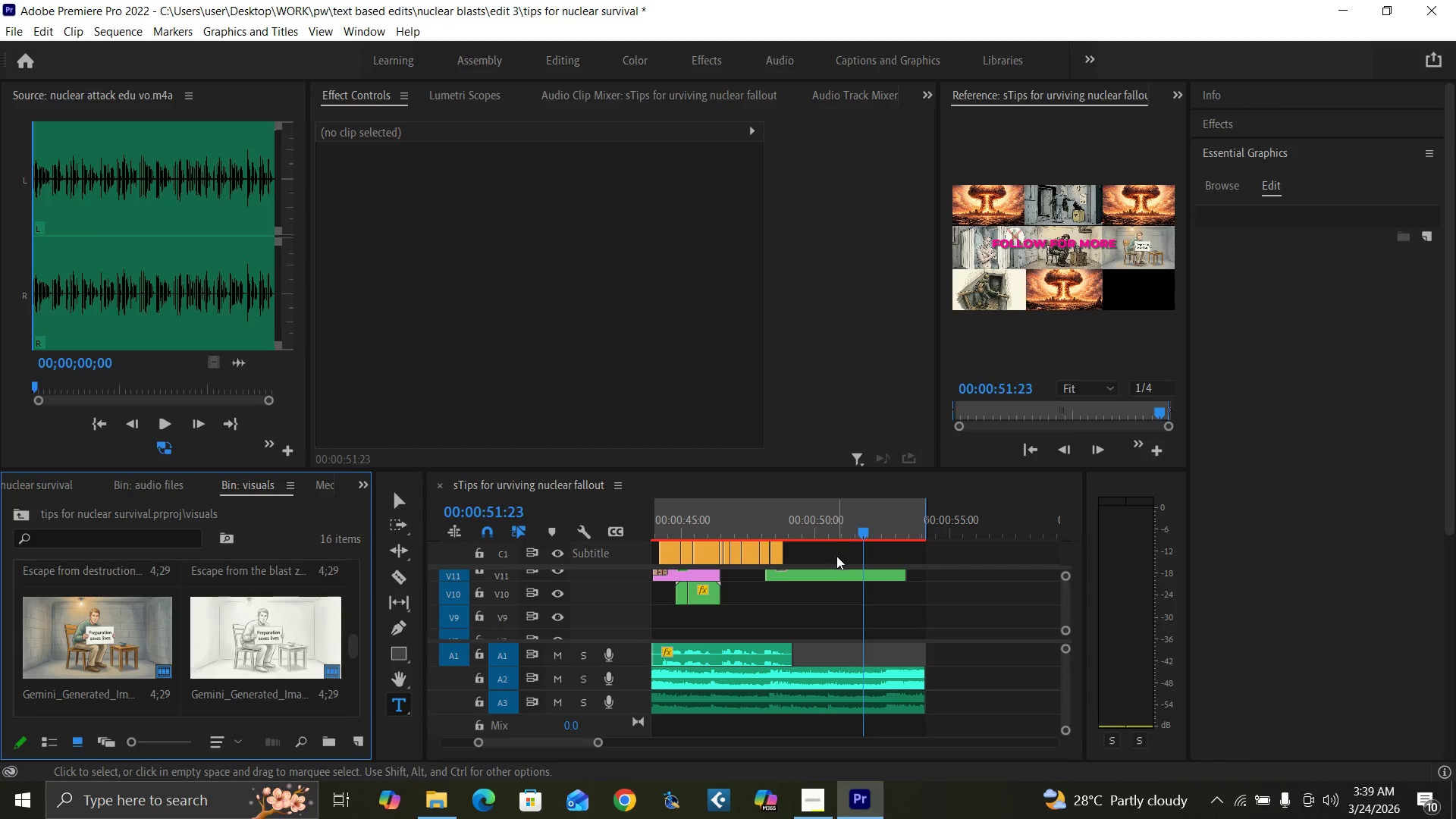 
left_click([835, 575])
 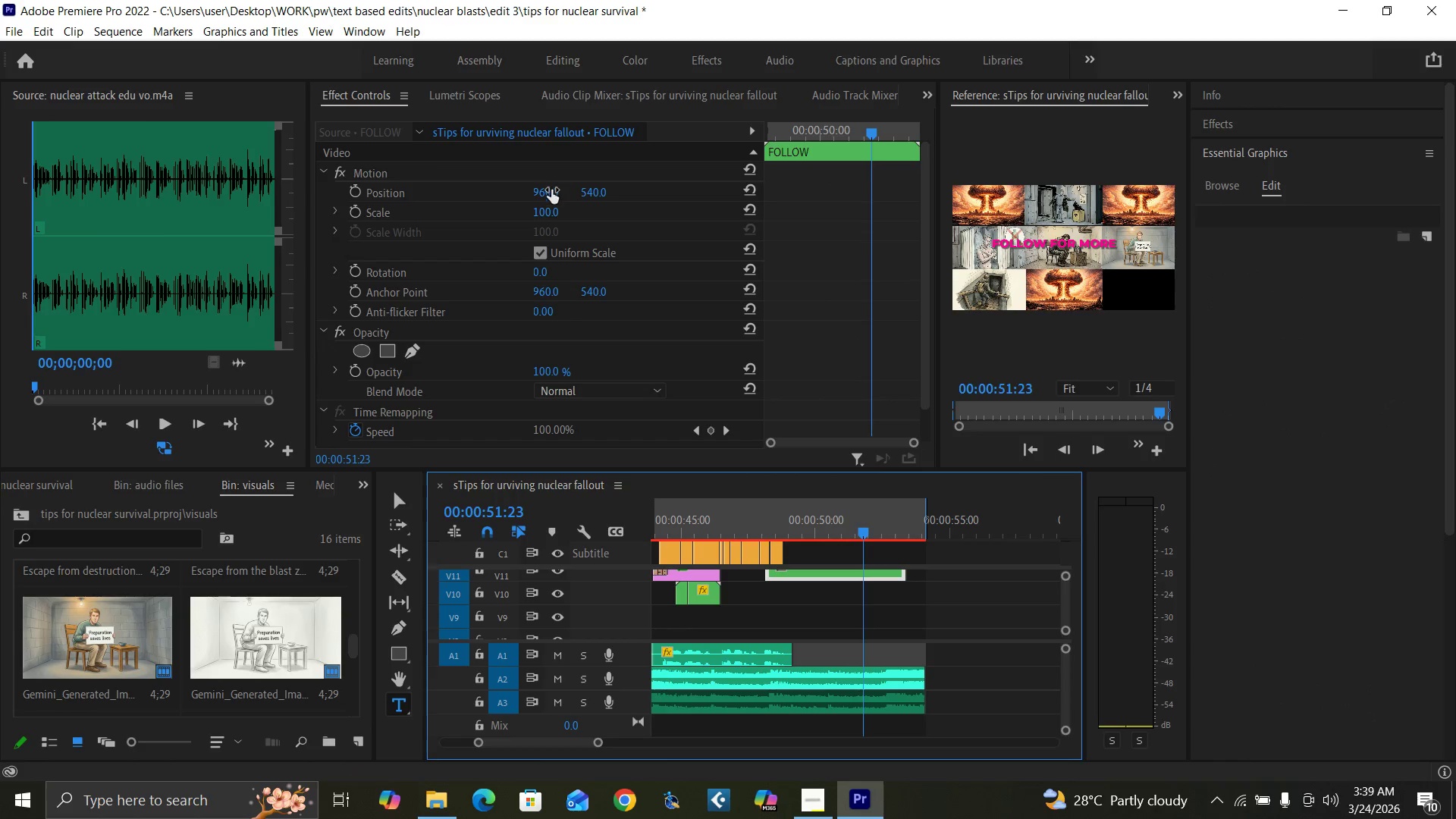 
left_click_drag(start_coordinate=[547, 191], to_coordinate=[585, 187])
 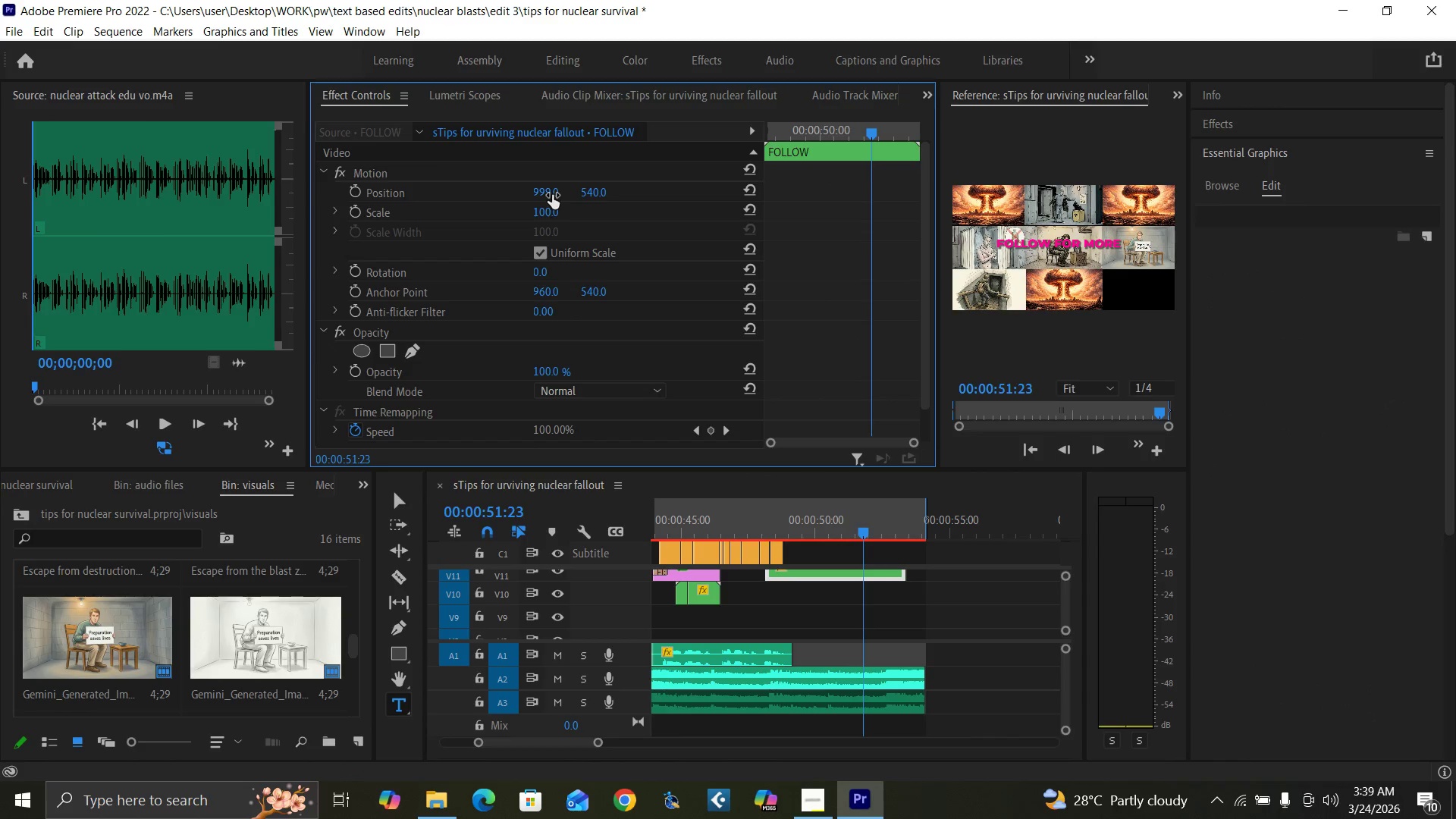 
key(Control+Backquote)
 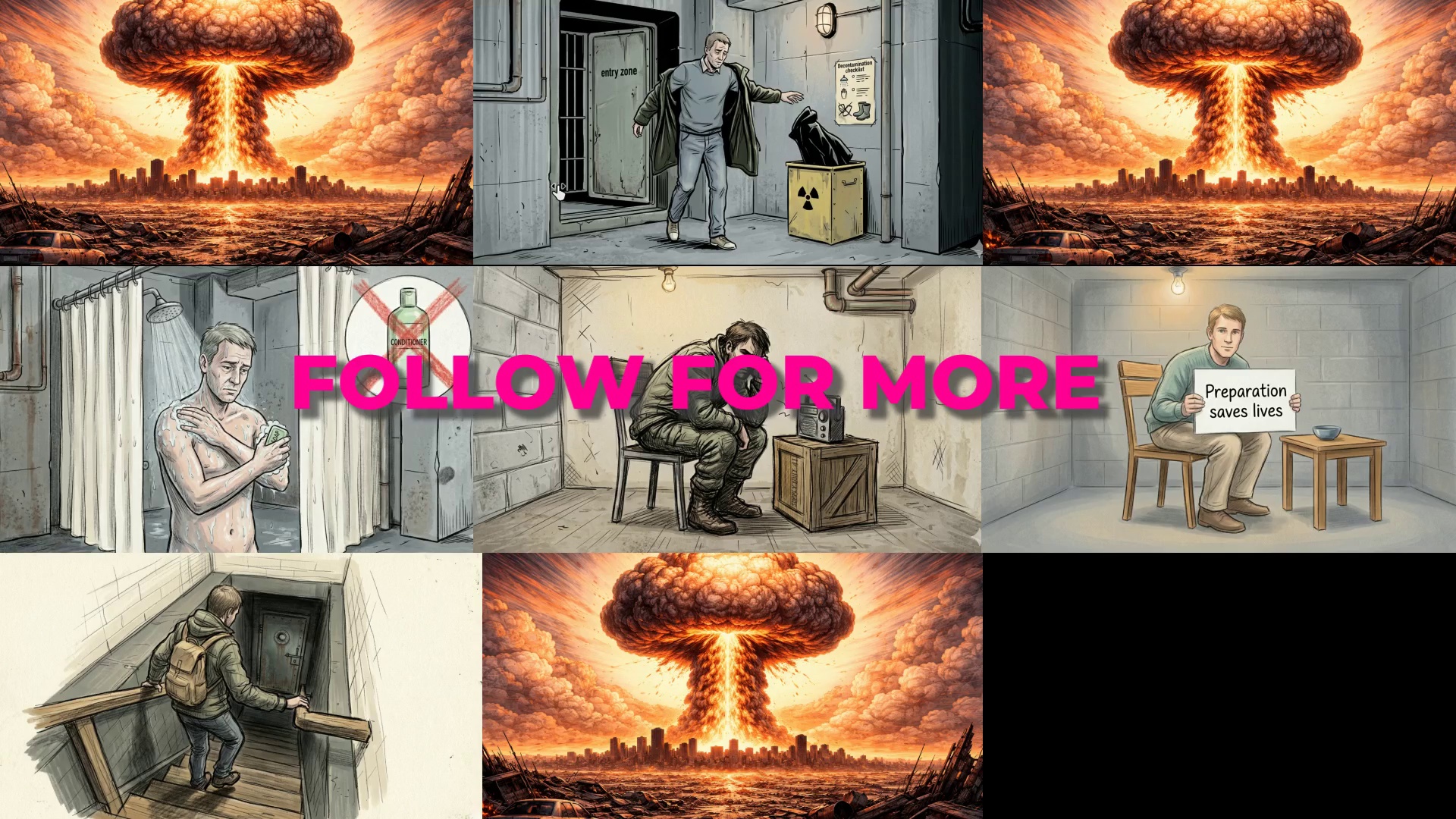 
key(Control+ControlLeft)
 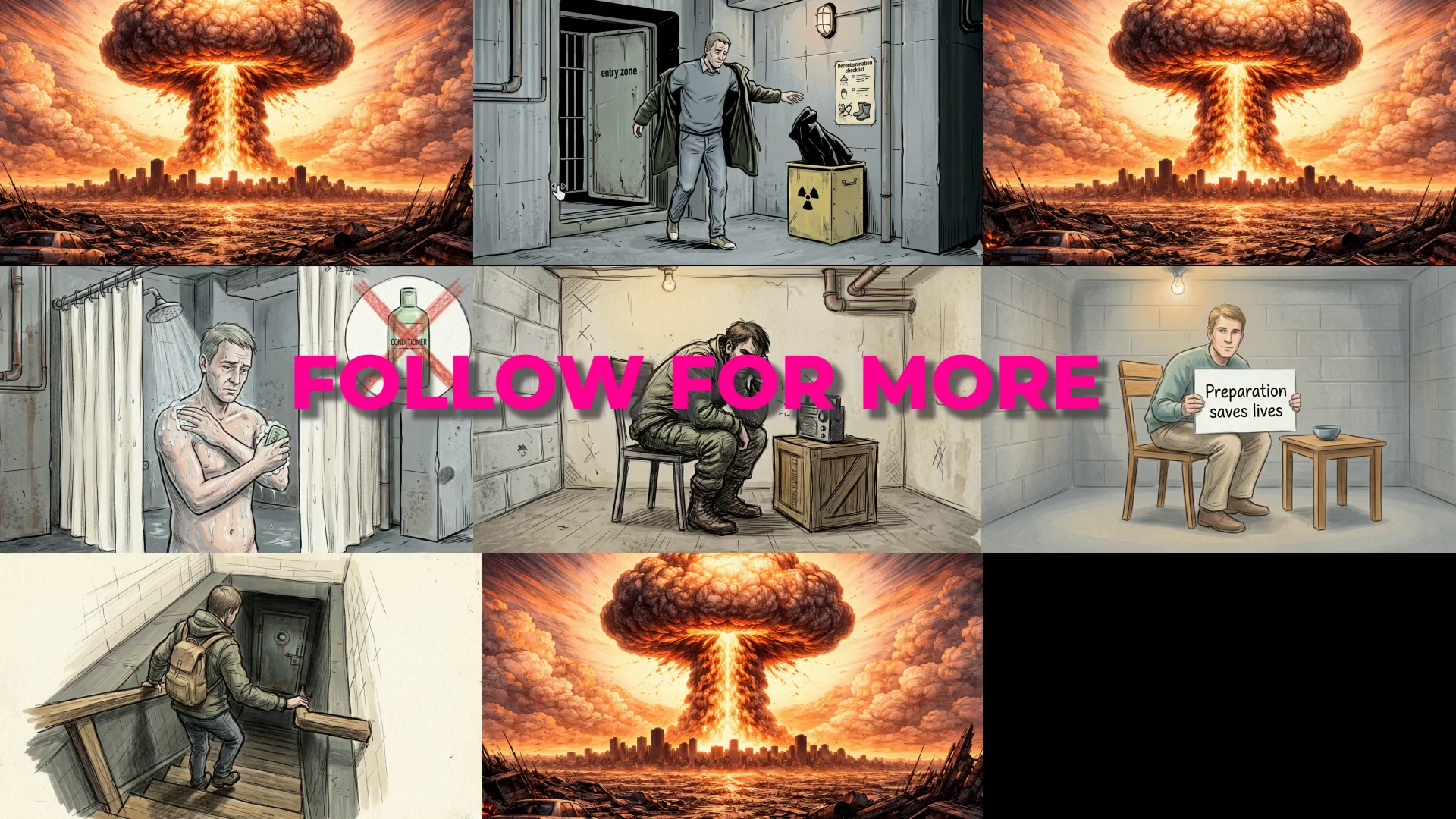 
hold_key(key=ControlLeft, duration=1.5)
 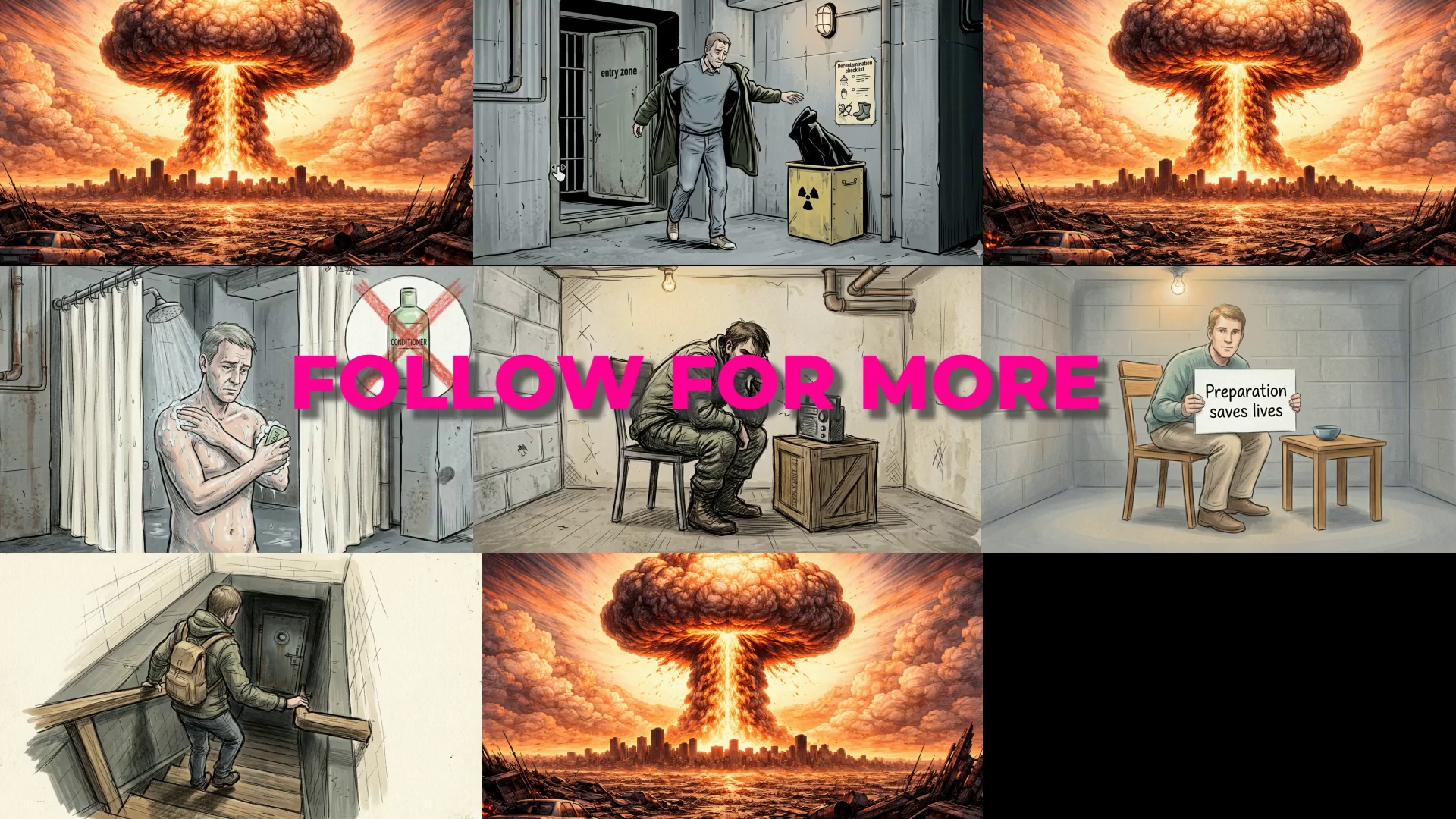 
key(Control+Backquote)
 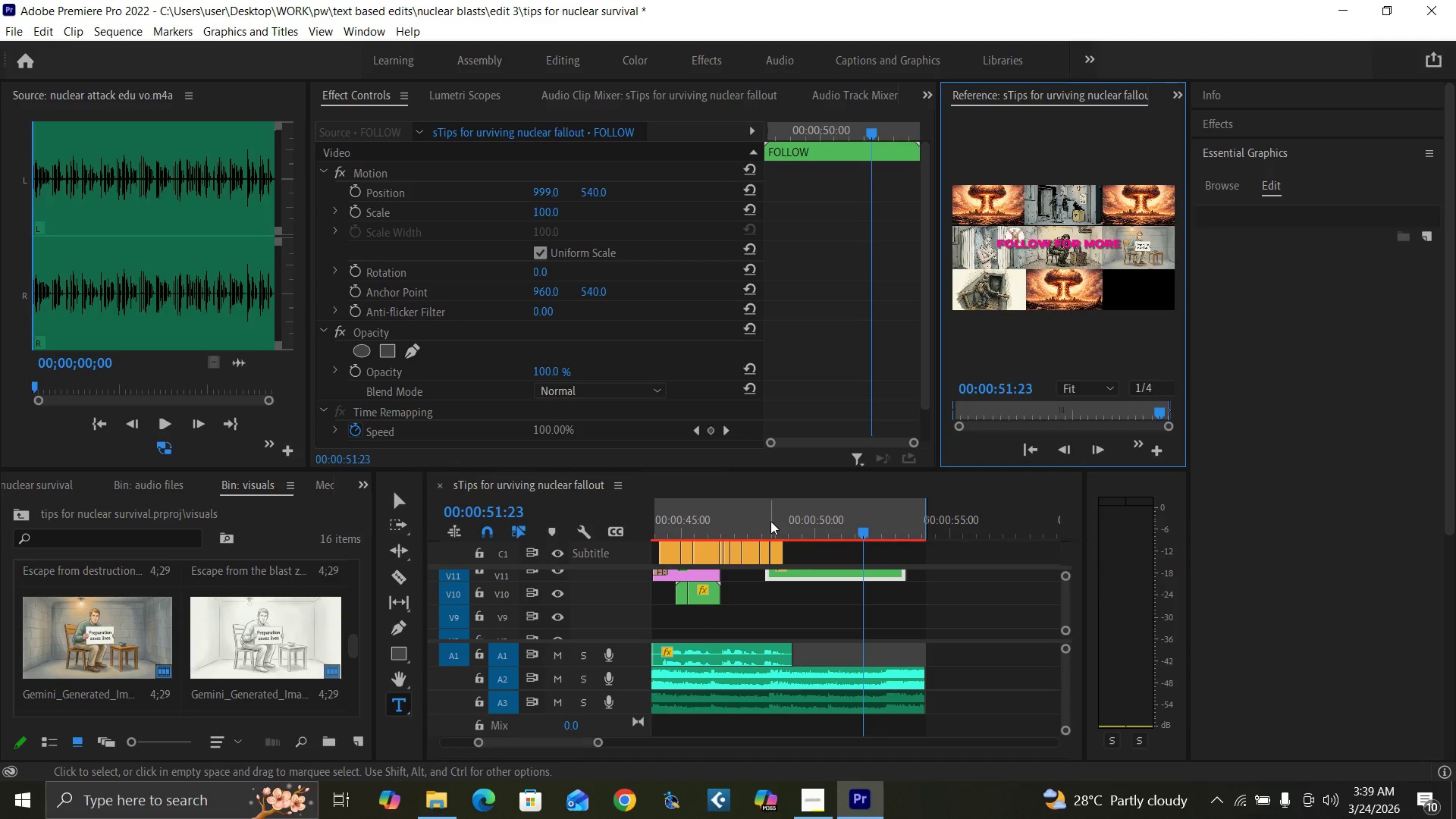 
left_click([758, 526])
 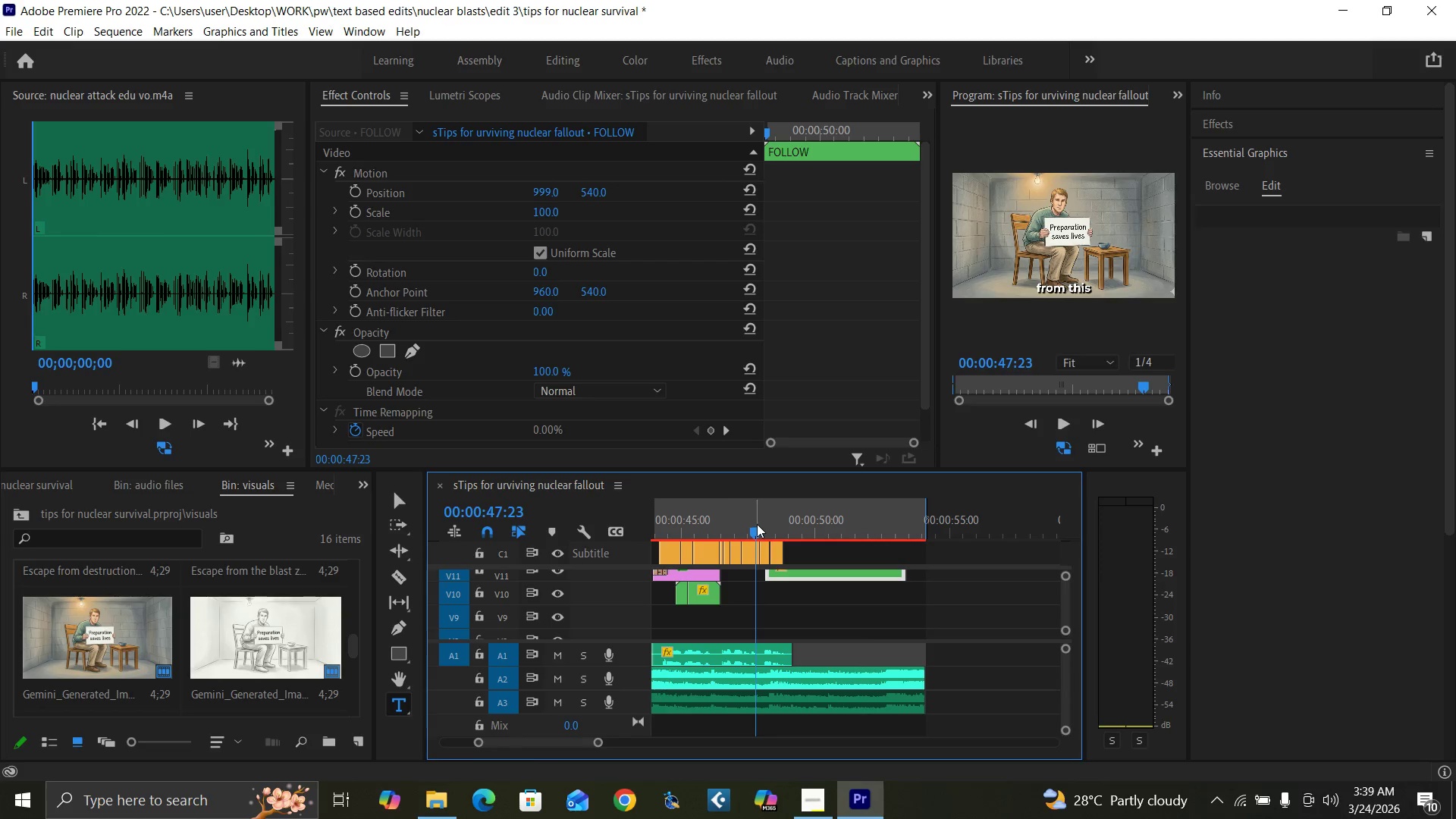 
key(Control+S)
 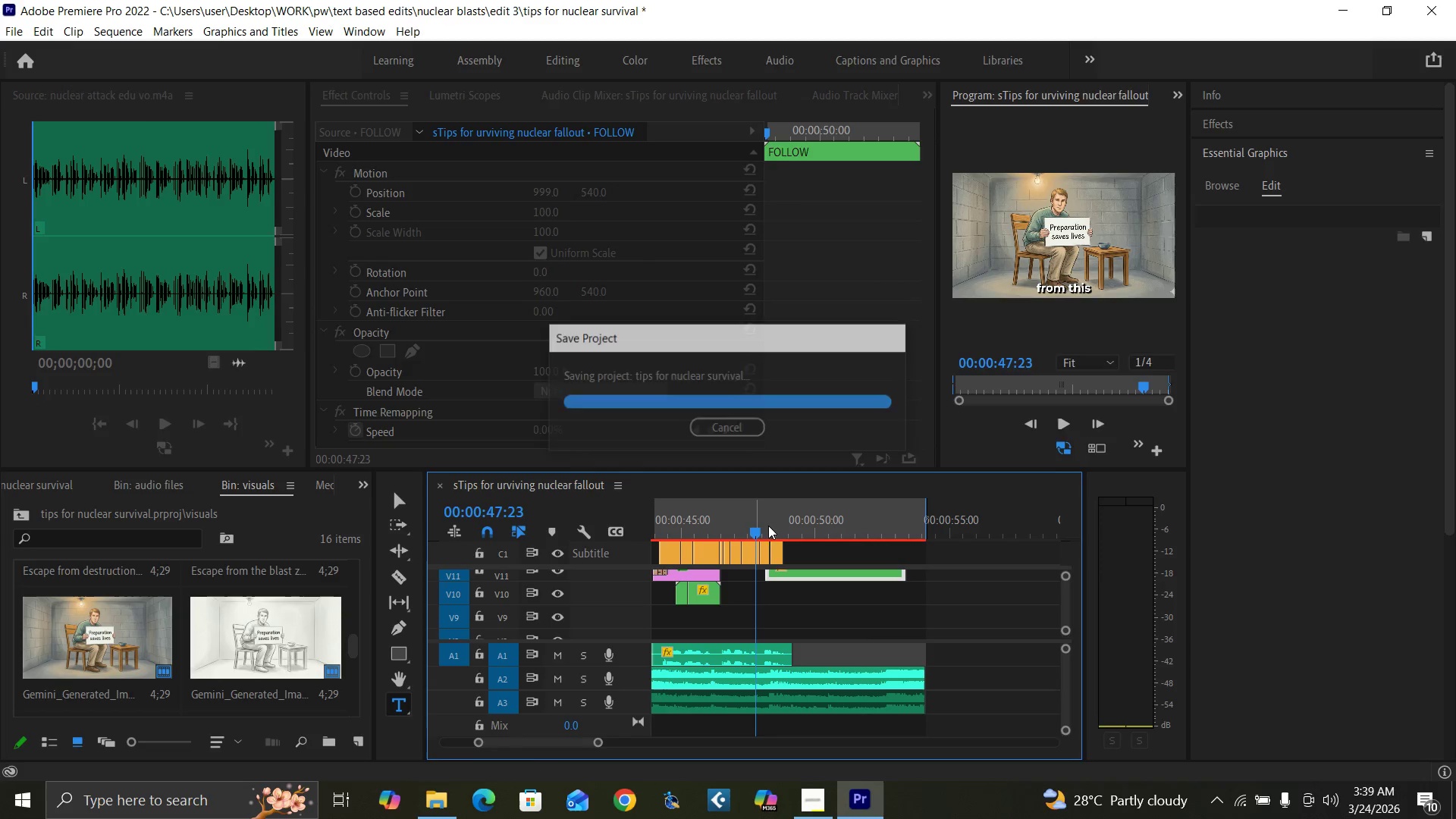 
key(Space)
 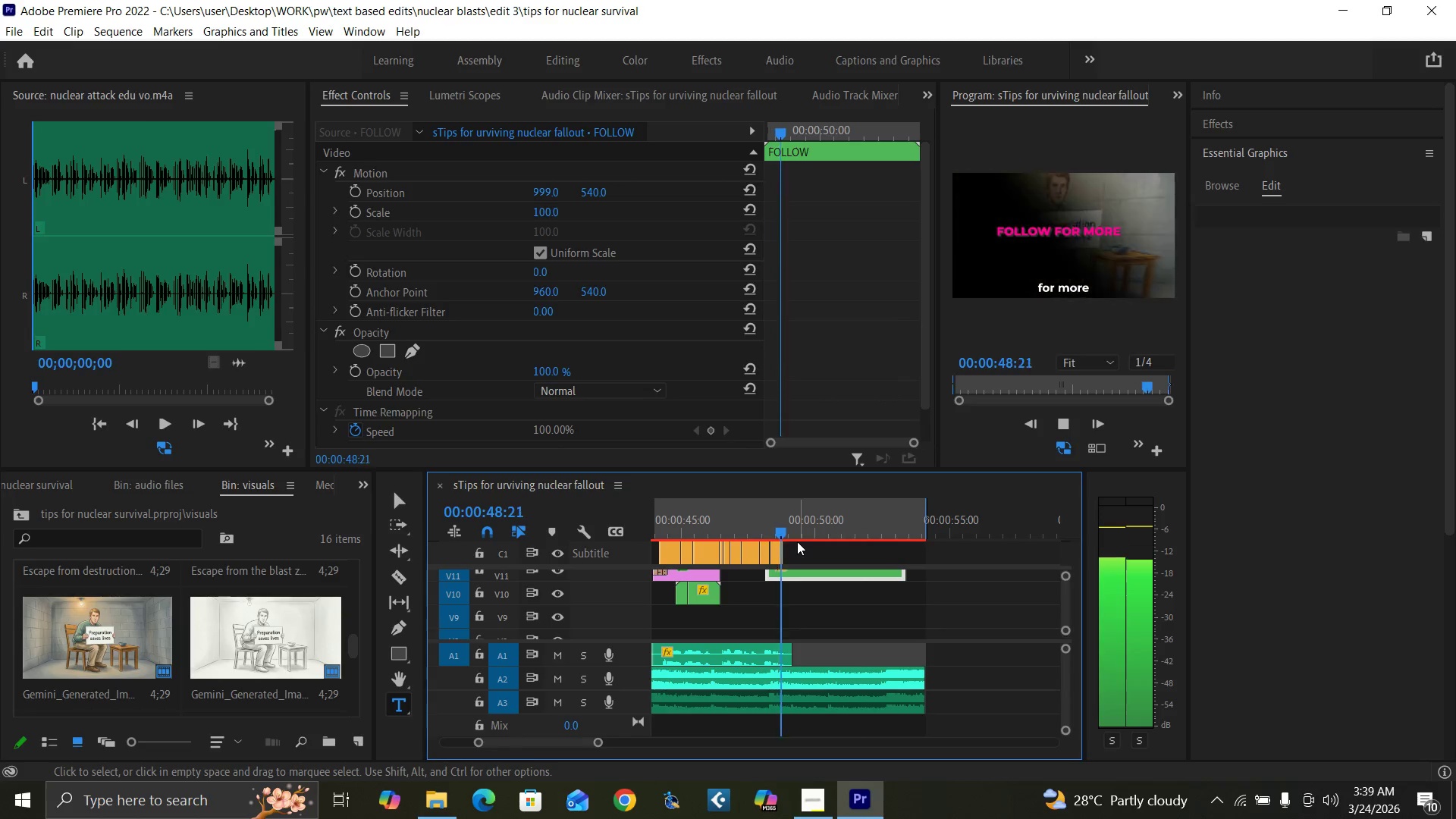 
key(Space)
 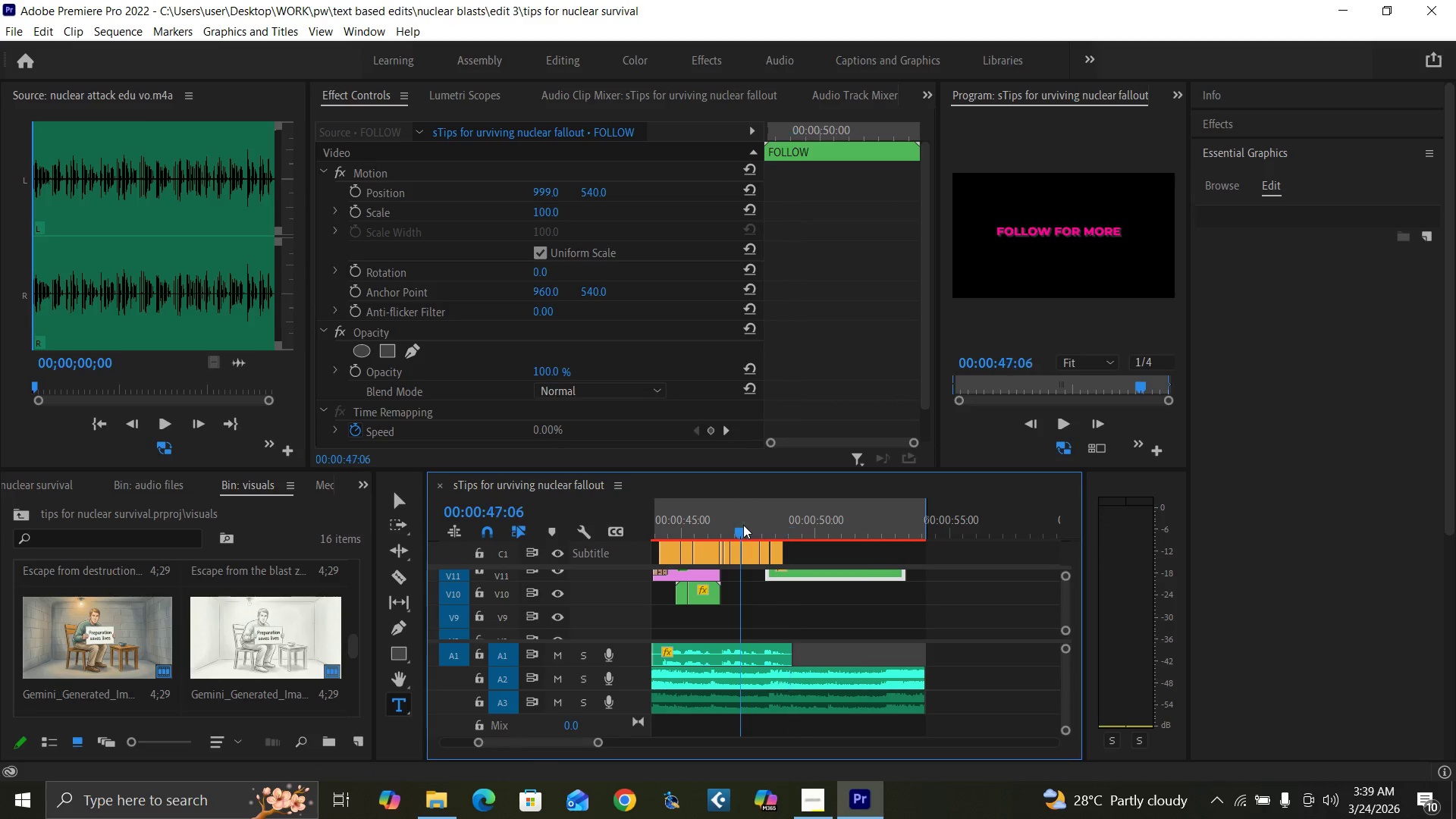 
key(Space)
 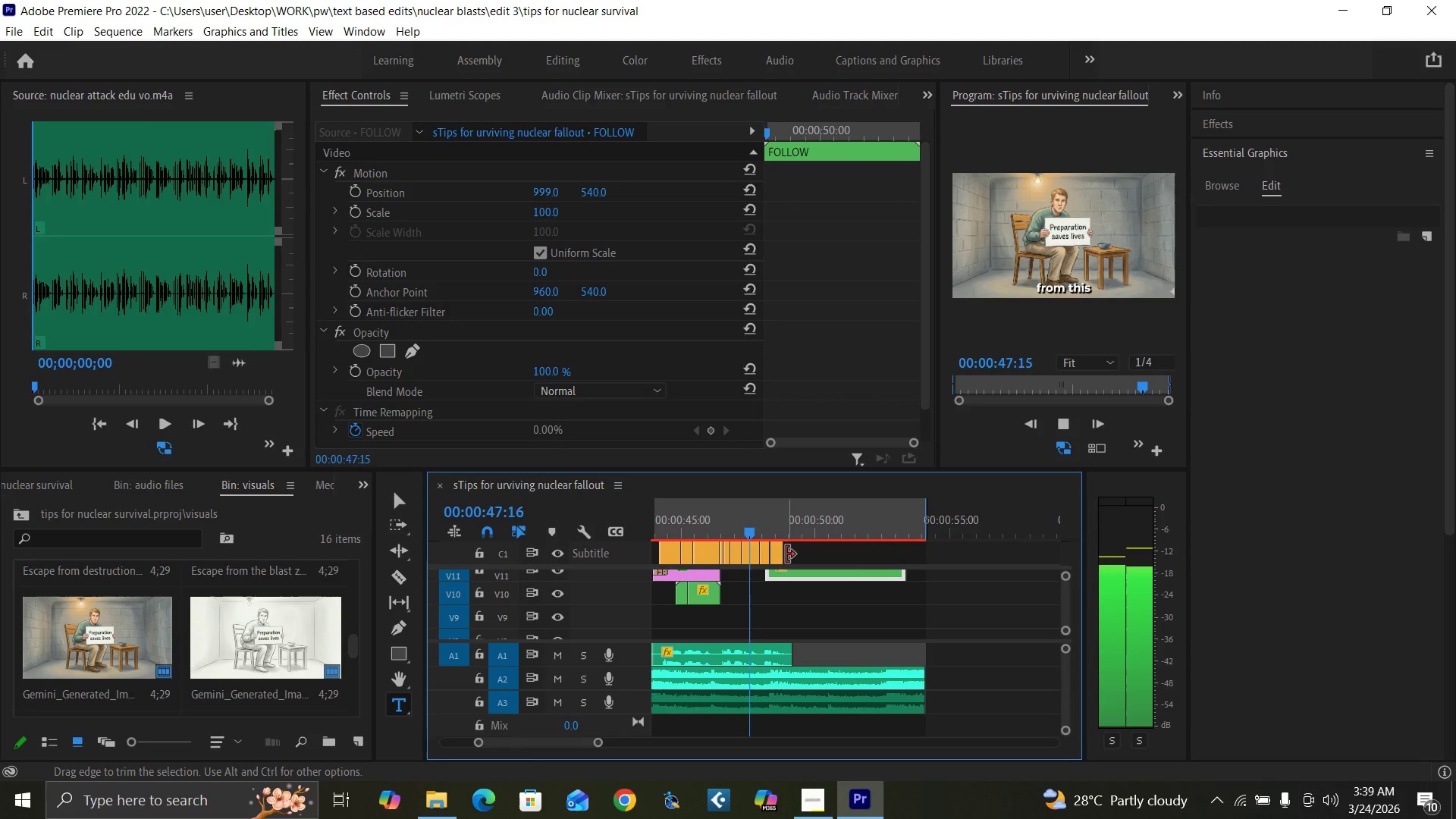 
key(Space)
 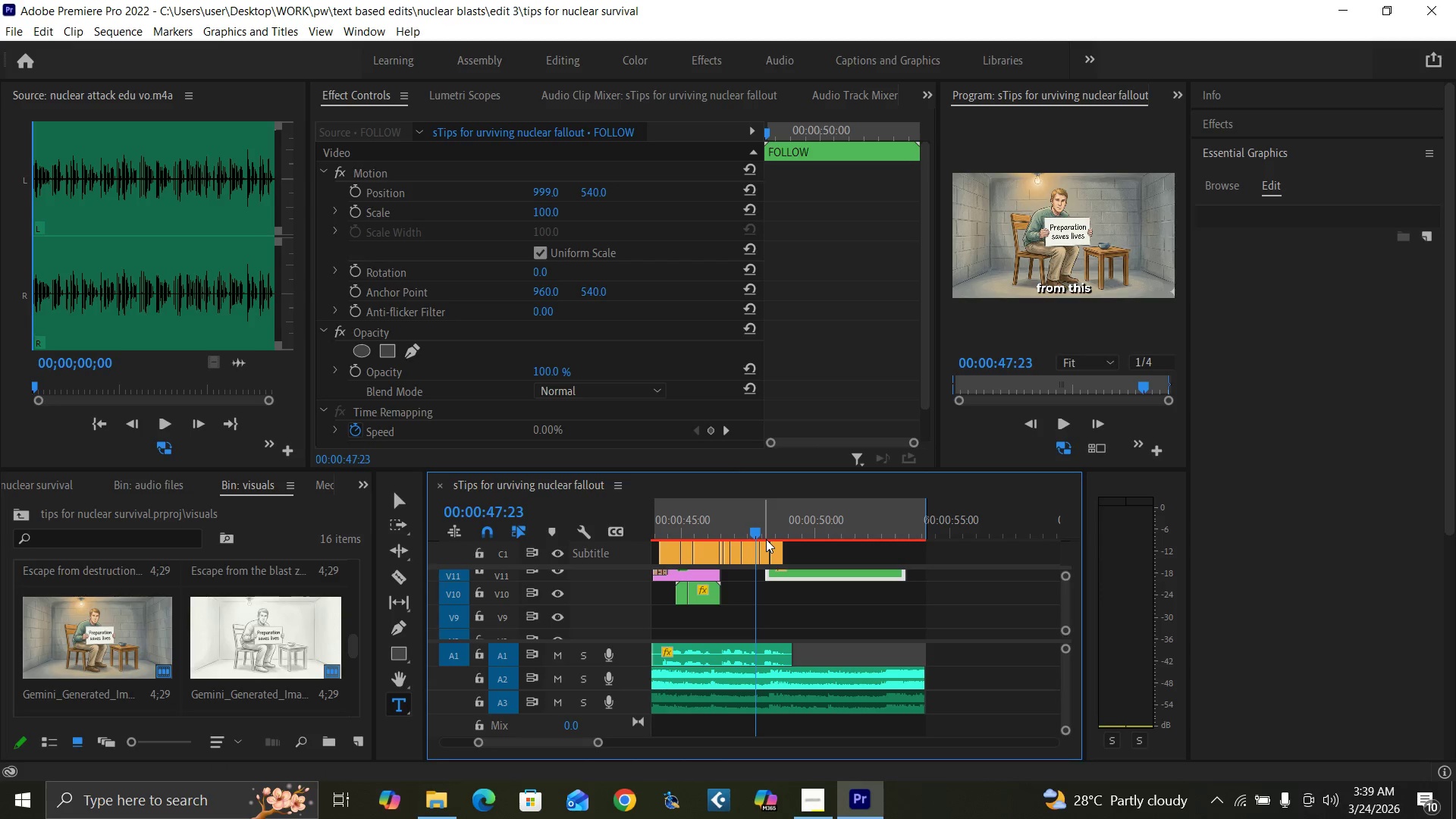 
key(Equal)
 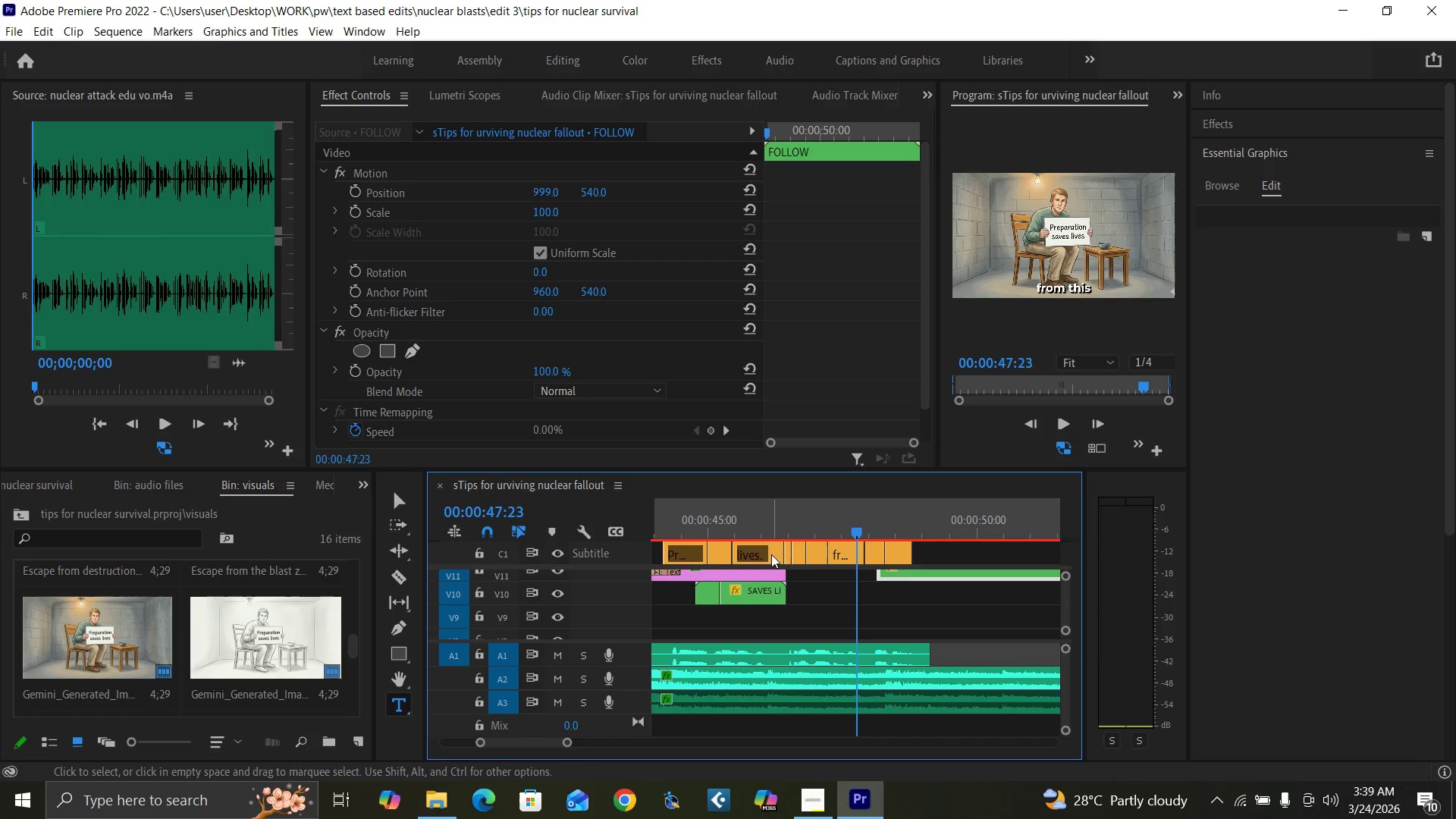 
key(Equal)
 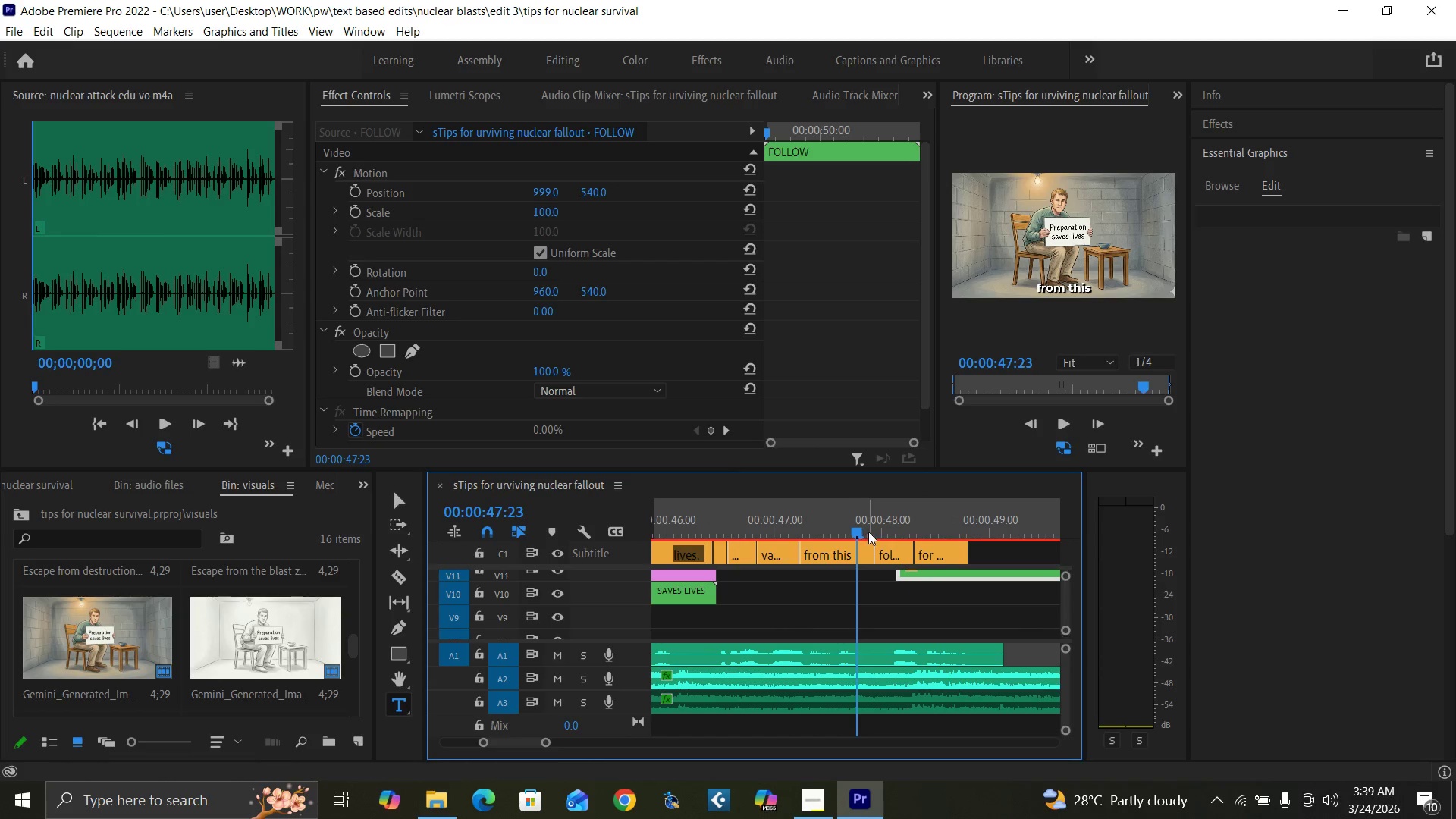 
left_click([874, 530])
 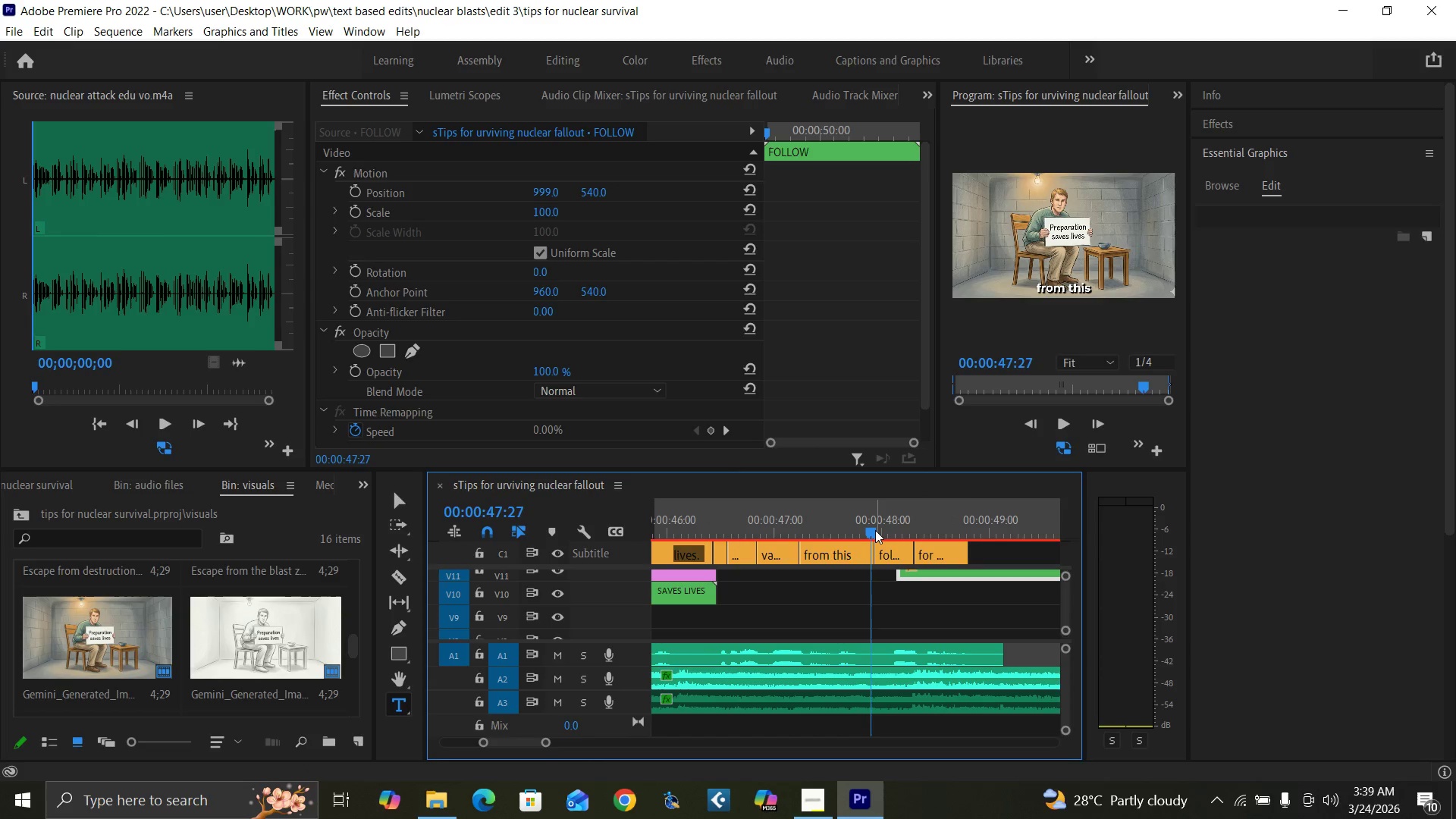 
key(ArrowRight)
 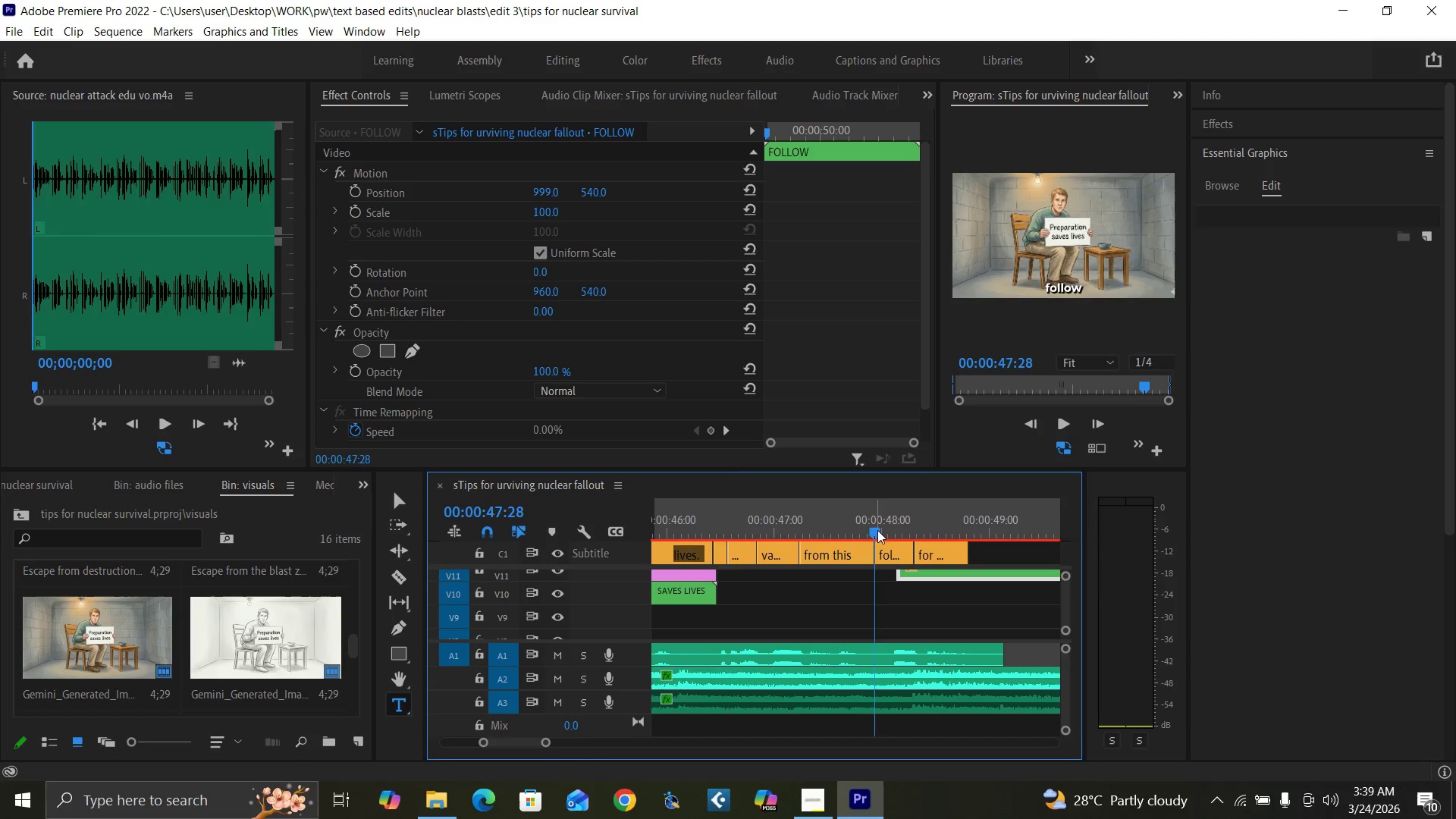 
key(ArrowLeft)
 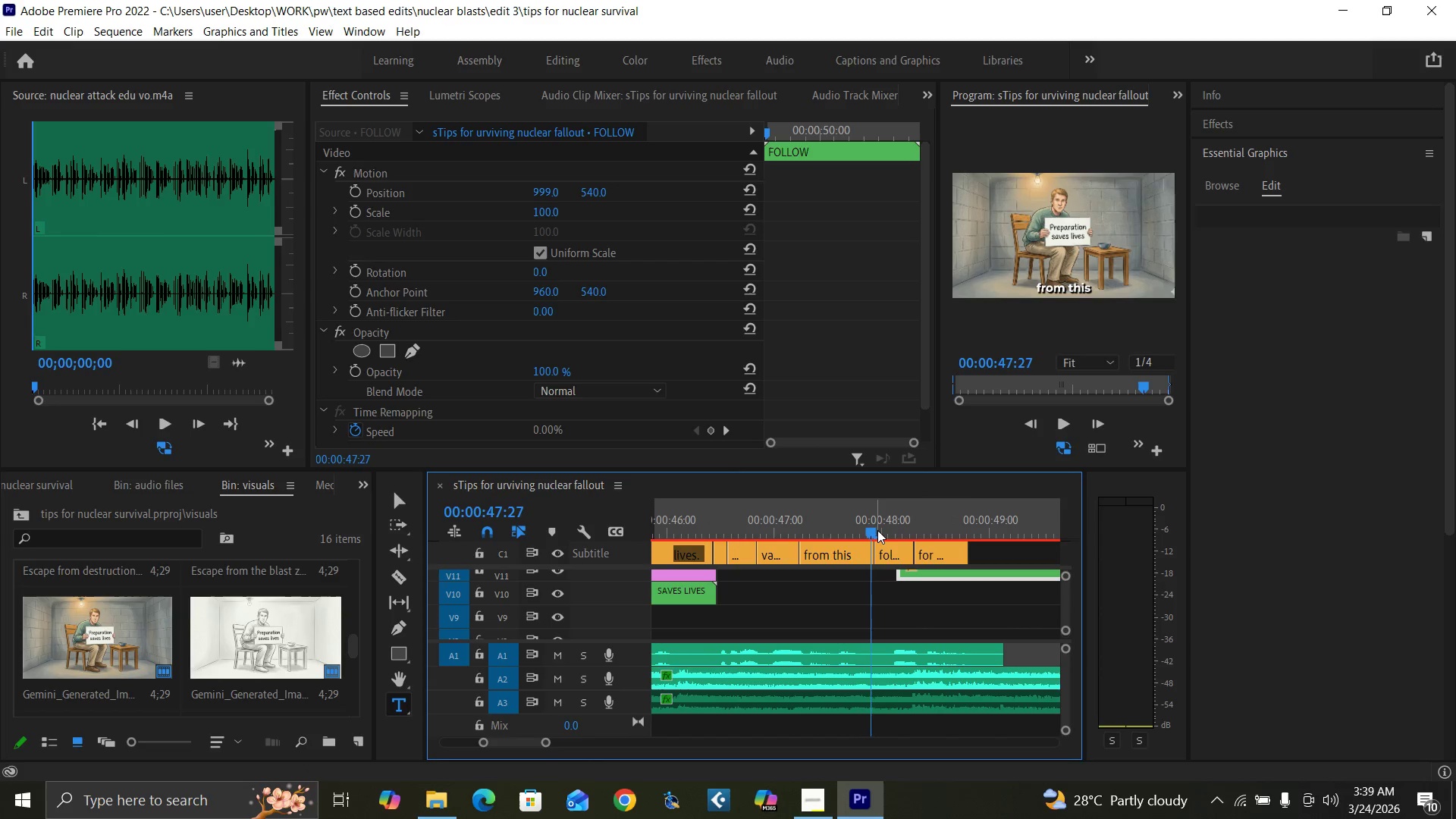 
key(ArrowLeft)
 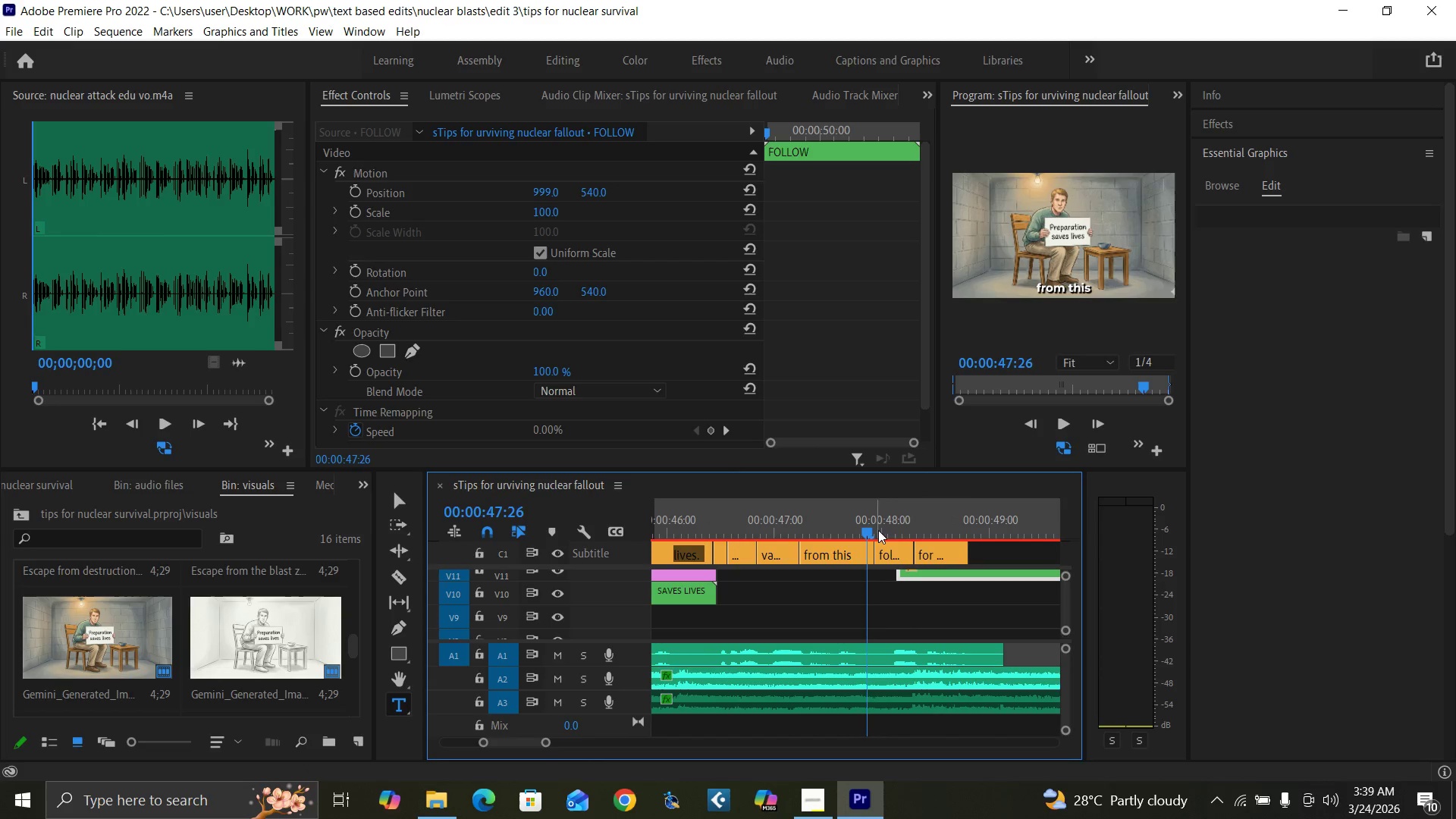 
key(ArrowLeft)
 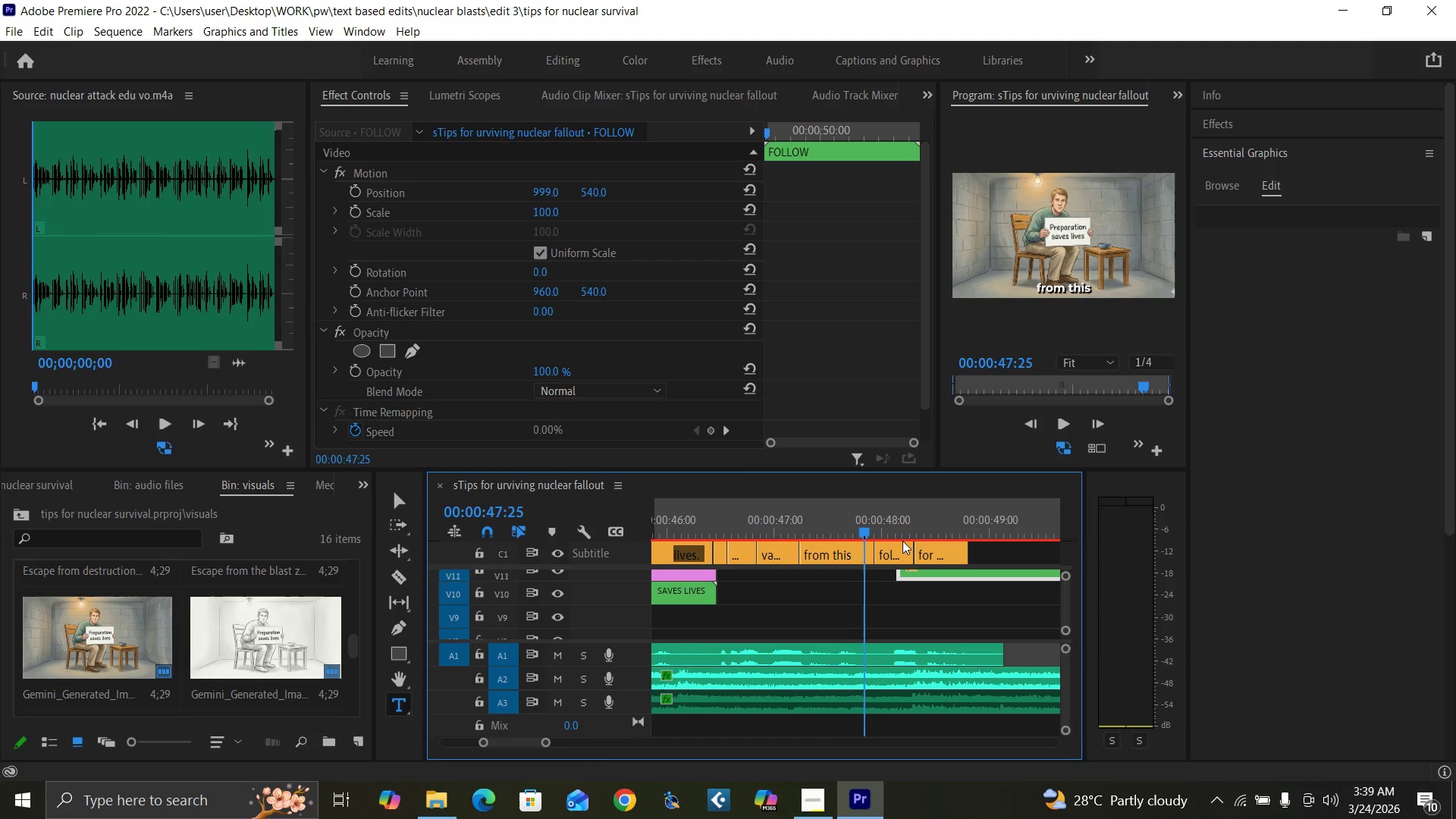 
key(ArrowLeft)
 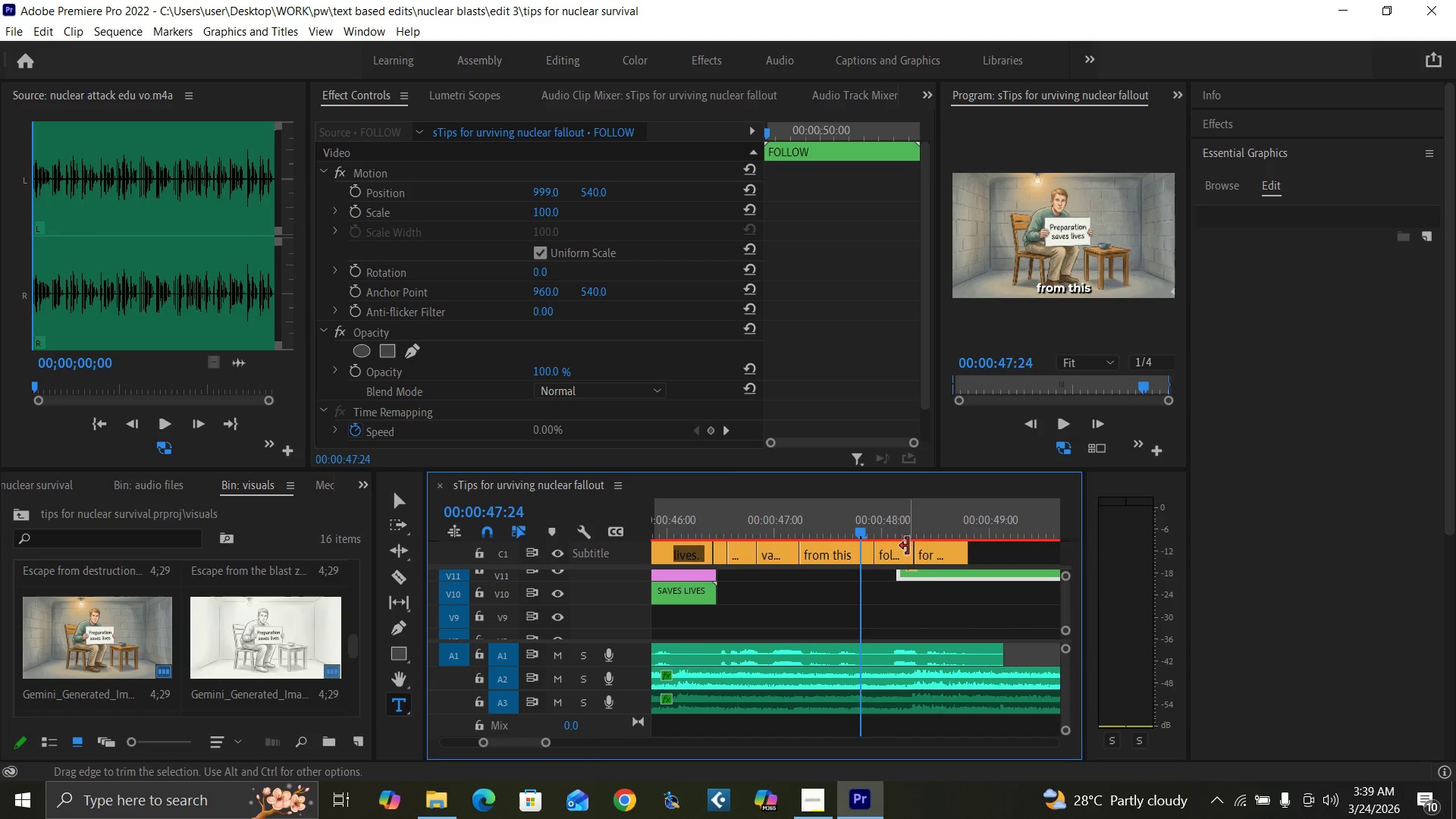 
key(ArrowLeft)
 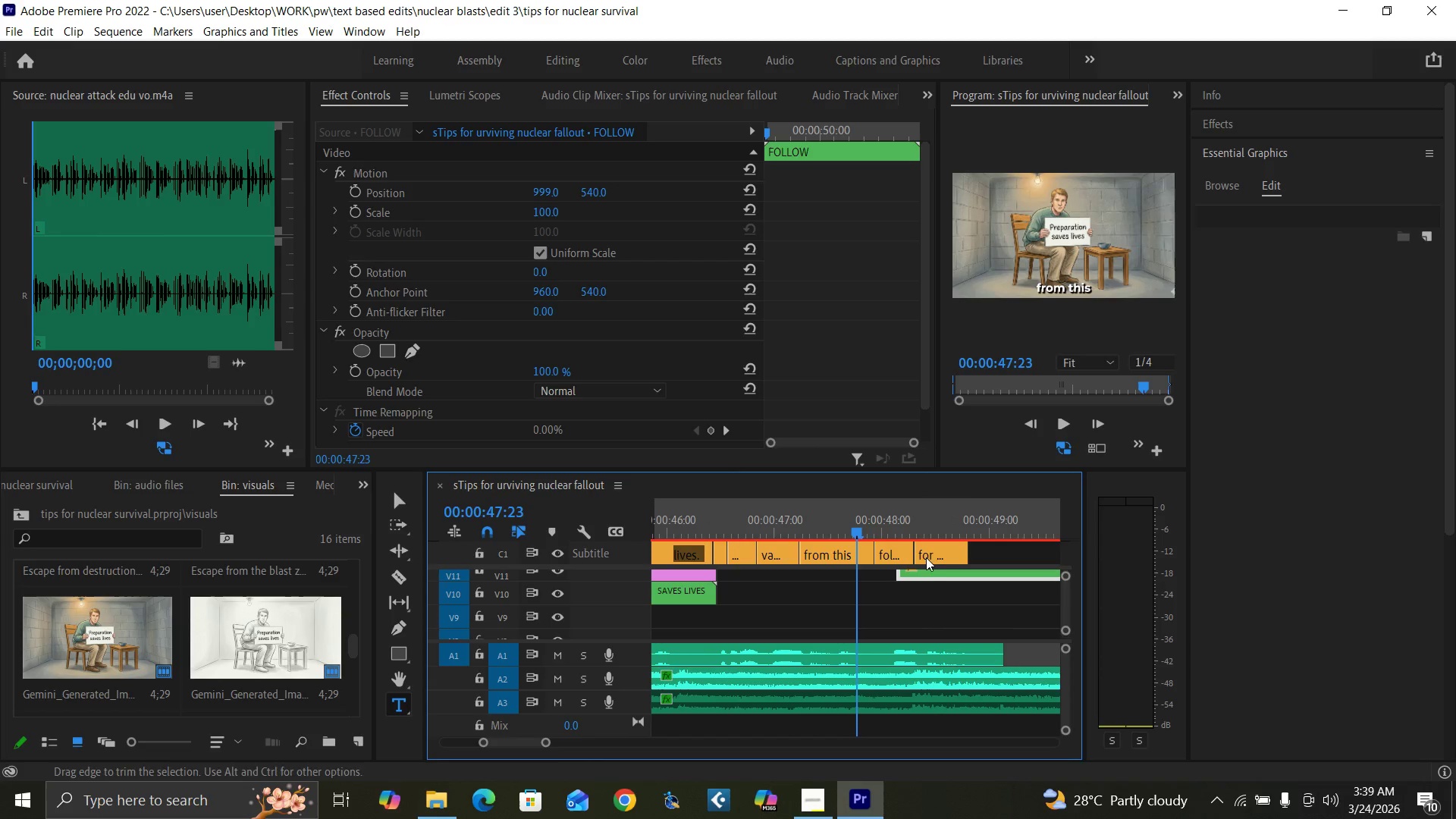 
key(ArrowLeft)
 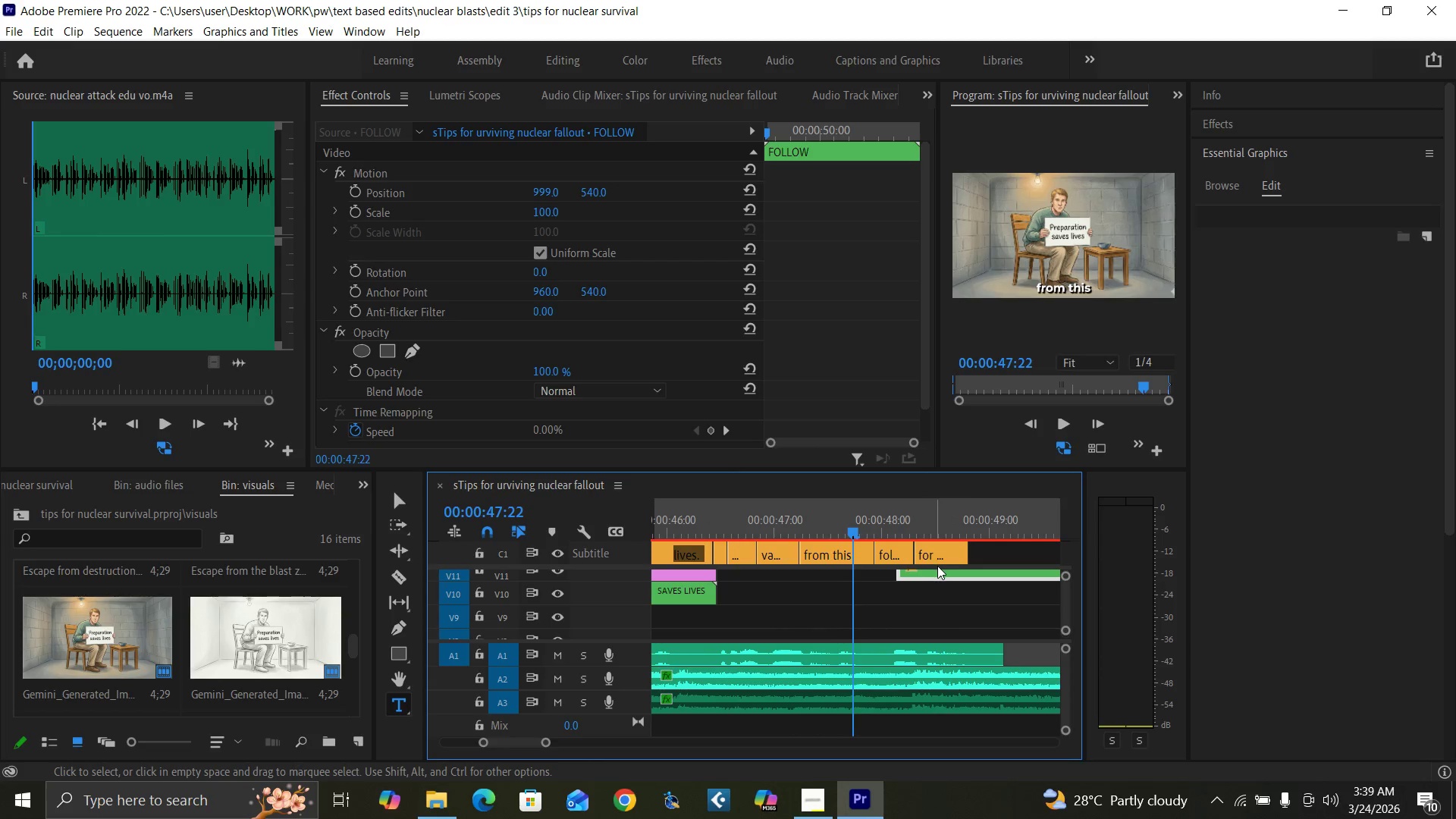 
key(ArrowLeft)
 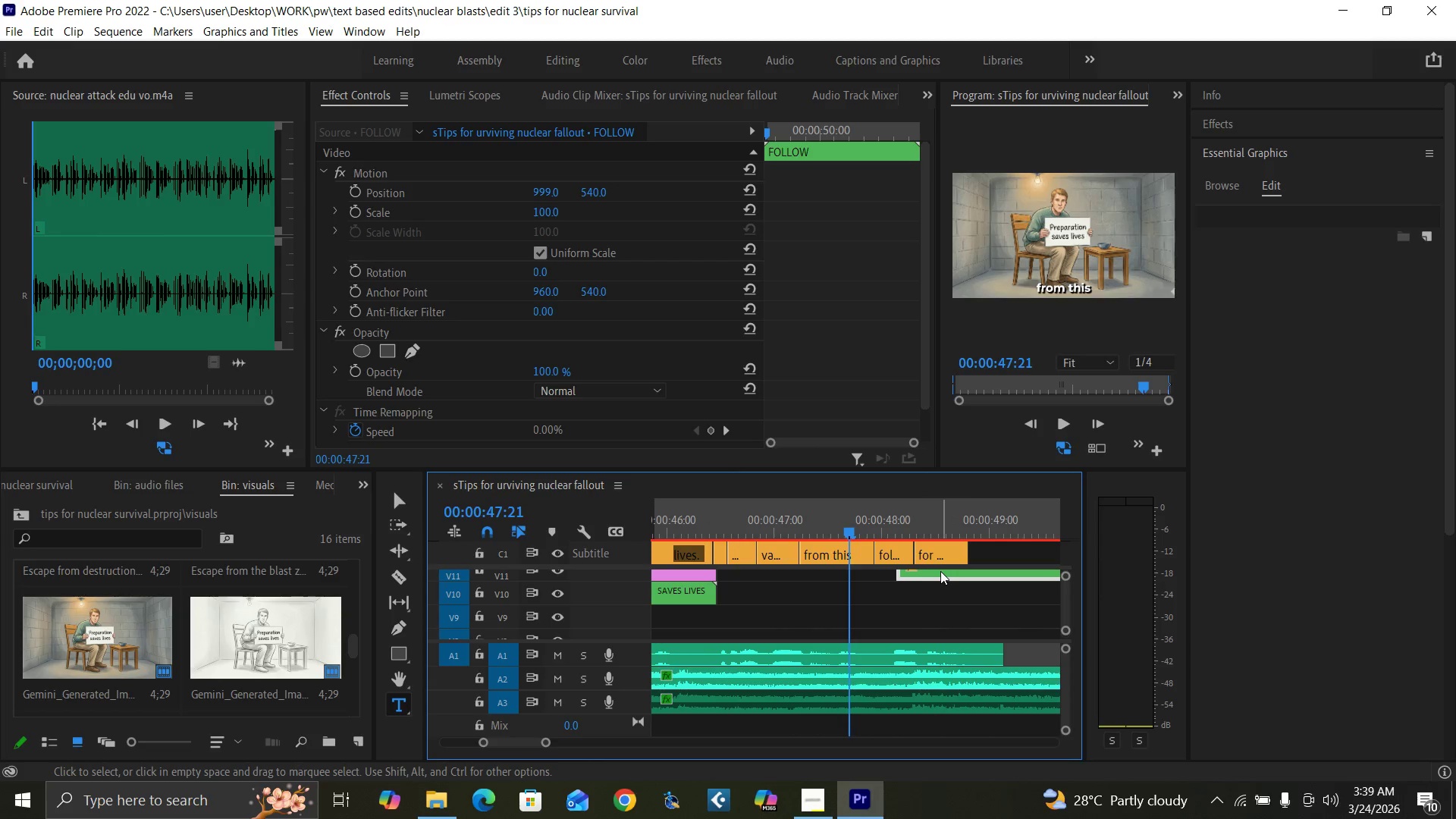 
left_click_drag(start_coordinate=[940, 571], to_coordinate=[900, 573])
 